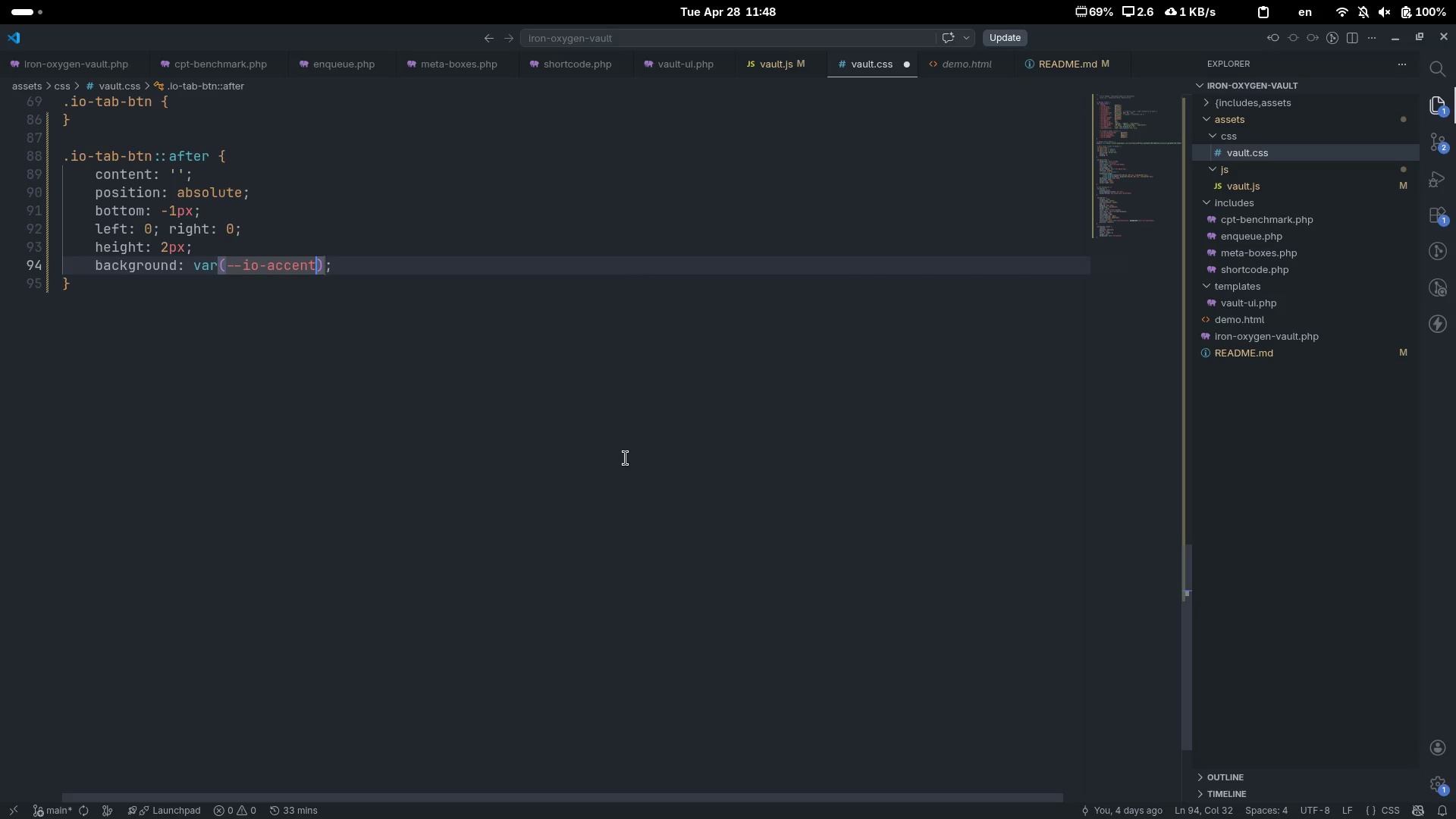 
key(ArrowRight)
 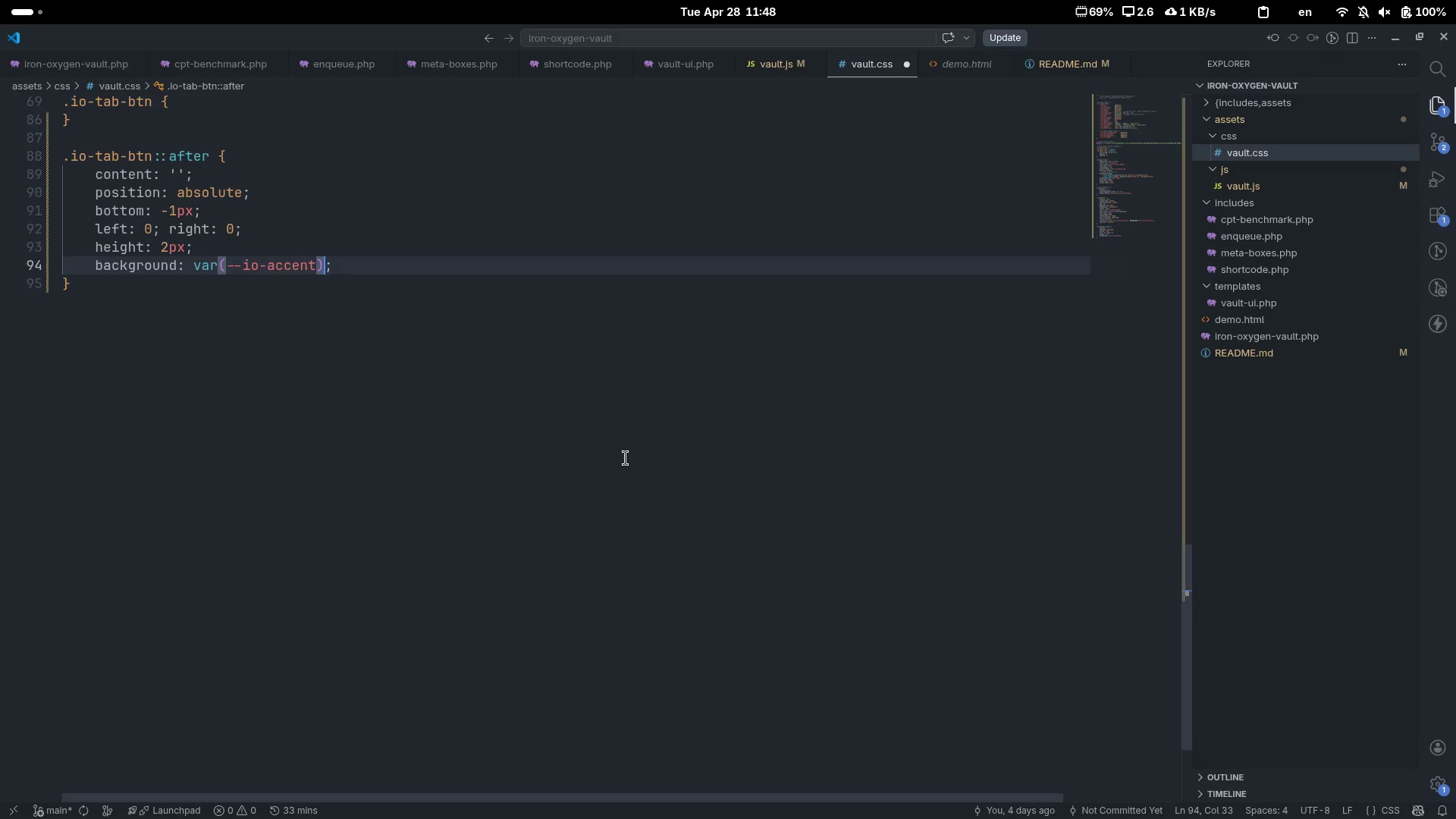 
key(ArrowRight)
 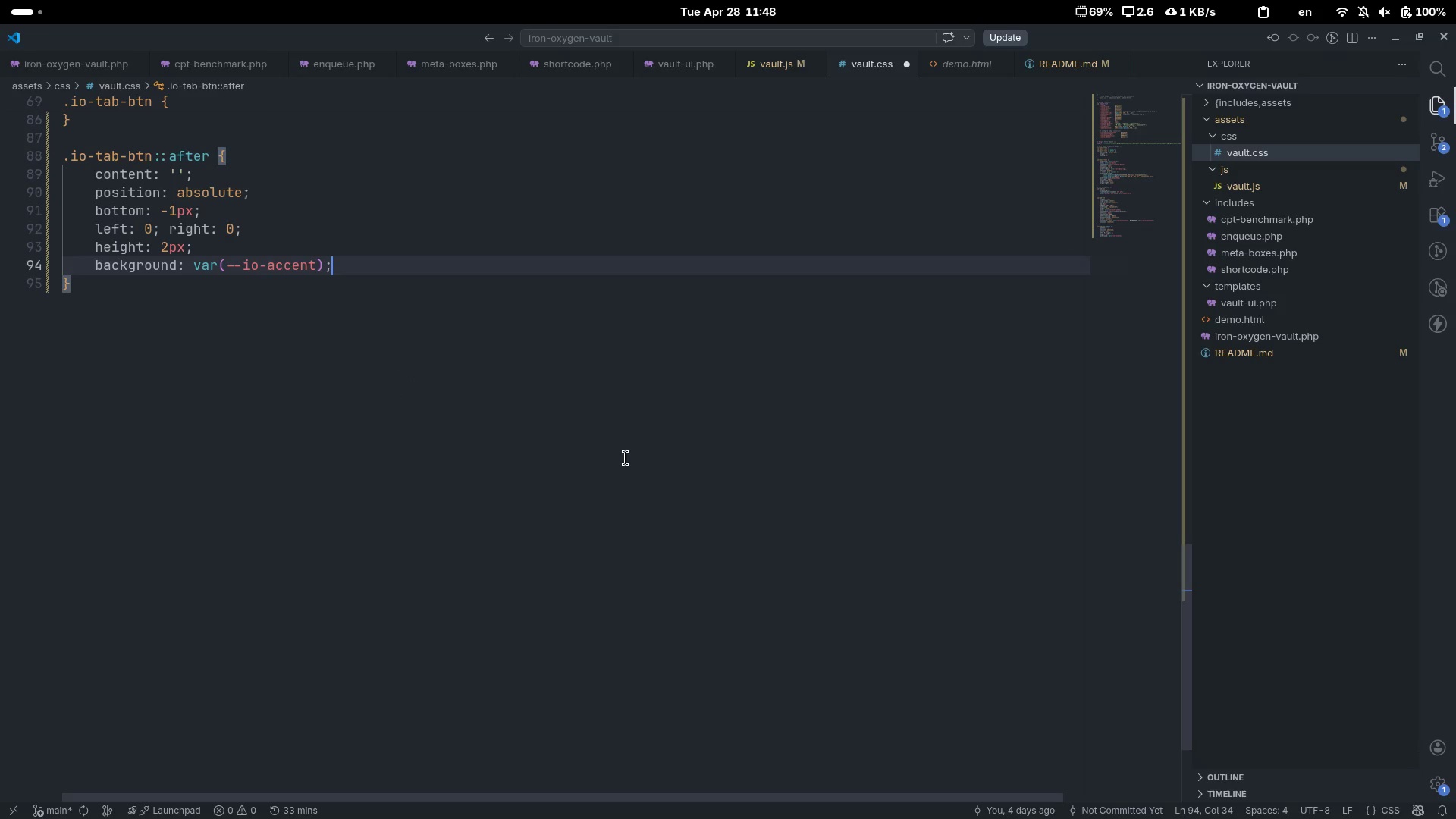 
key(Enter)
 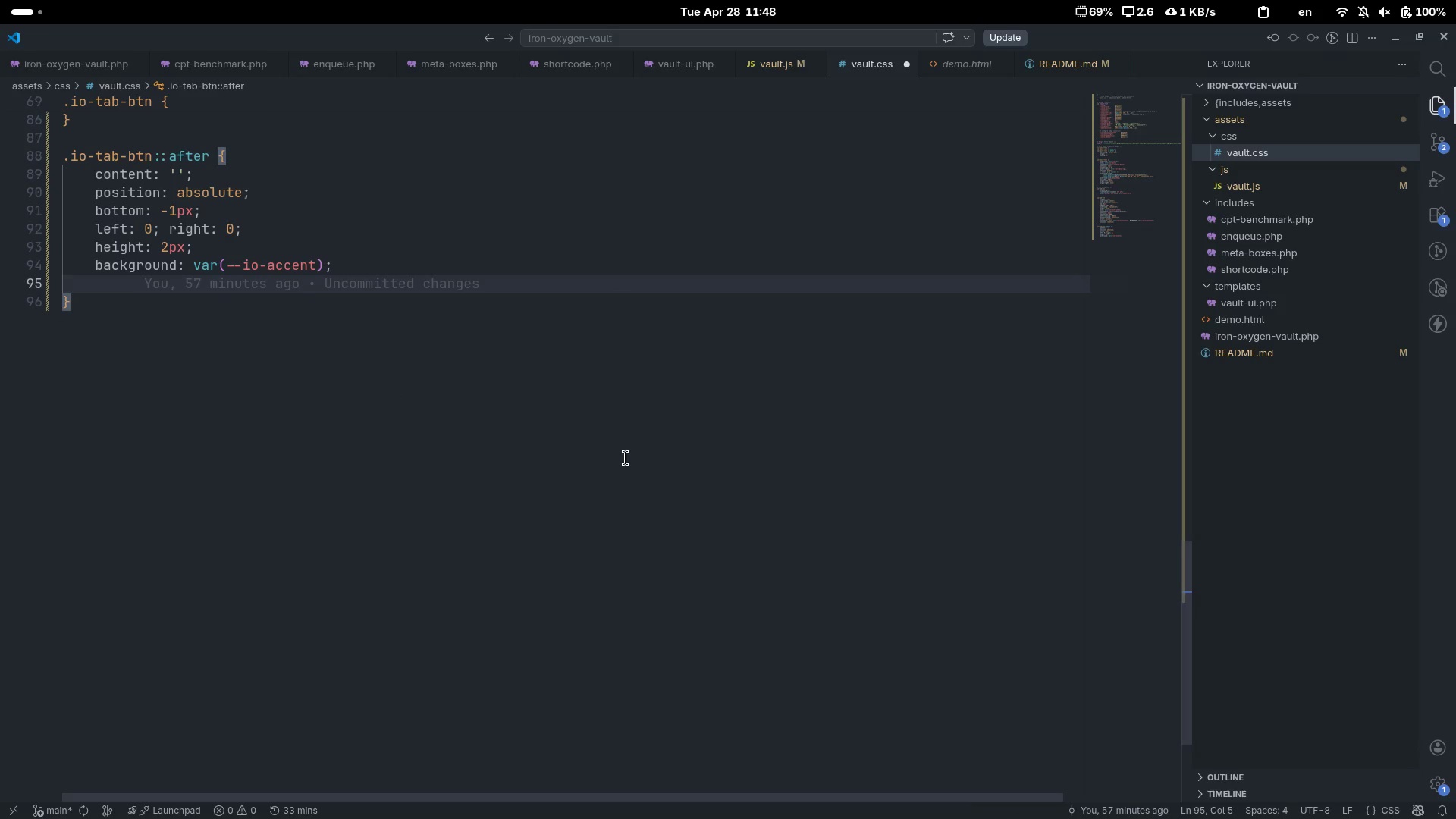 
type(trans)
key(Tab)
type(sc)
 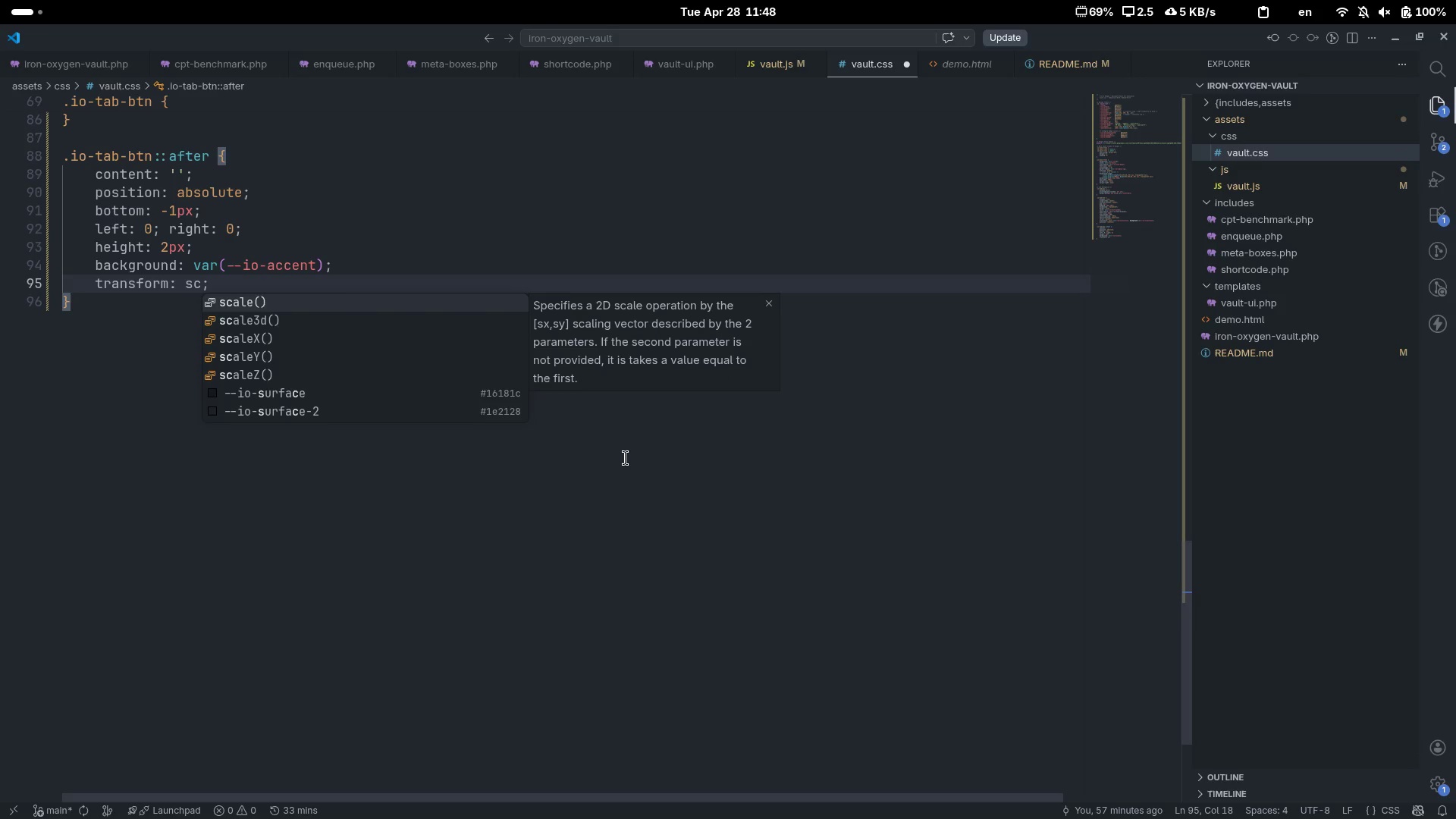 
key(ArrowDown)
 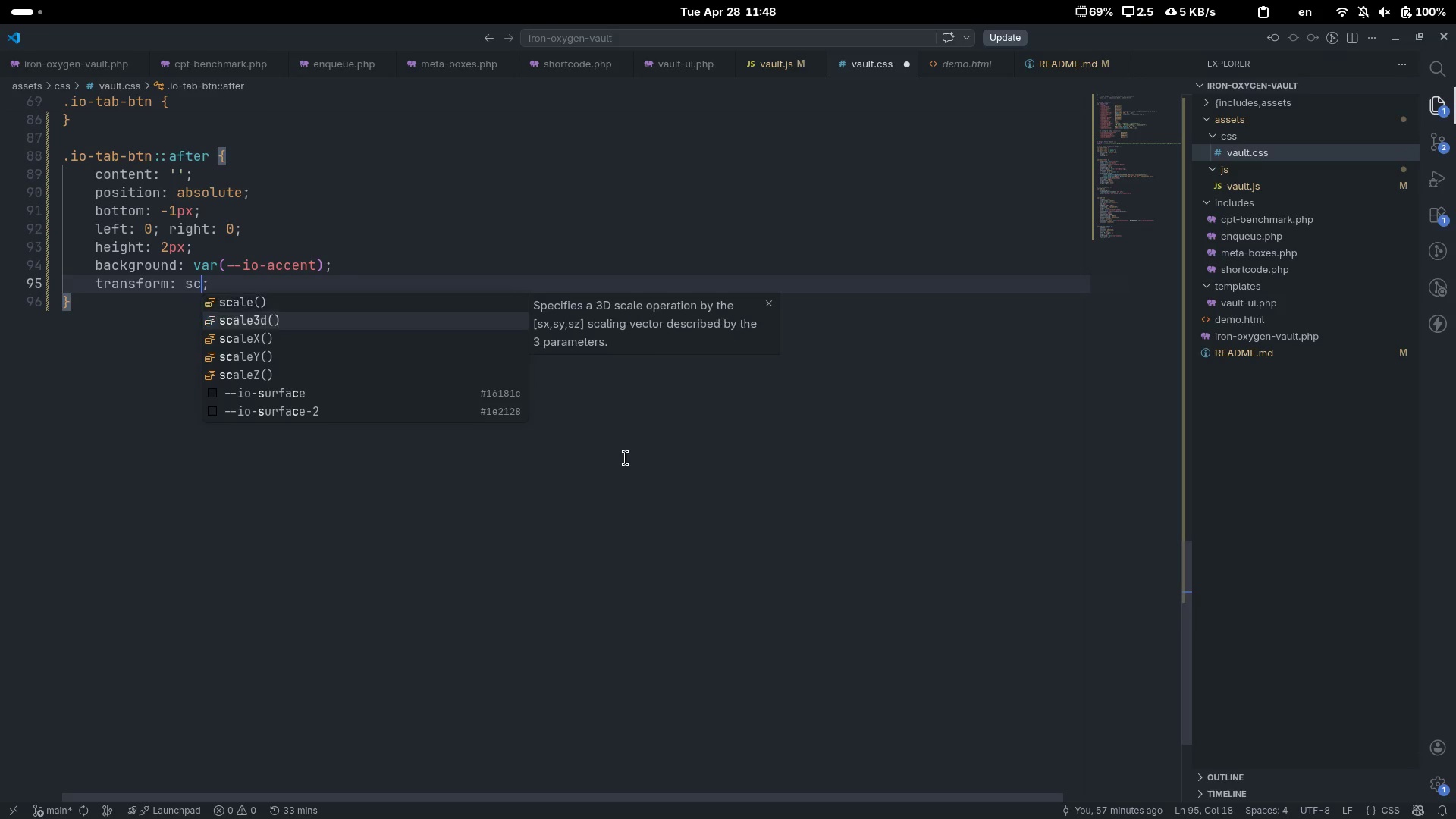 
key(ArrowDown)
 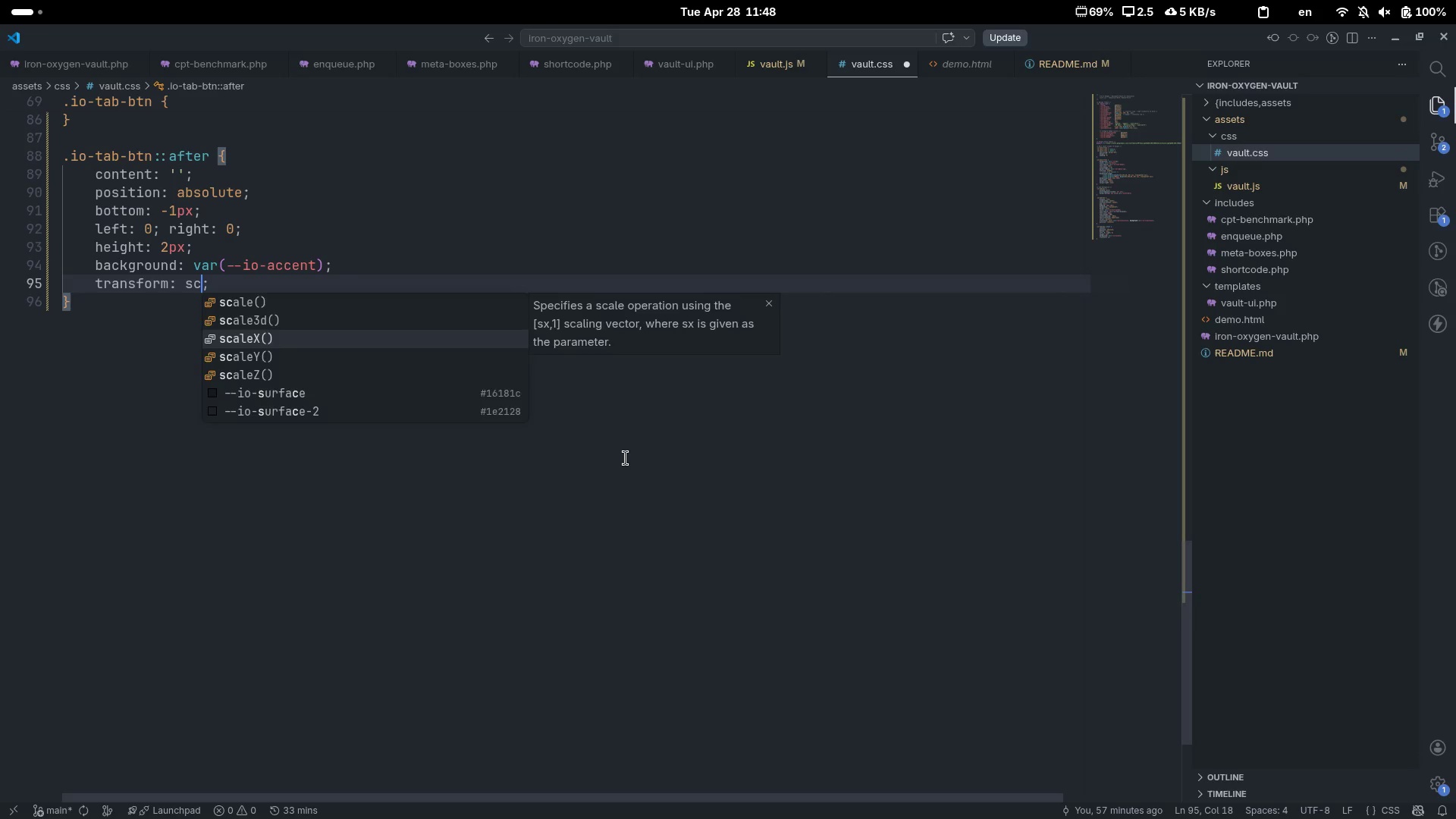 
key(Enter)
 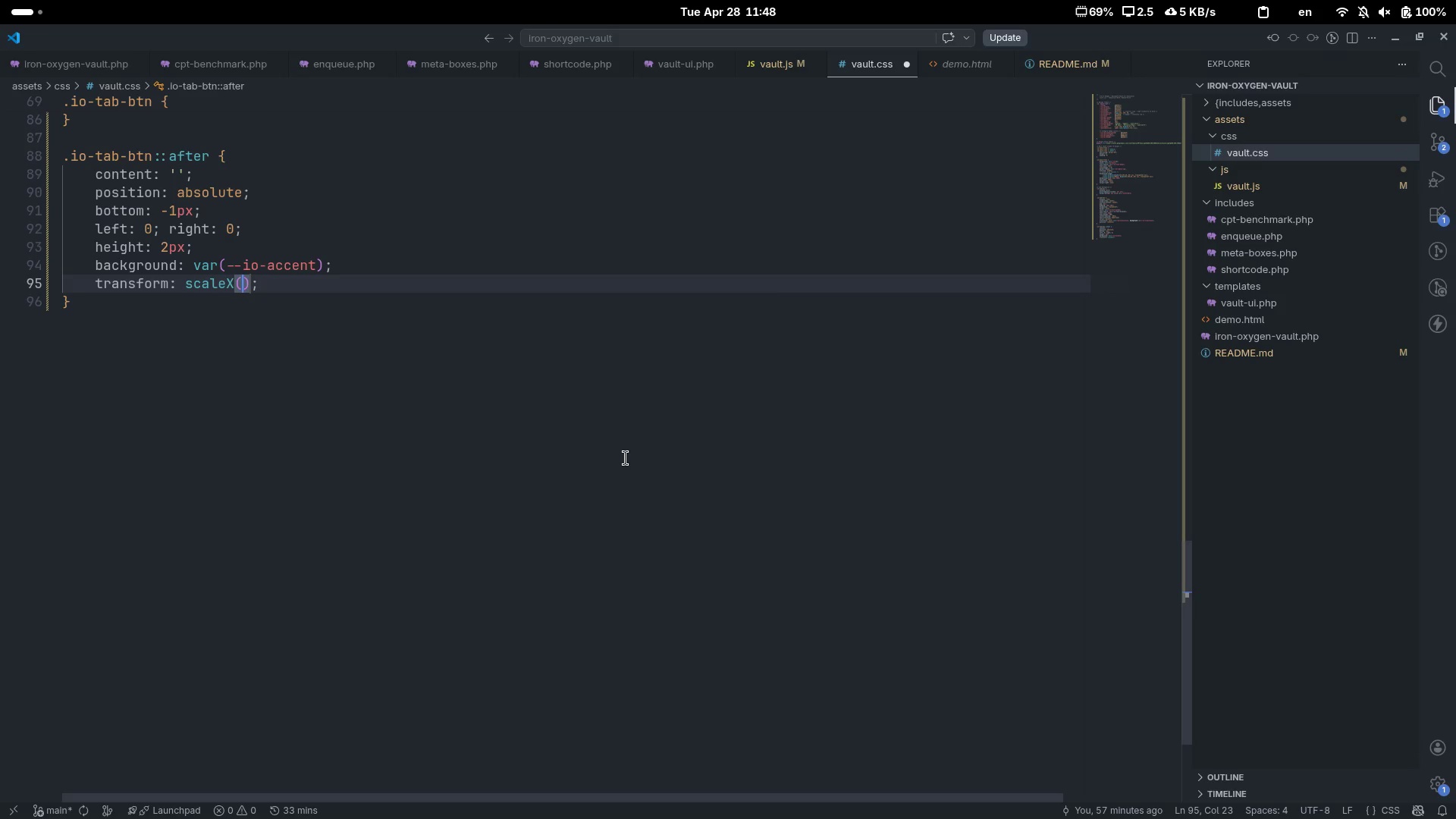 
key(0)
 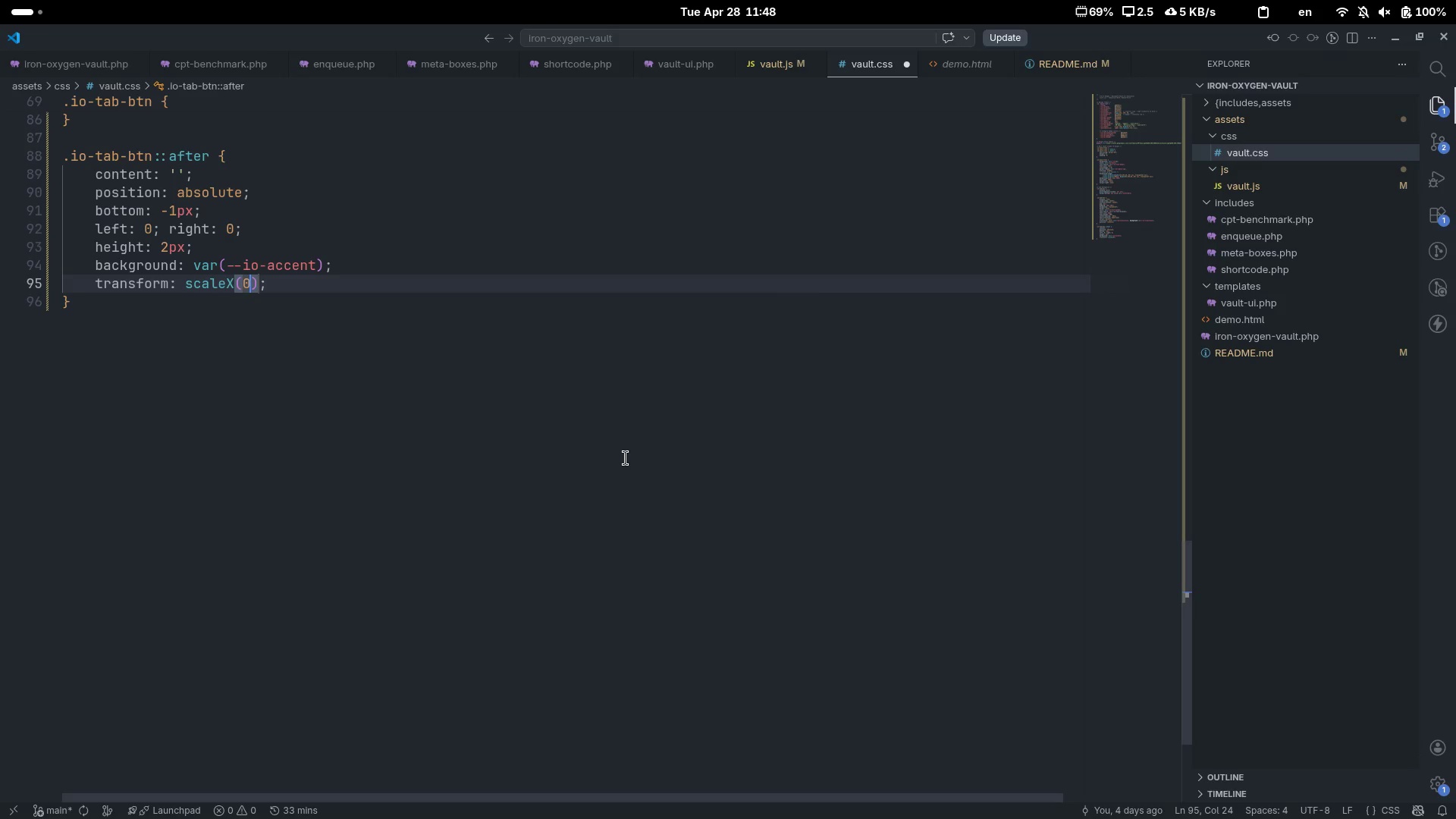 
key(ArrowRight)
 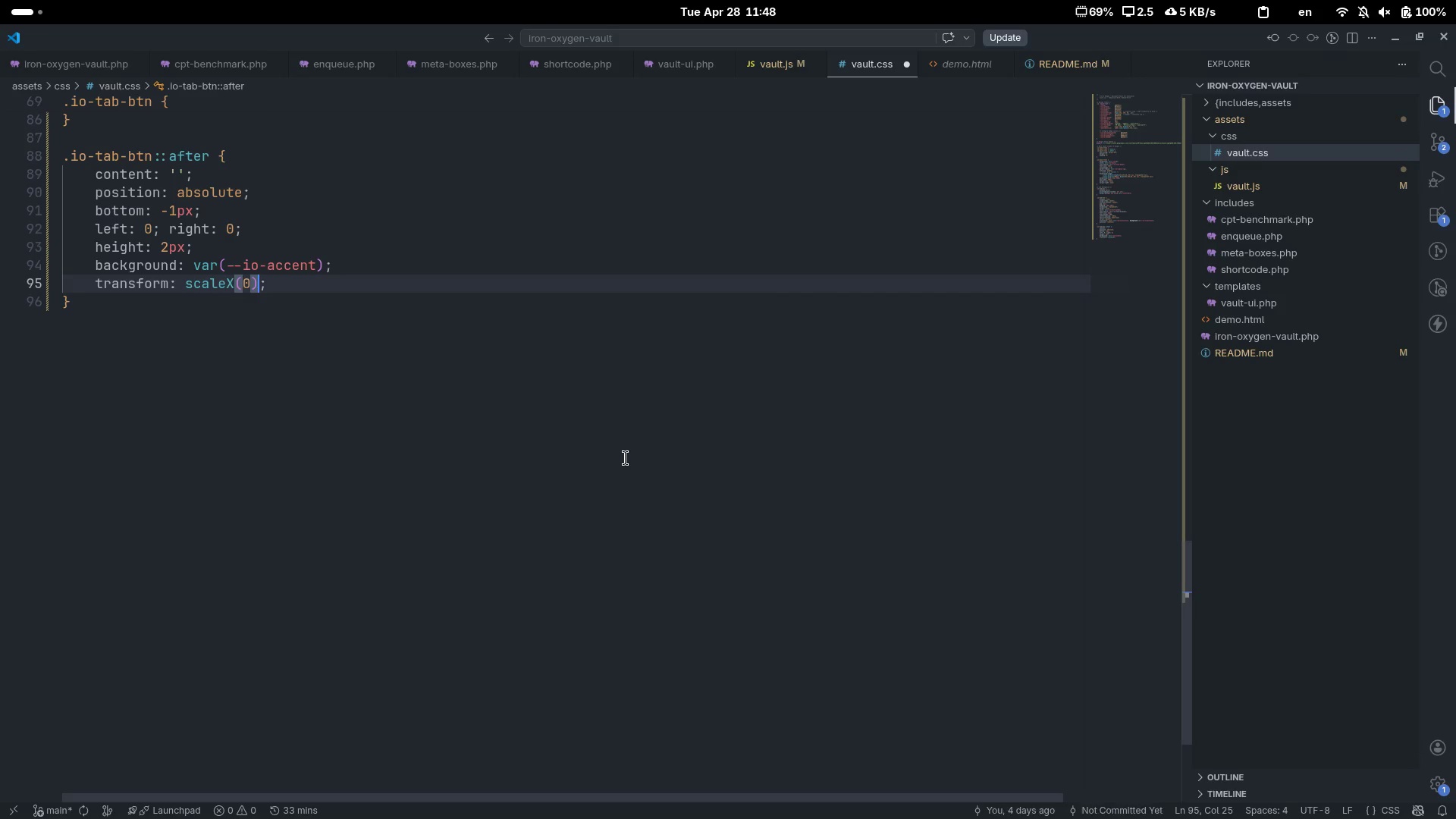 
key(ArrowRight)
 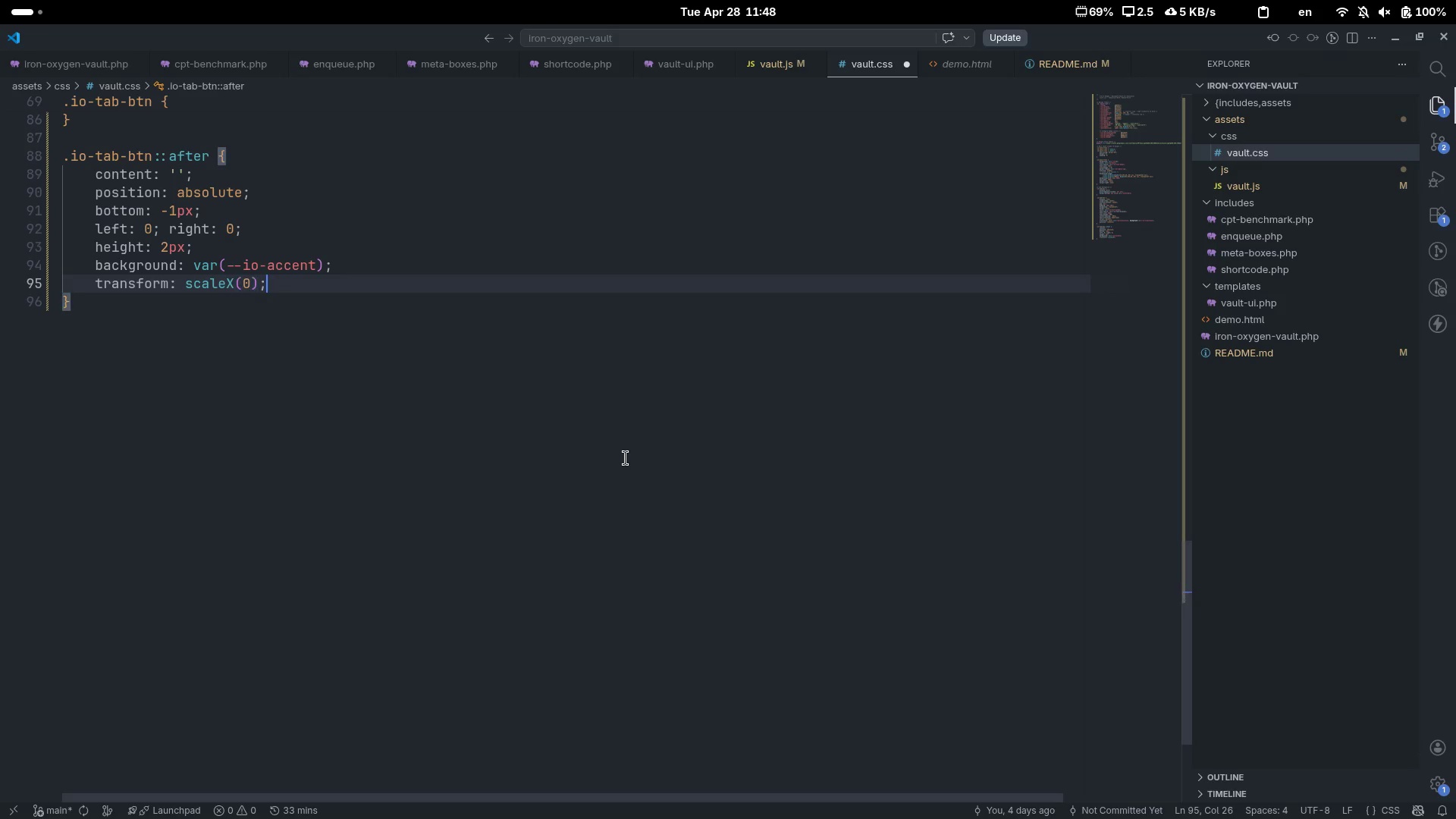 
key(Enter)
 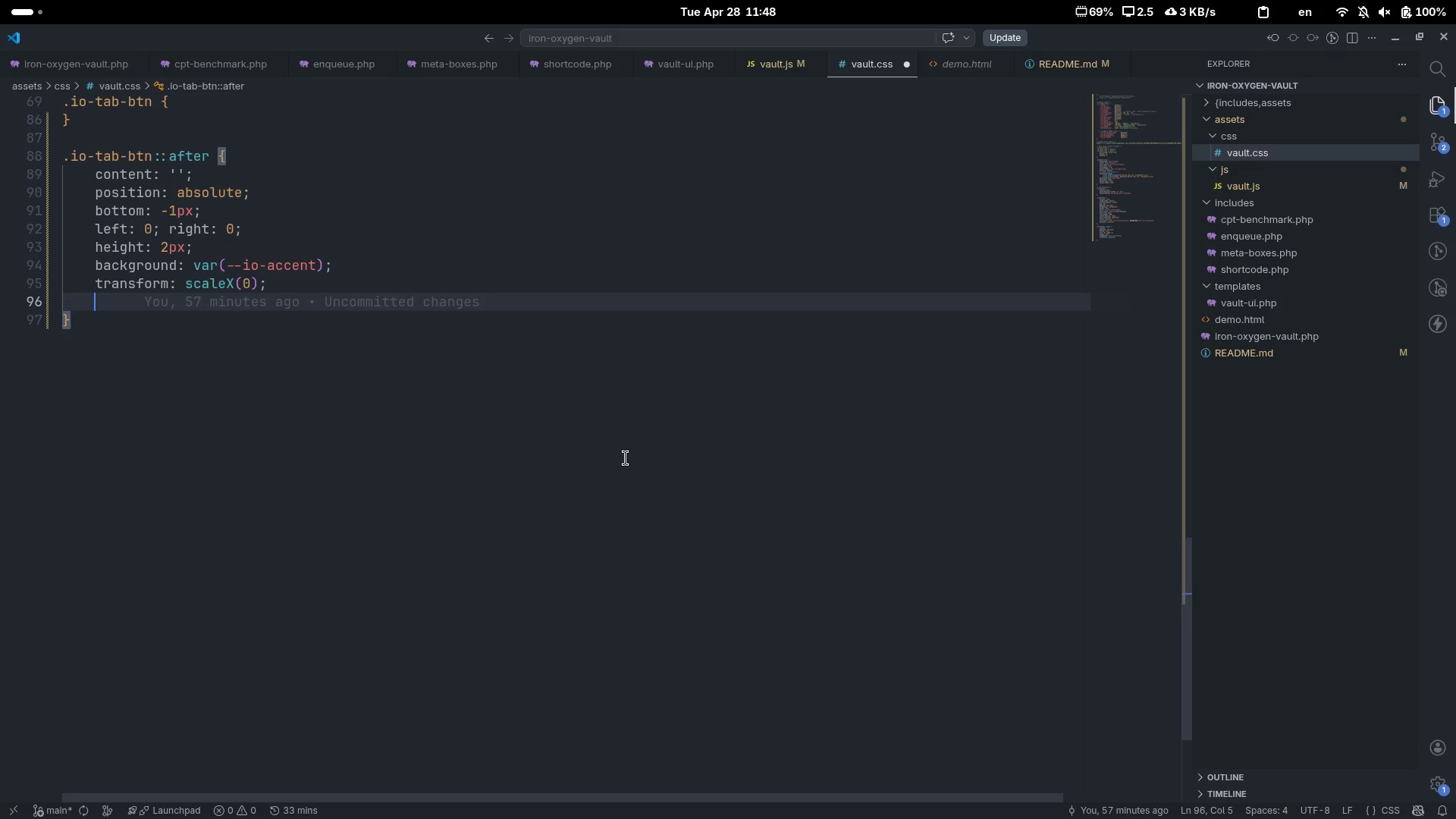 
type(tras)
key(Backspace)
type(nsform-ori)
key(Tab)
type(lef)
key(Tab)
 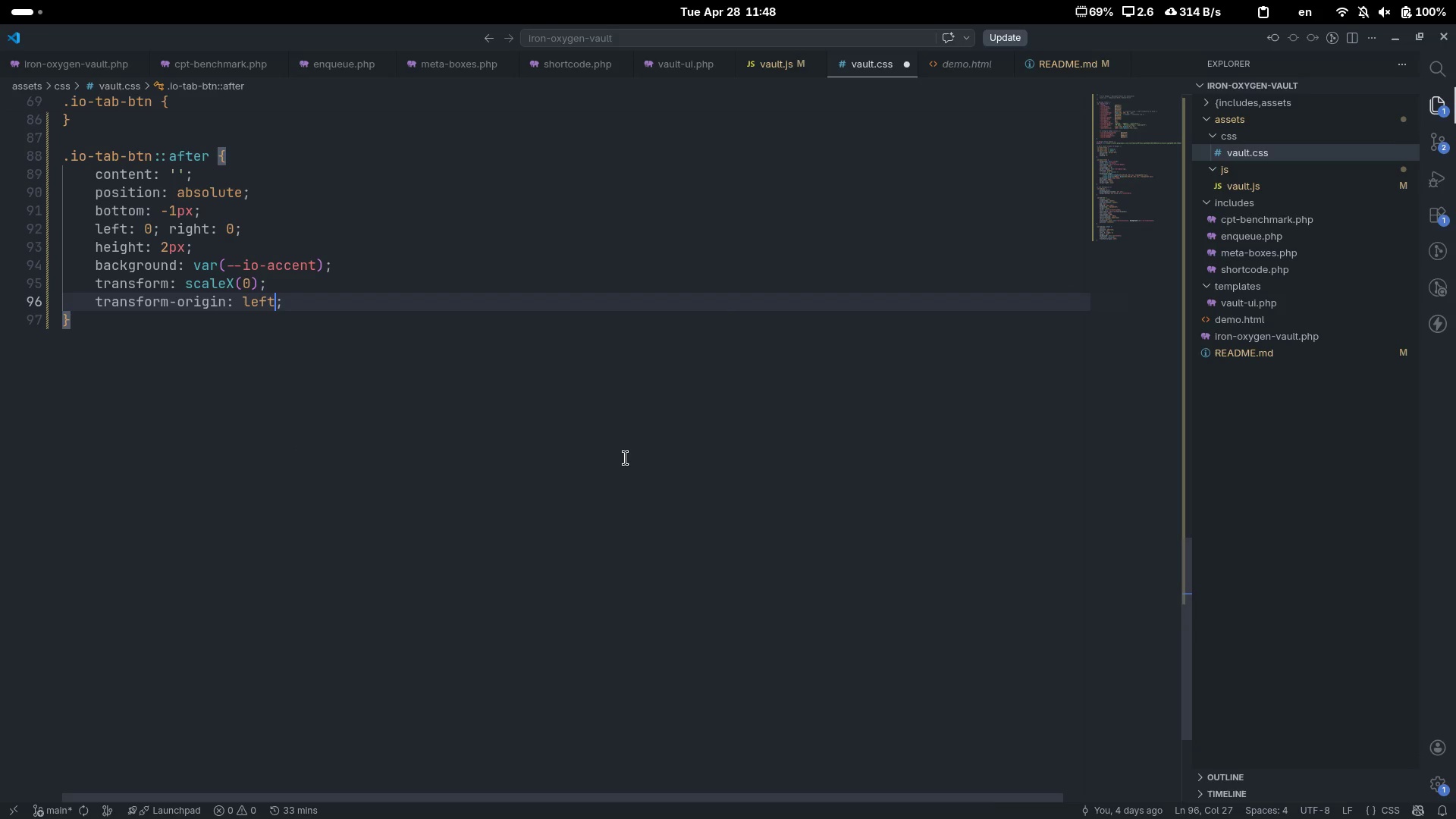 
key(ArrowRight)
 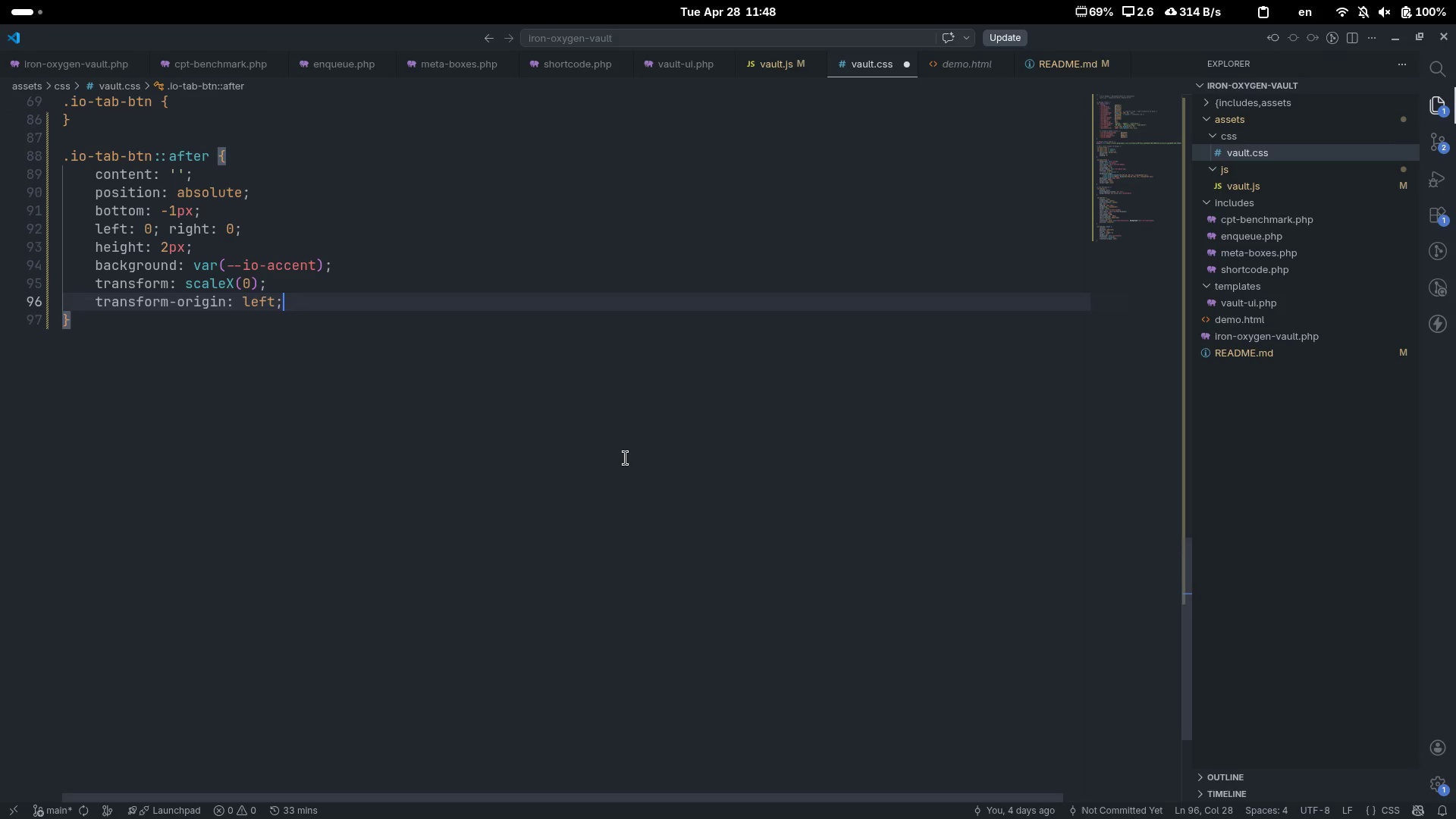 
key(Enter)
 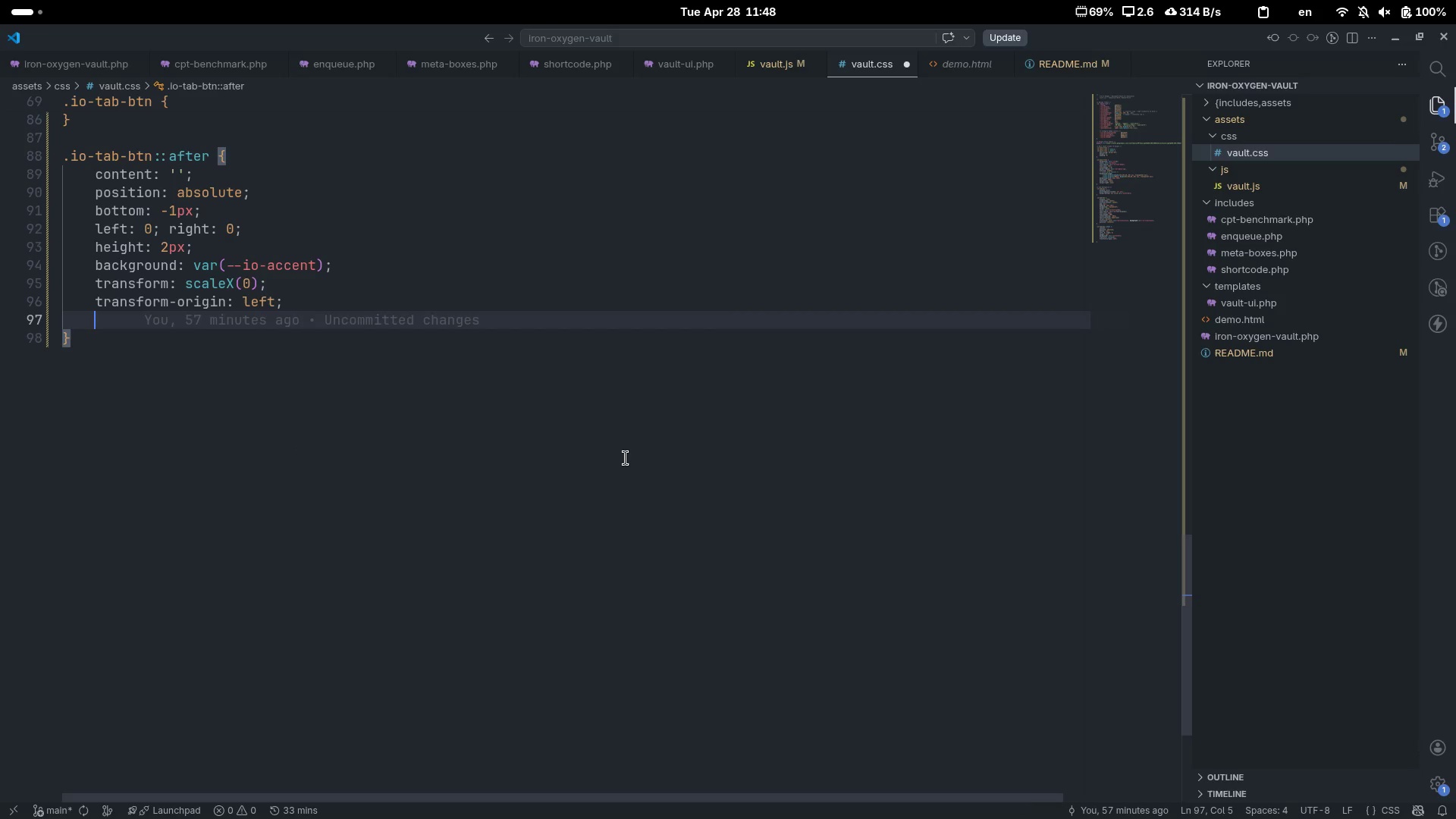 
type(tras)
 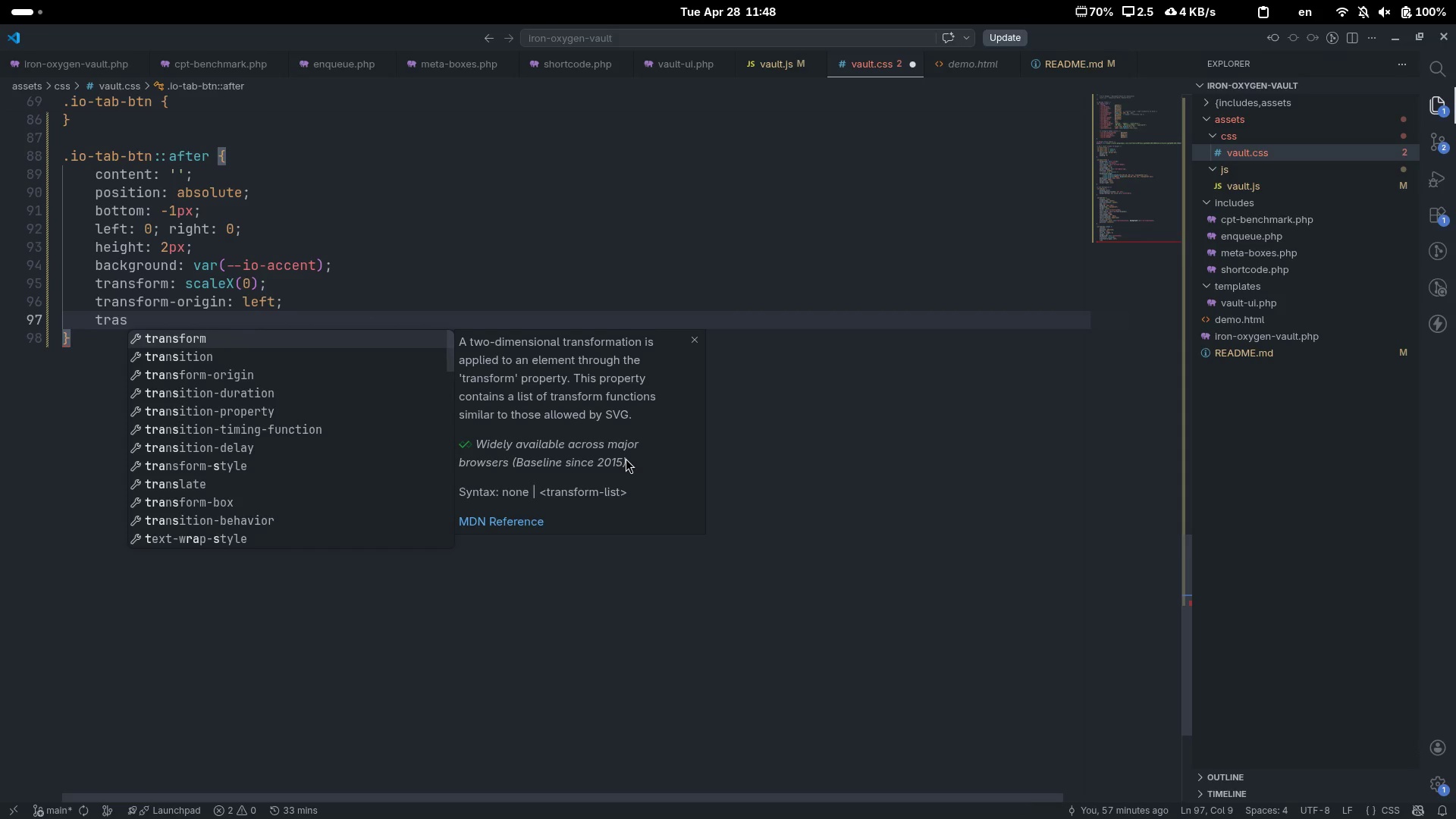 
key(ArrowDown)
 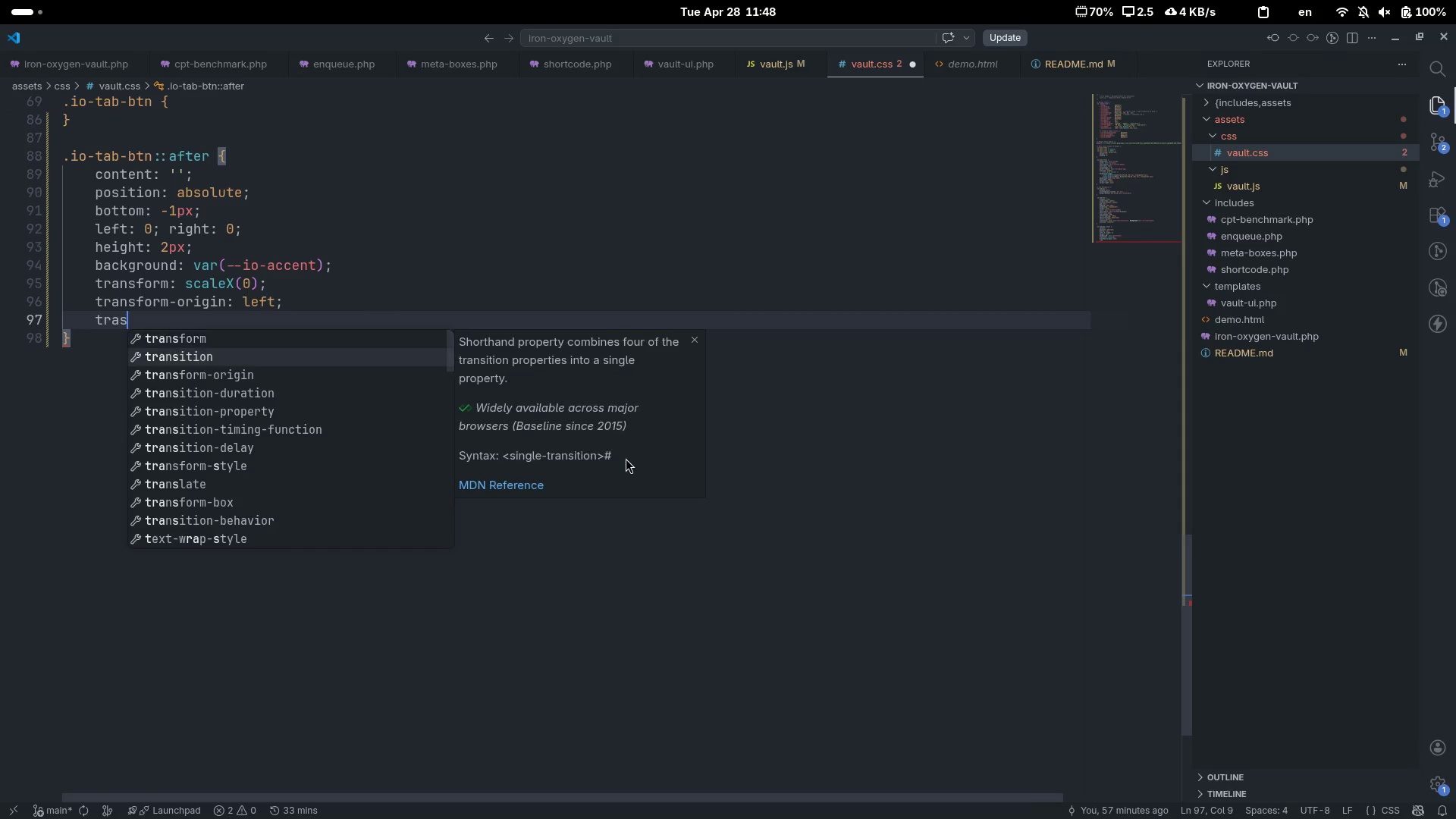 
key(Enter)
 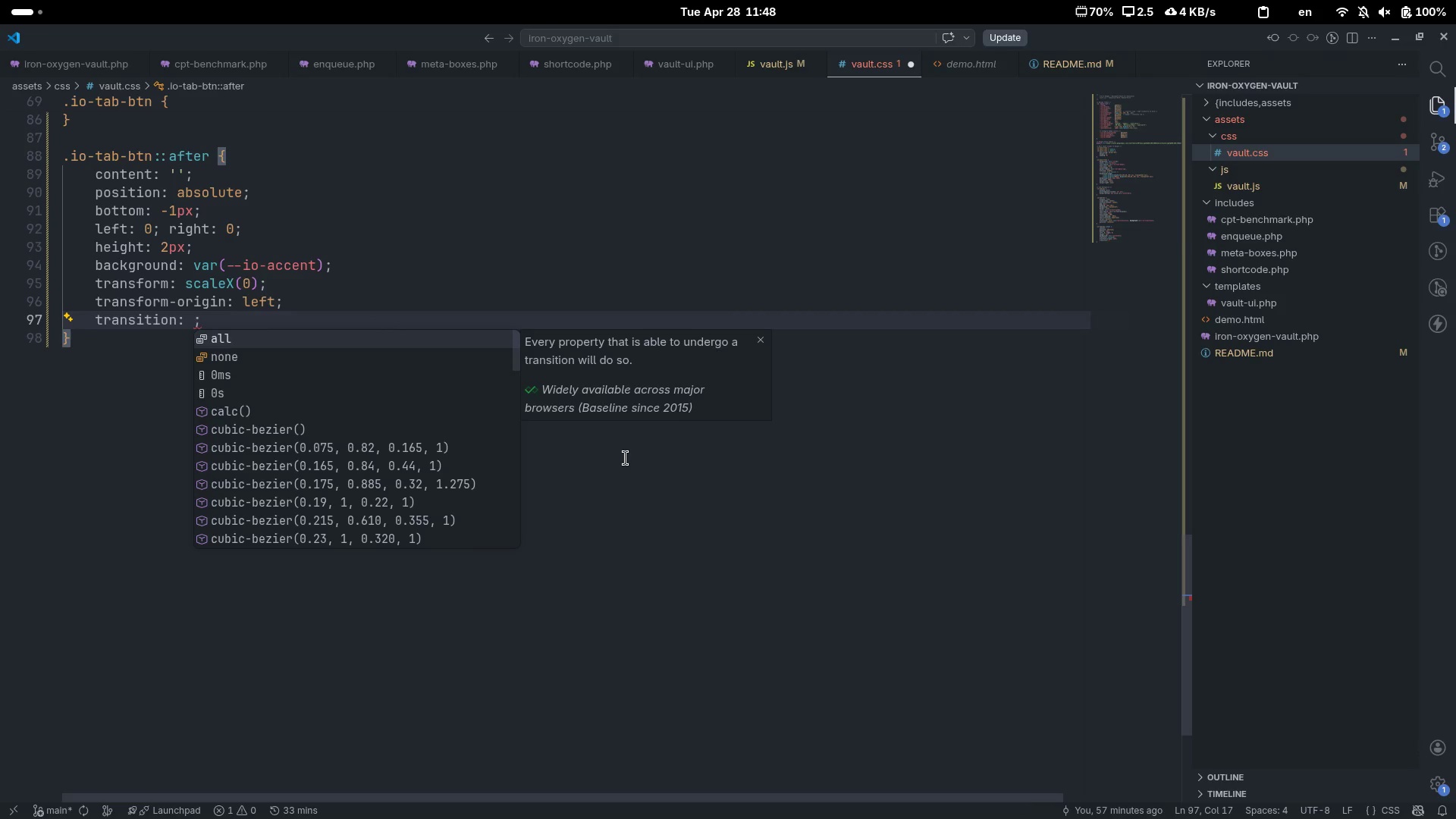 
type(tras)
key(Backspace)
type(nsform var()
key(Tab)
type(--io-tras)
 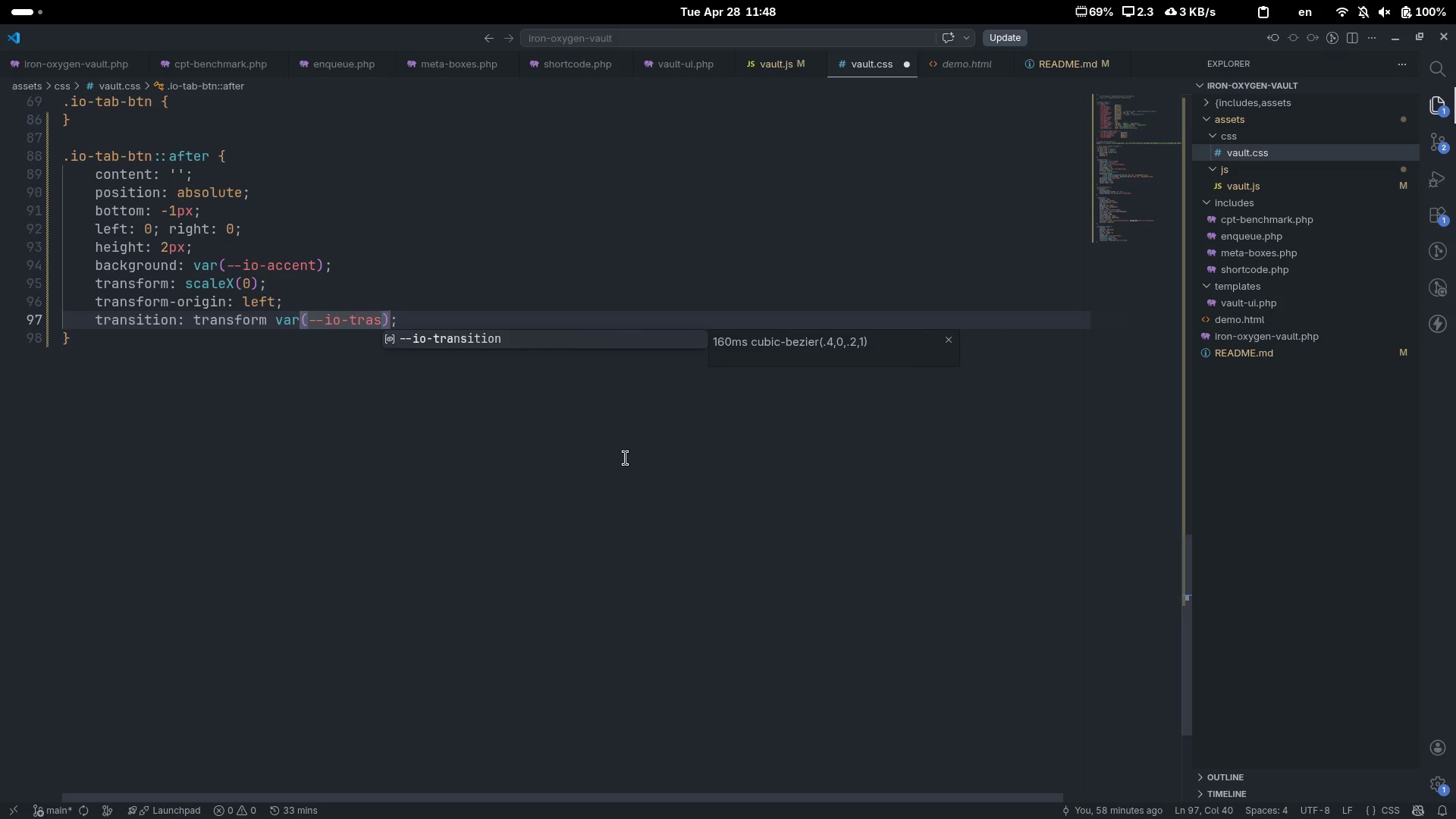 
key(Enter)
 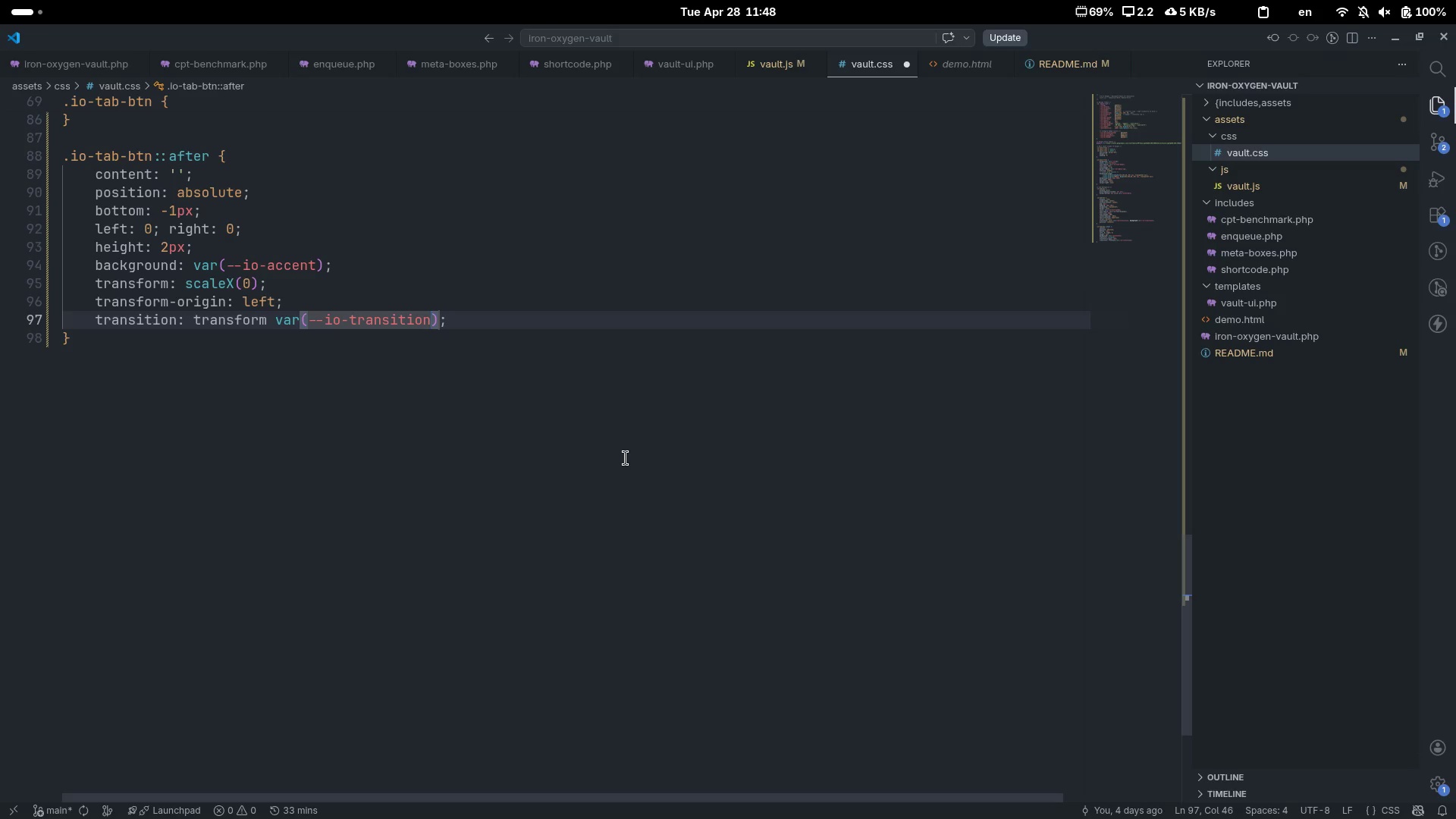 
key(ArrowRight)
 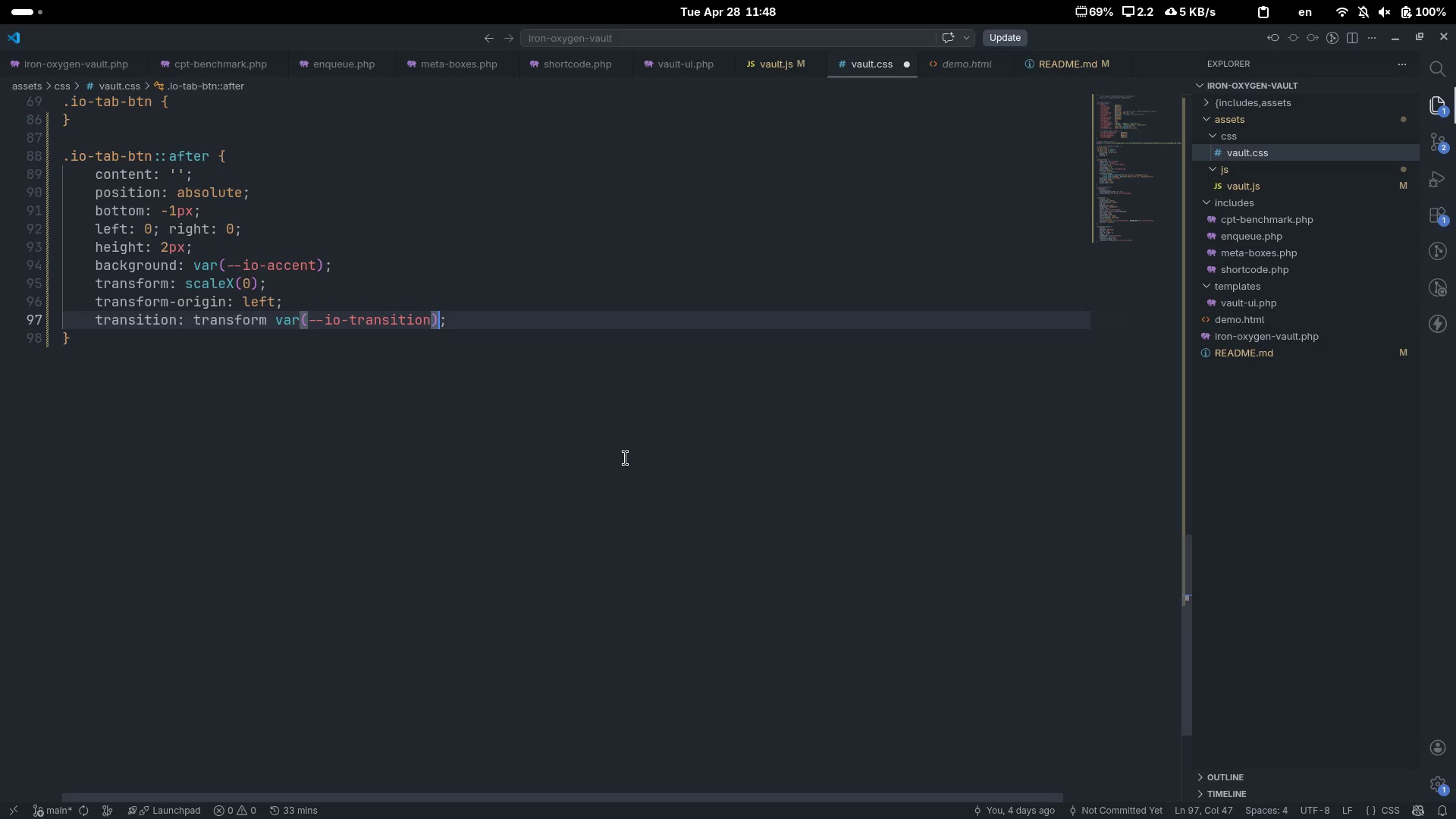 
key(ArrowRight)
 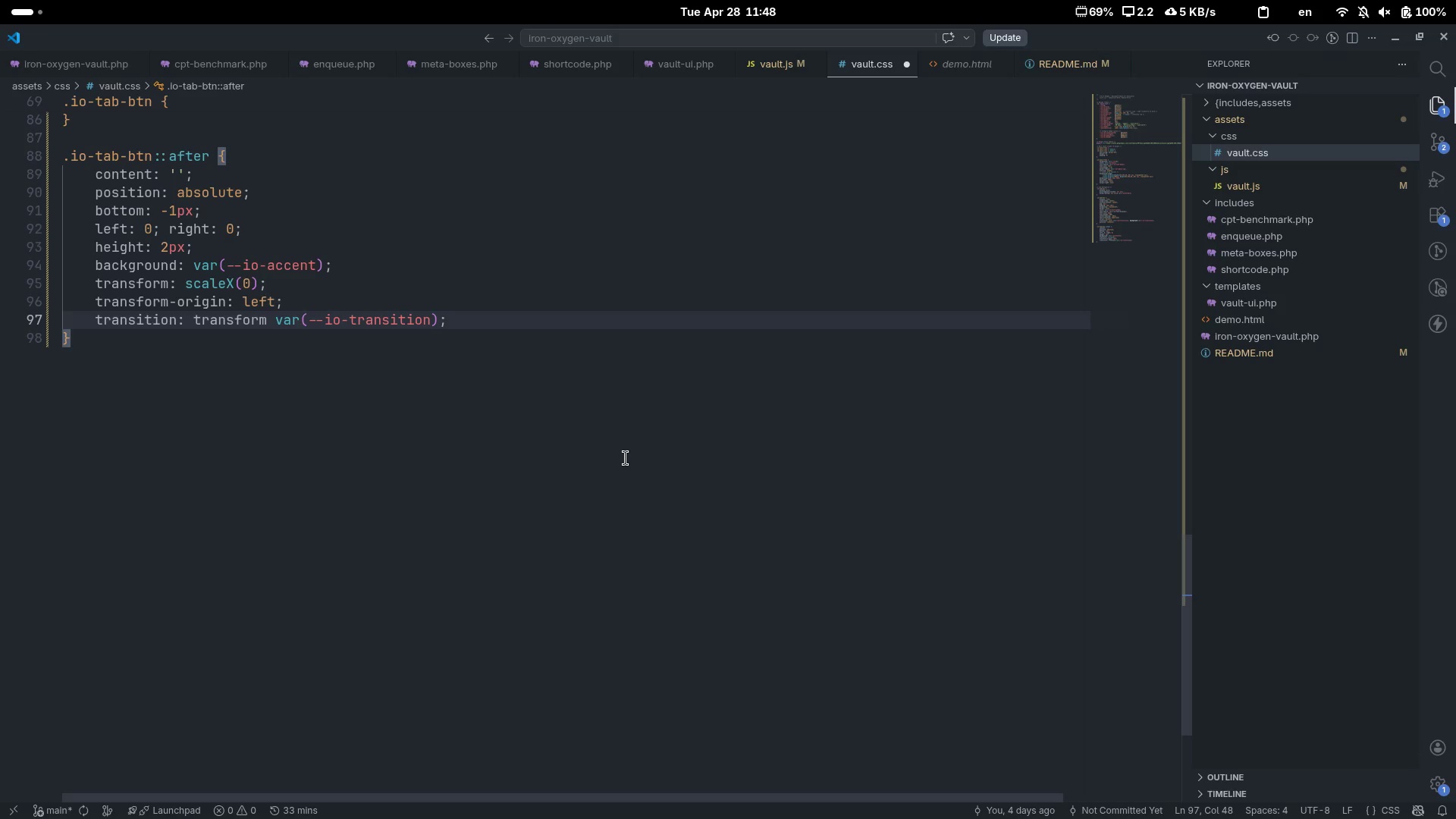 
key(ArrowUp)
 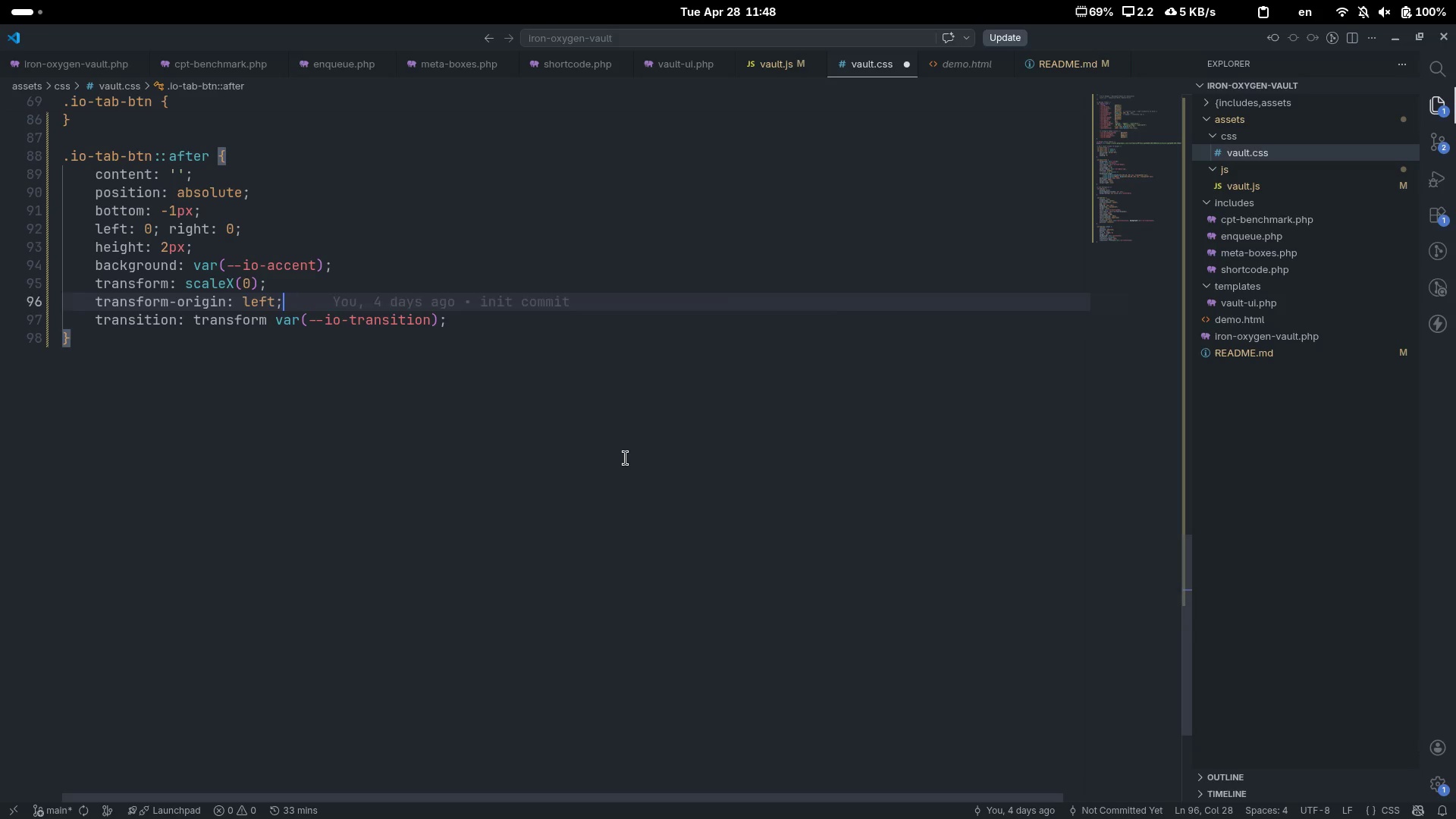 
key(ArrowDown)
 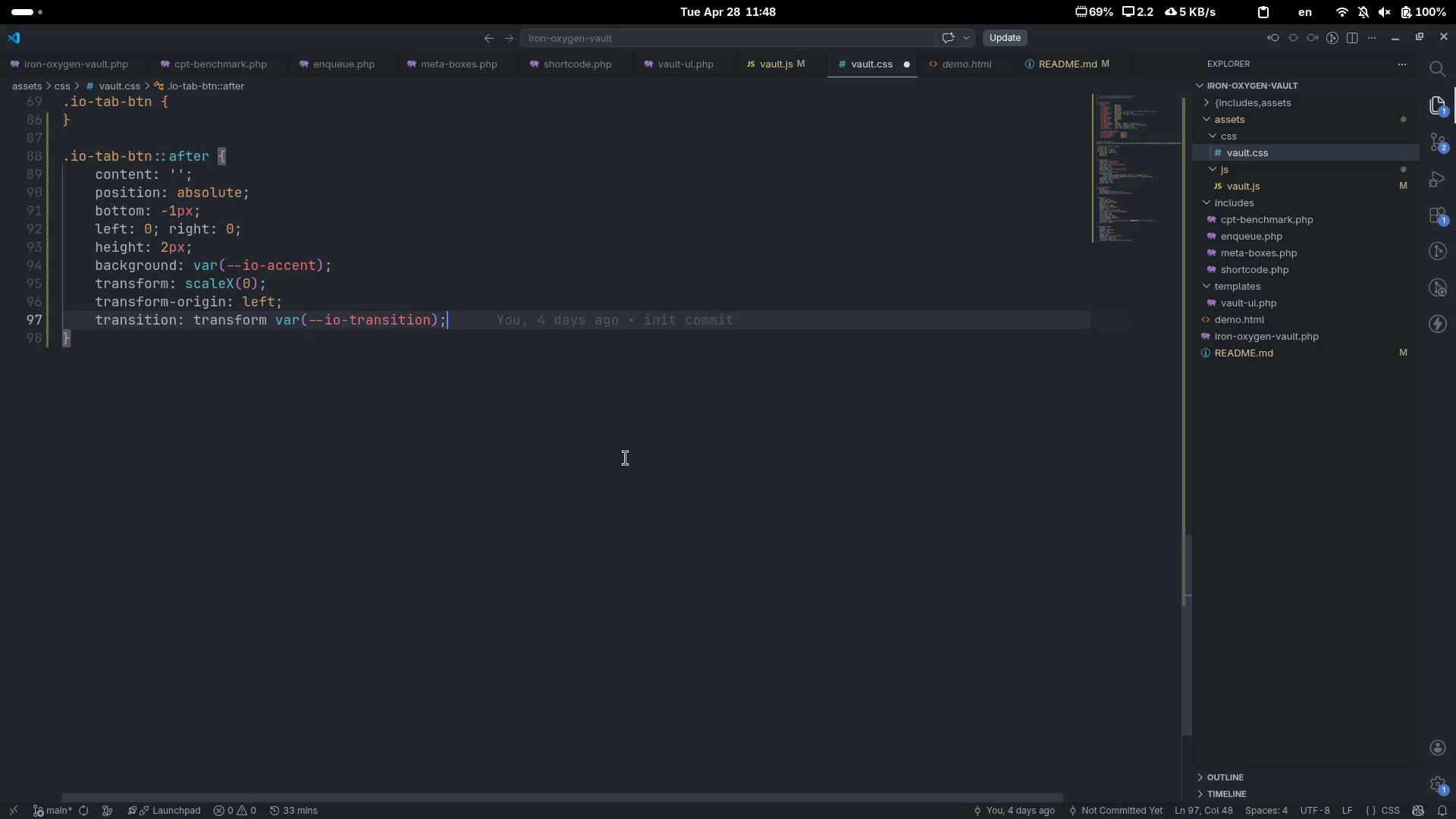 
key(ArrowDown)
 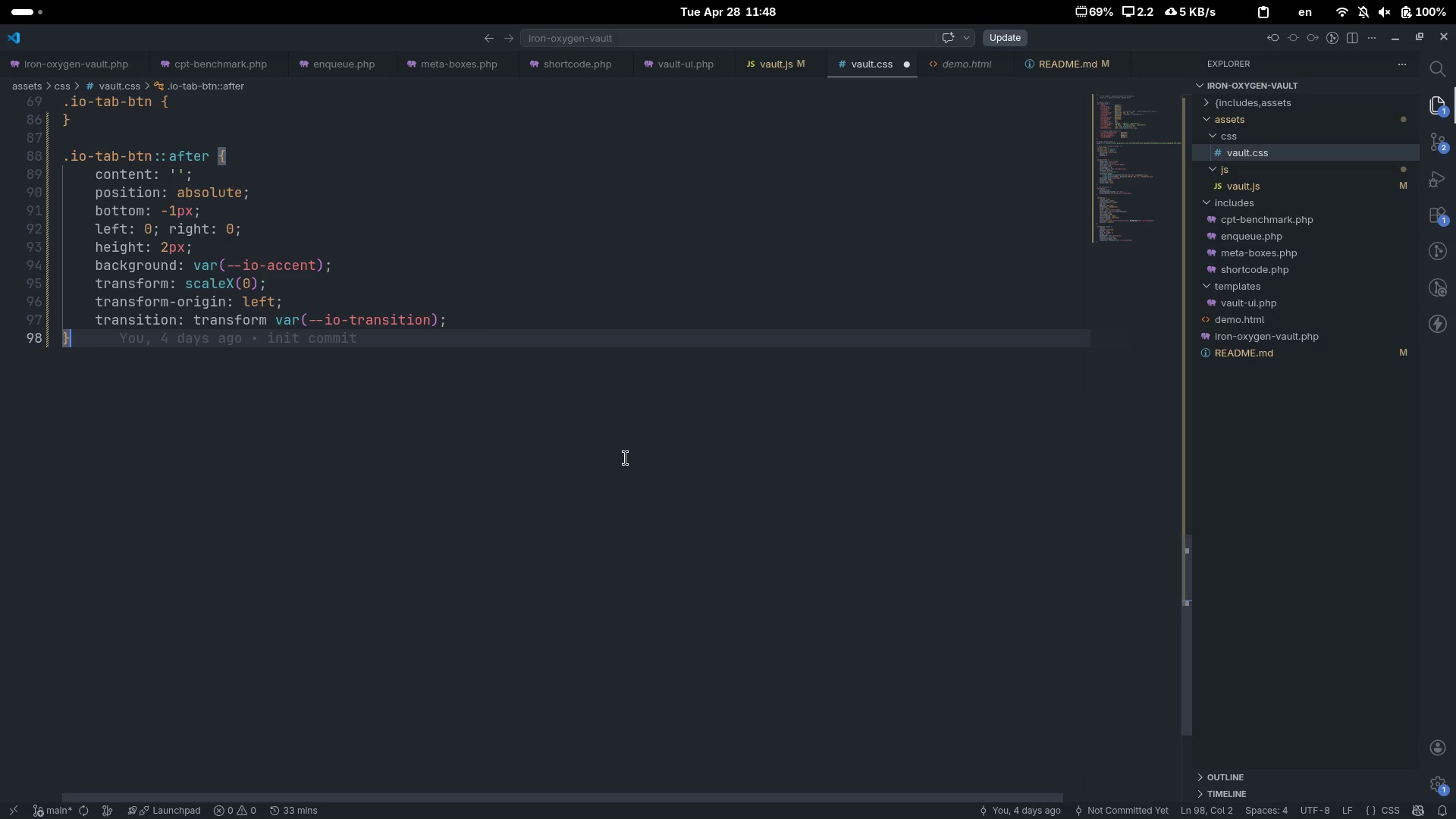 
key(ArrowDown)
 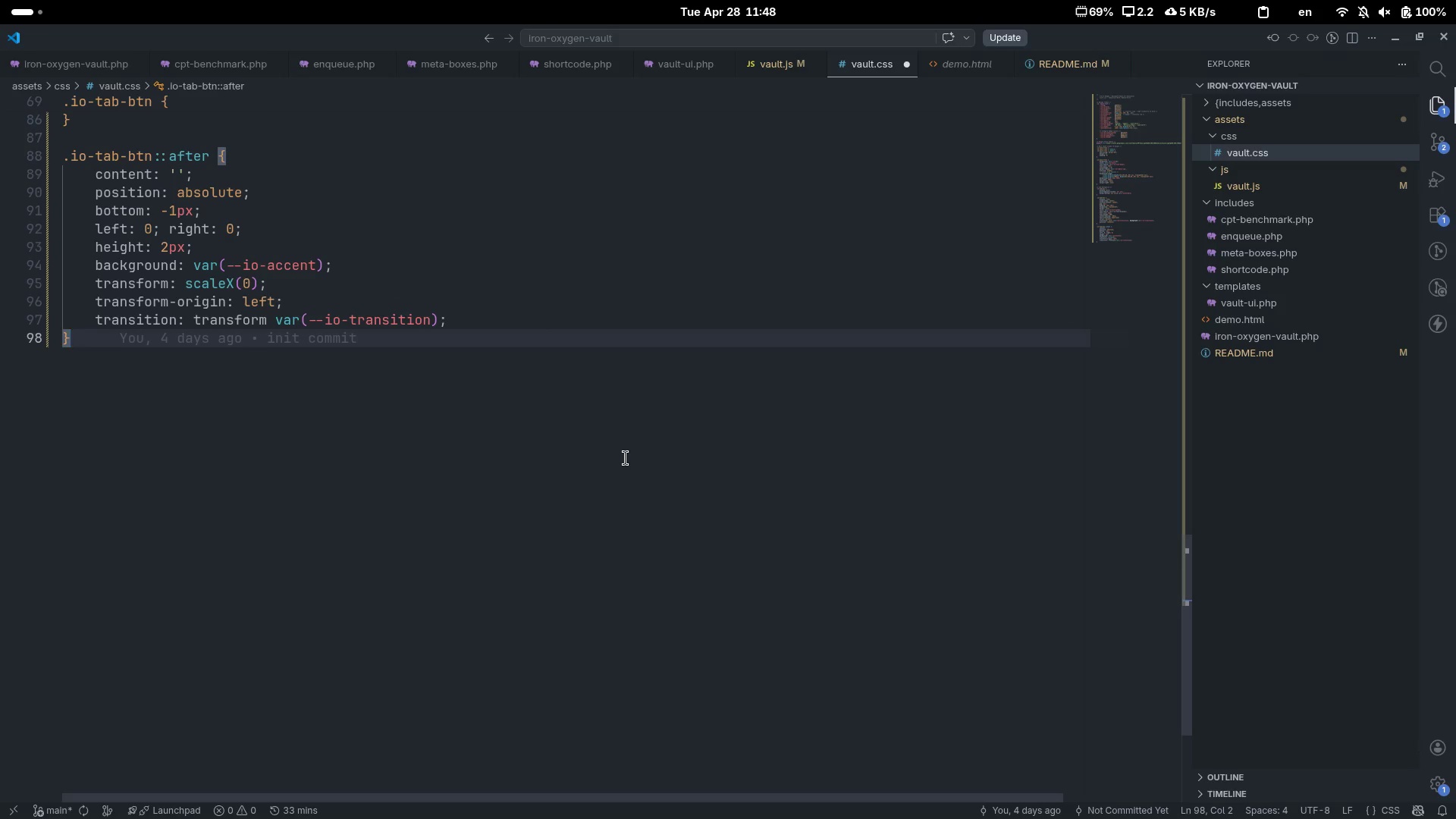 
key(Enter)
 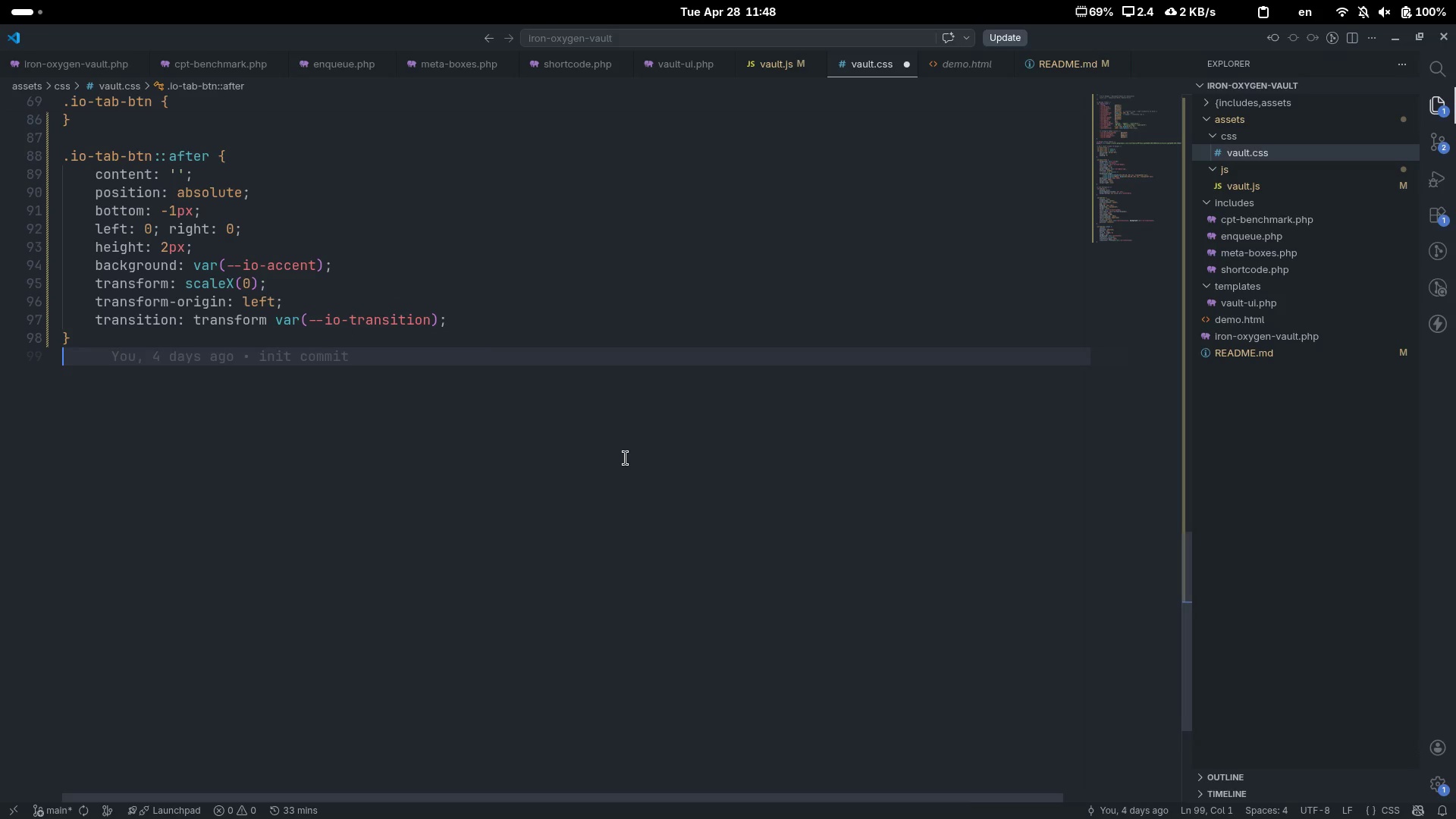 
key(Enter)
 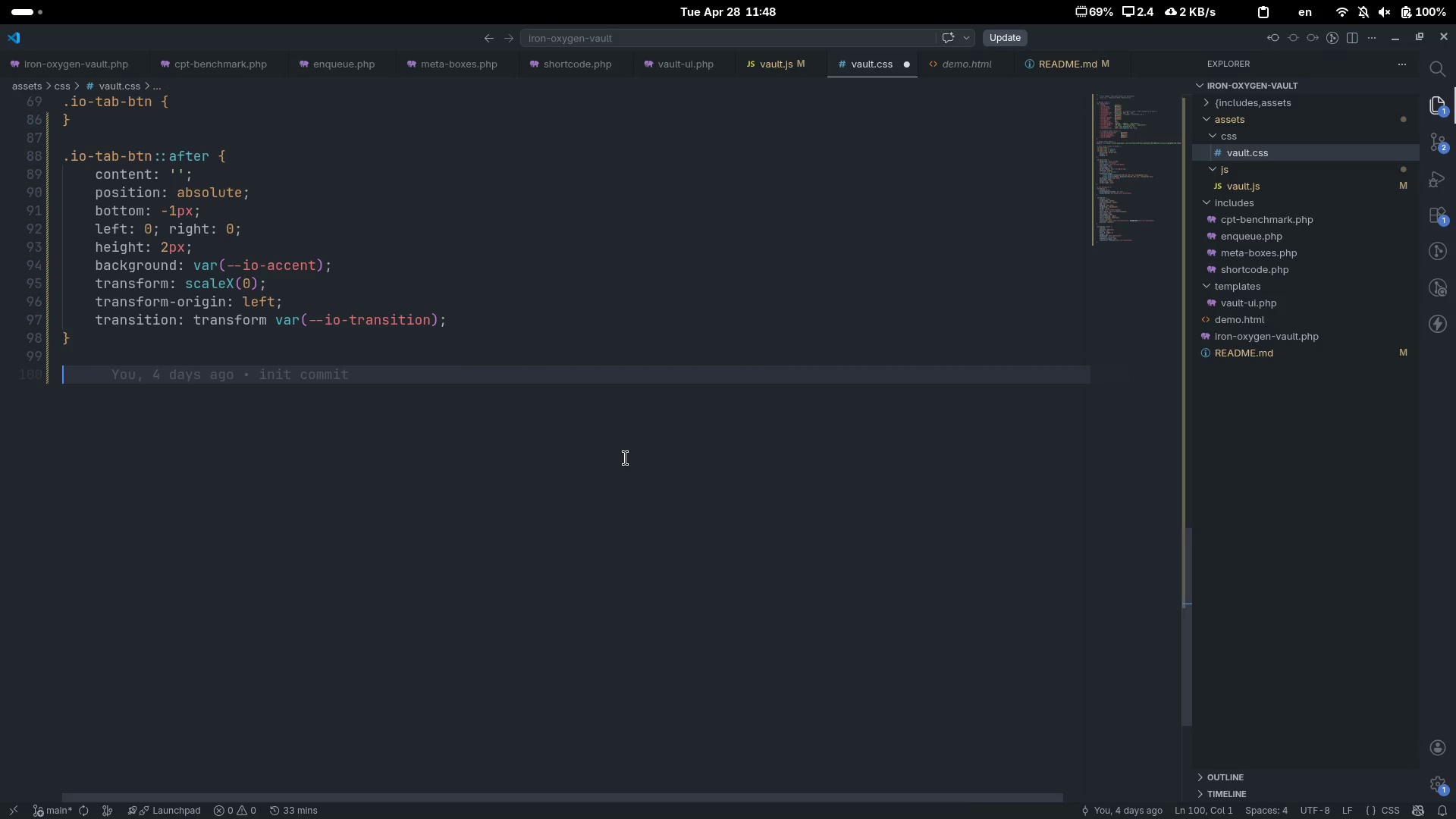 
type(.io-tab-tn)
key(Backspace)
key(Backspace)
type(btn--active,)
 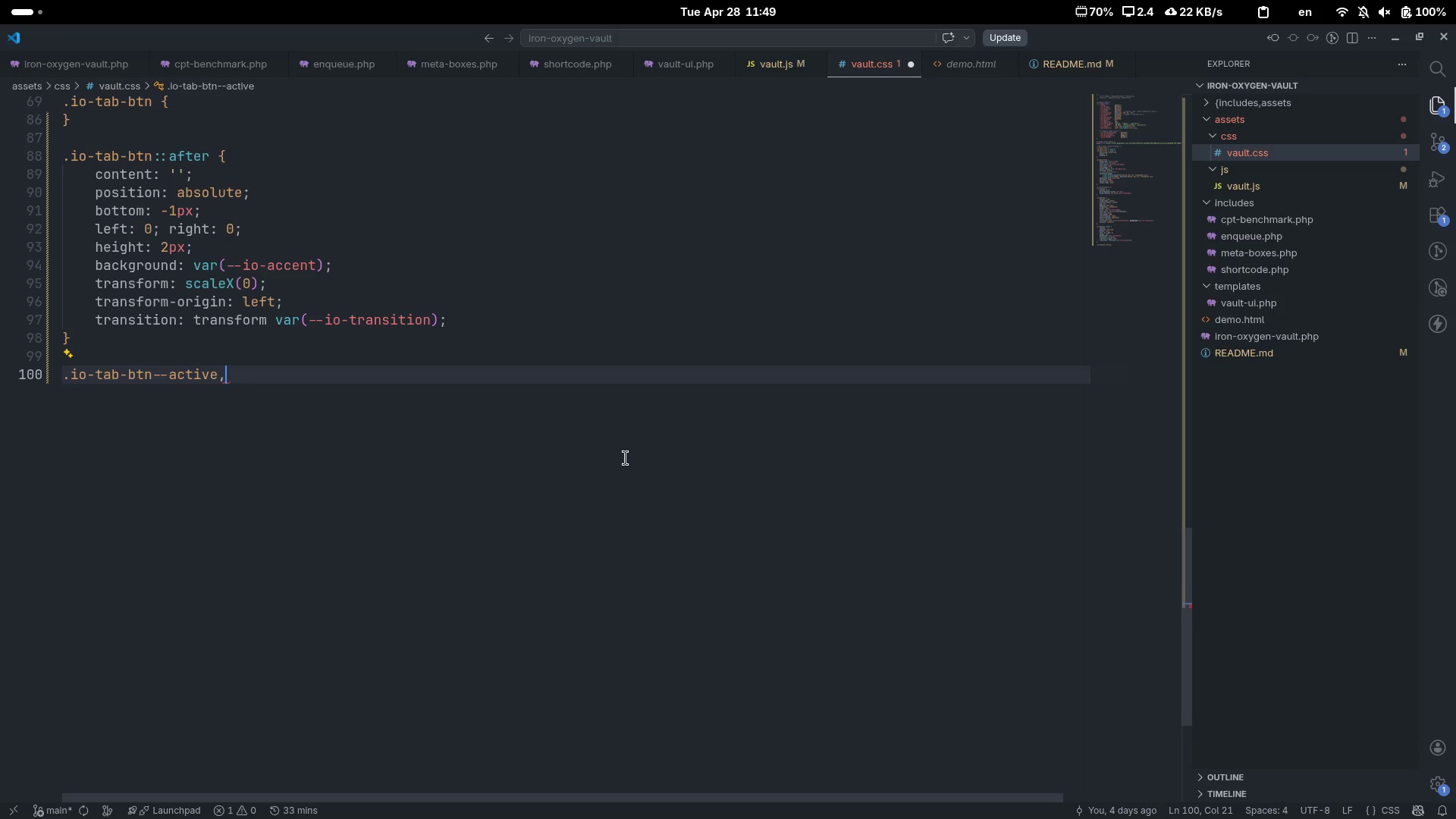 
key(Enter)
 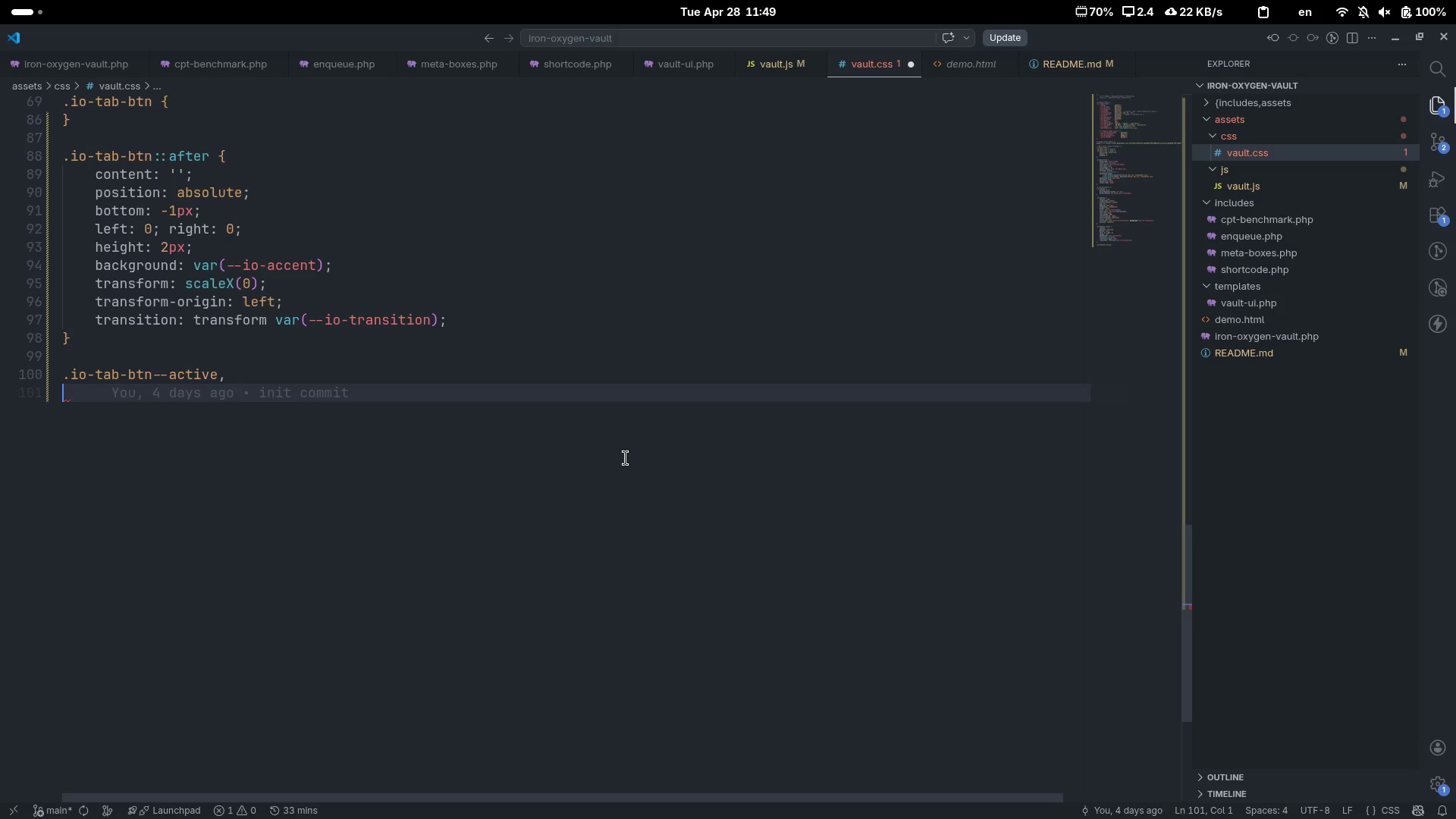 
type(.io-tab-t)
key(Backspace)
type(btn::)
key(Backspace)
type(hover {)
 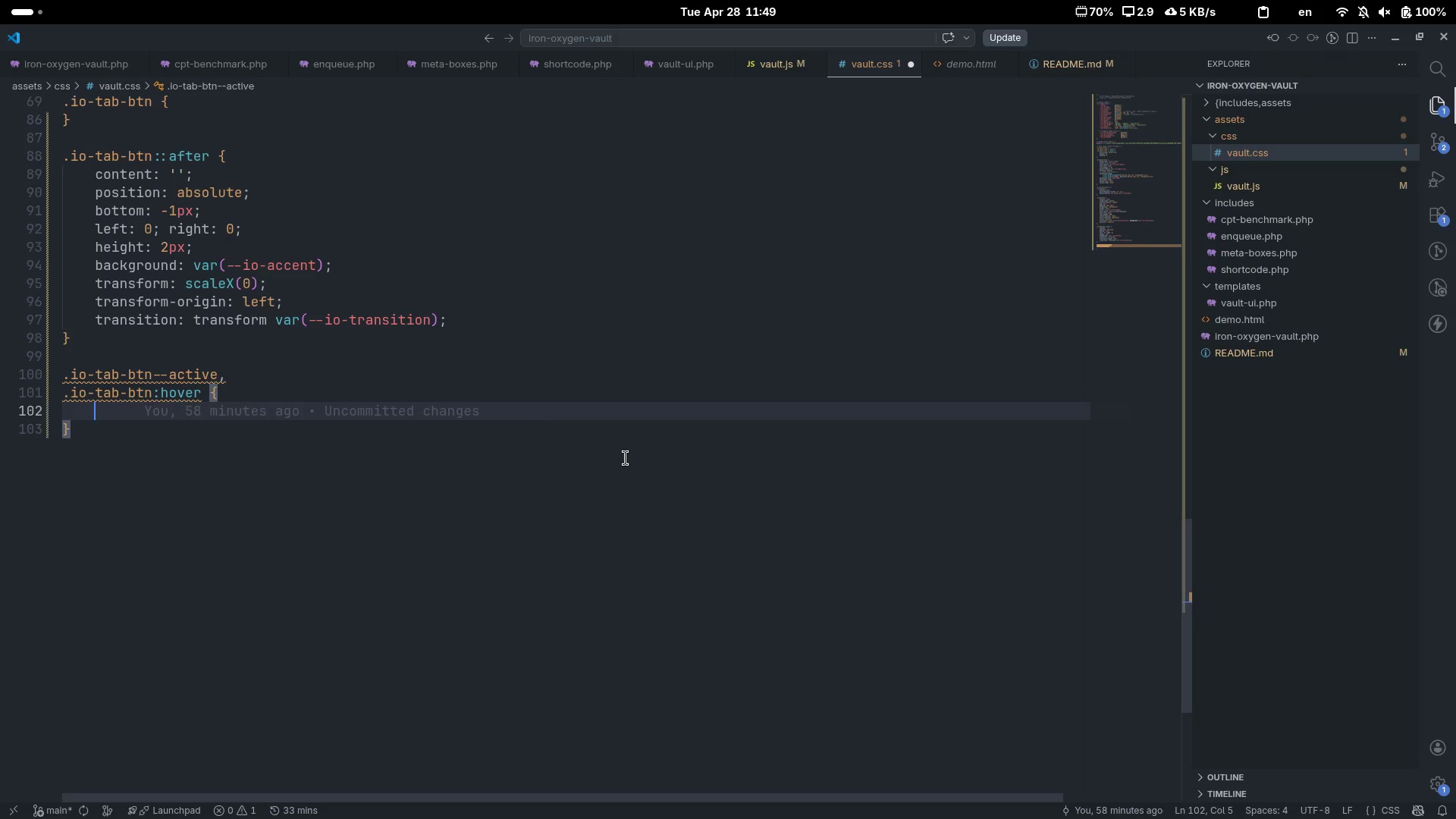 
 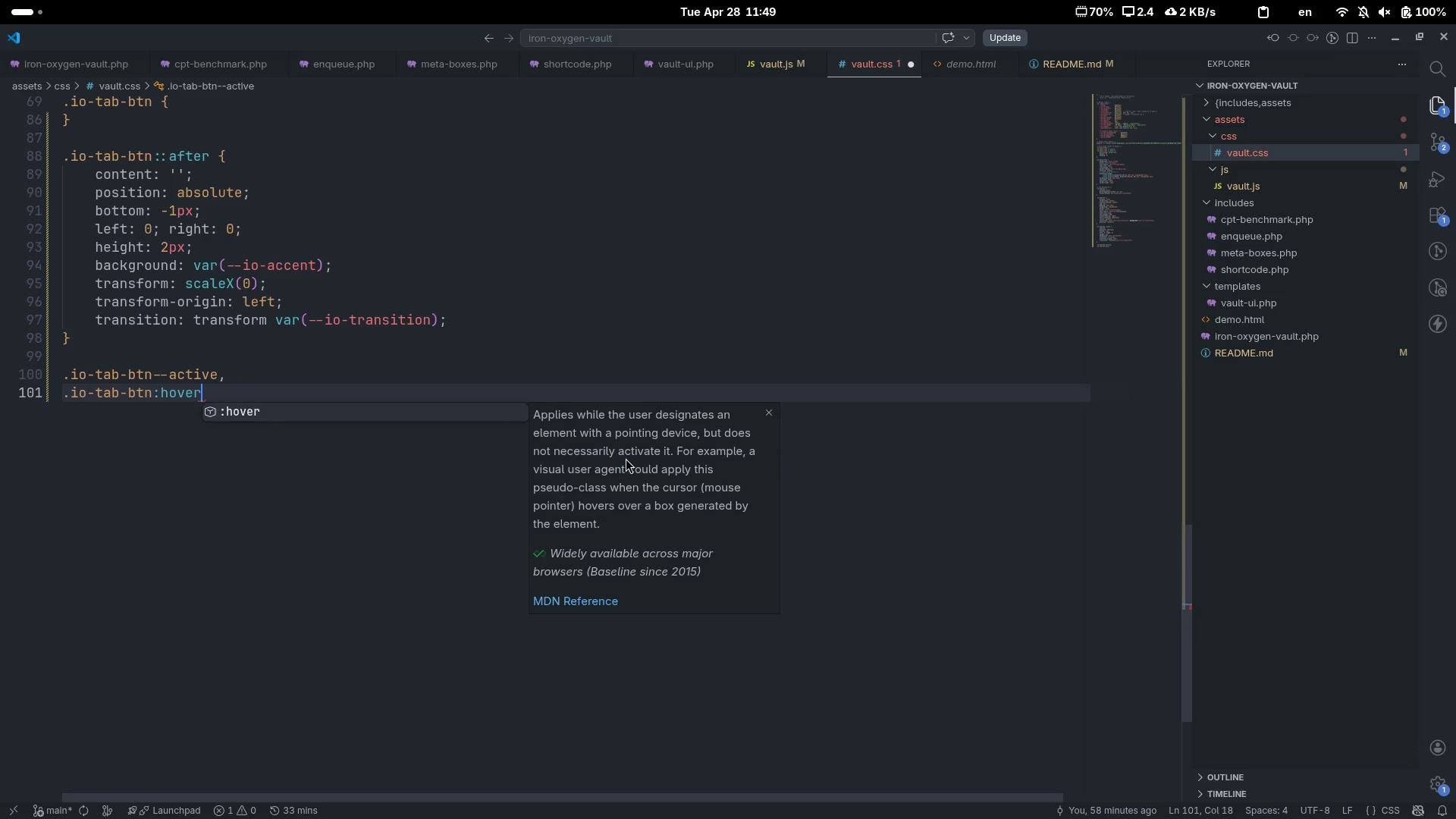 
key(Enter)
 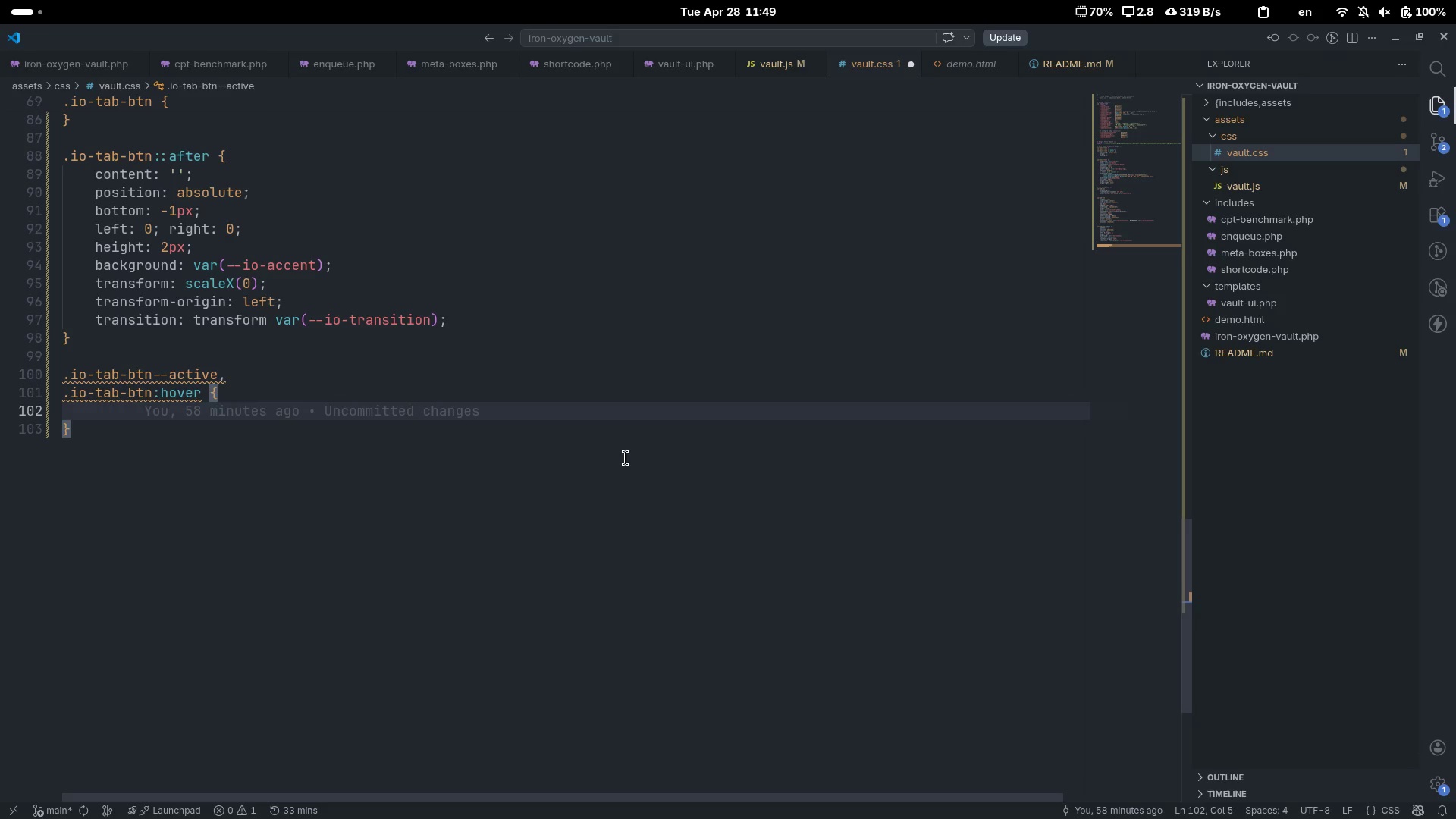 
wait(14.6)
 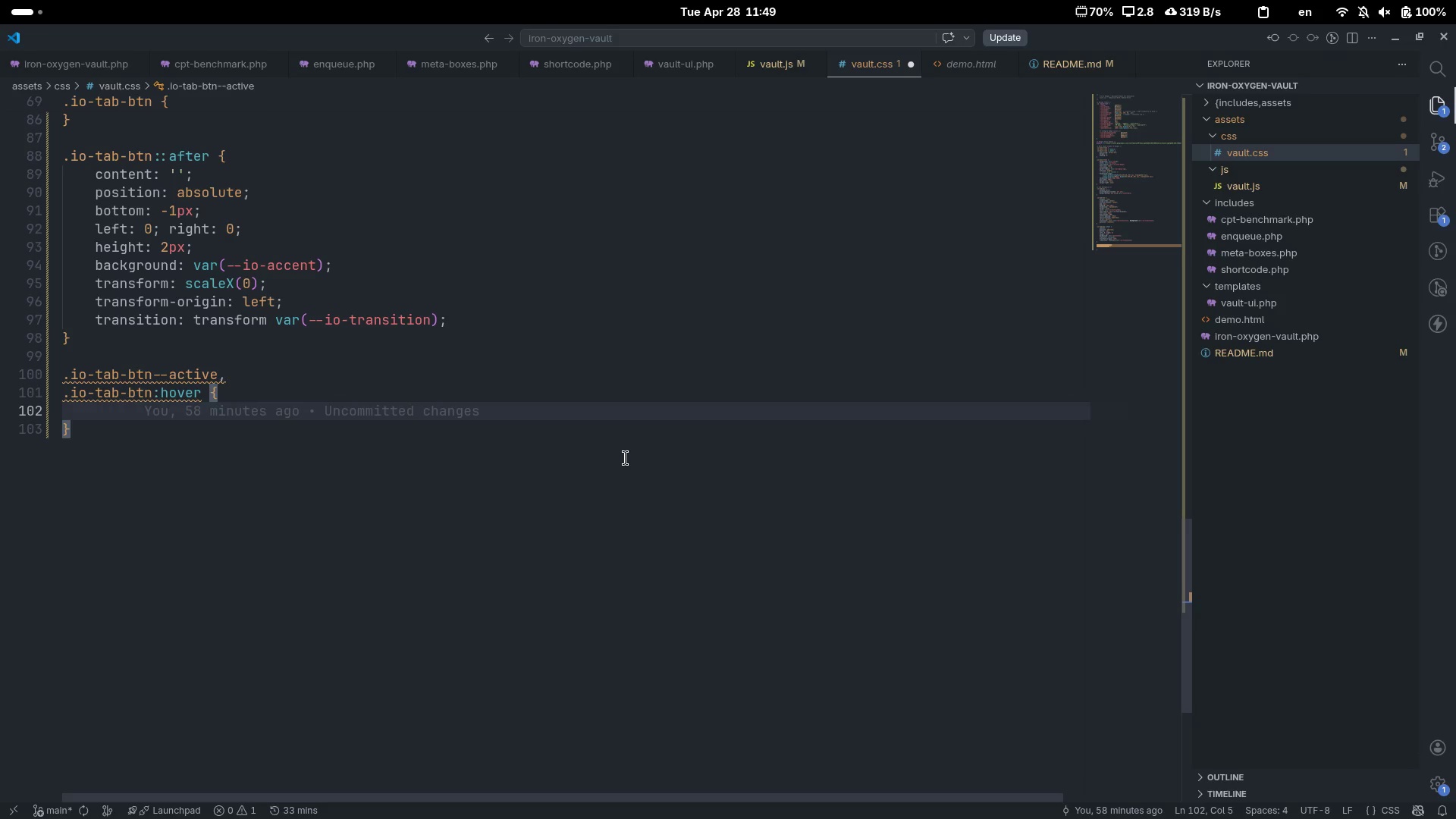 
type(colo)
key(Tab)
type(ver(--io-text)
 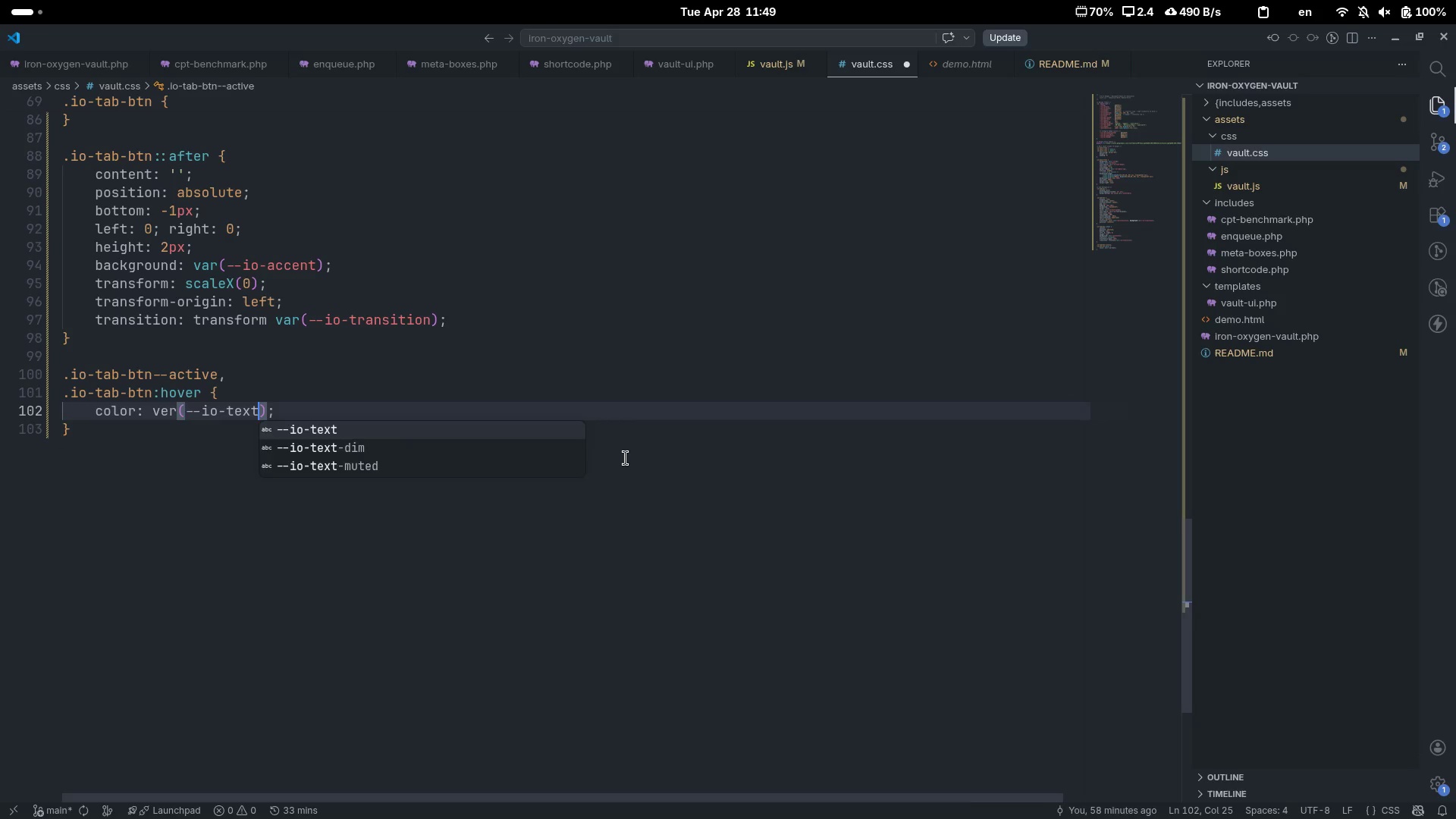 
key(ArrowRight)
 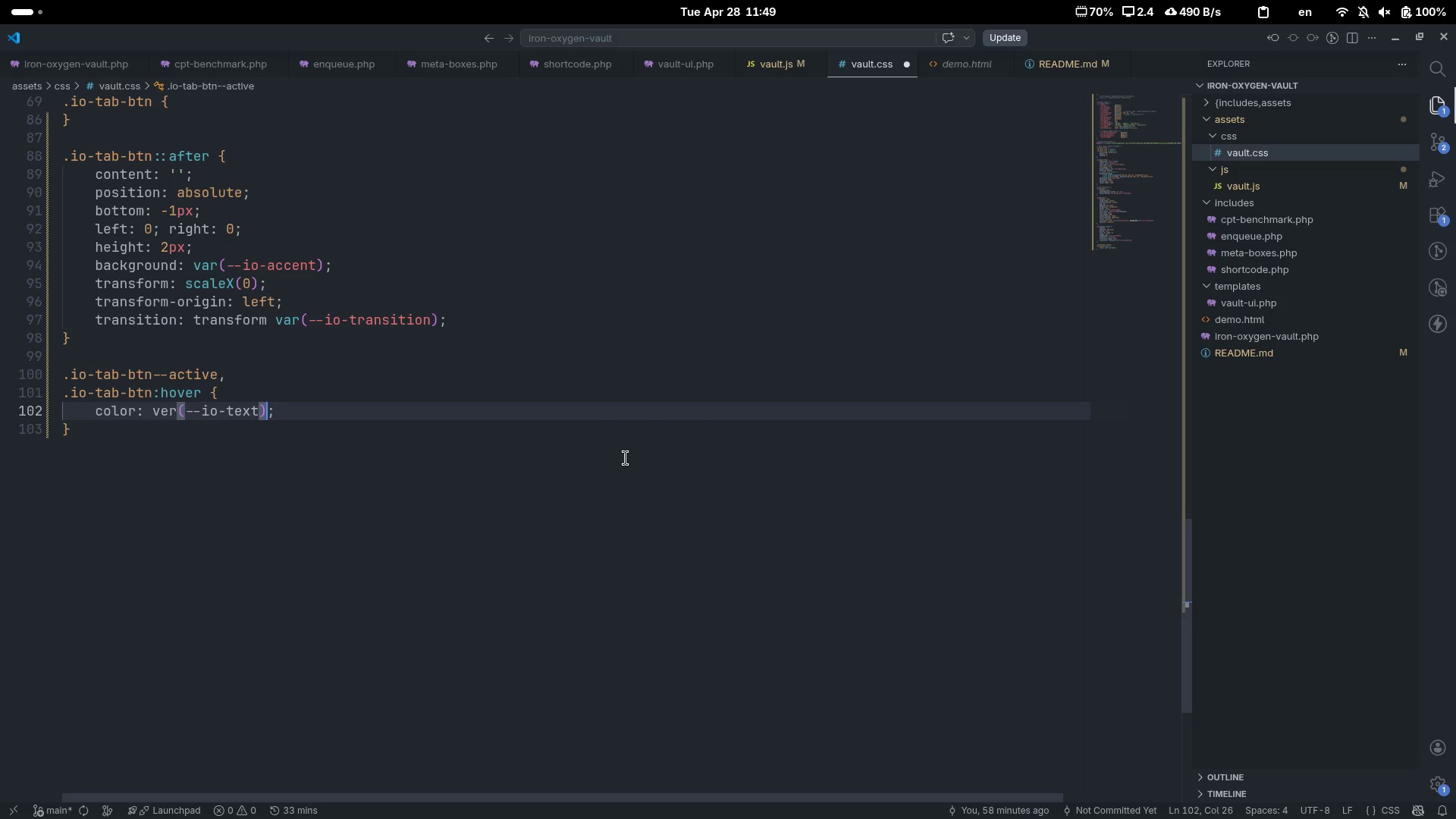 
key(ArrowRight)
 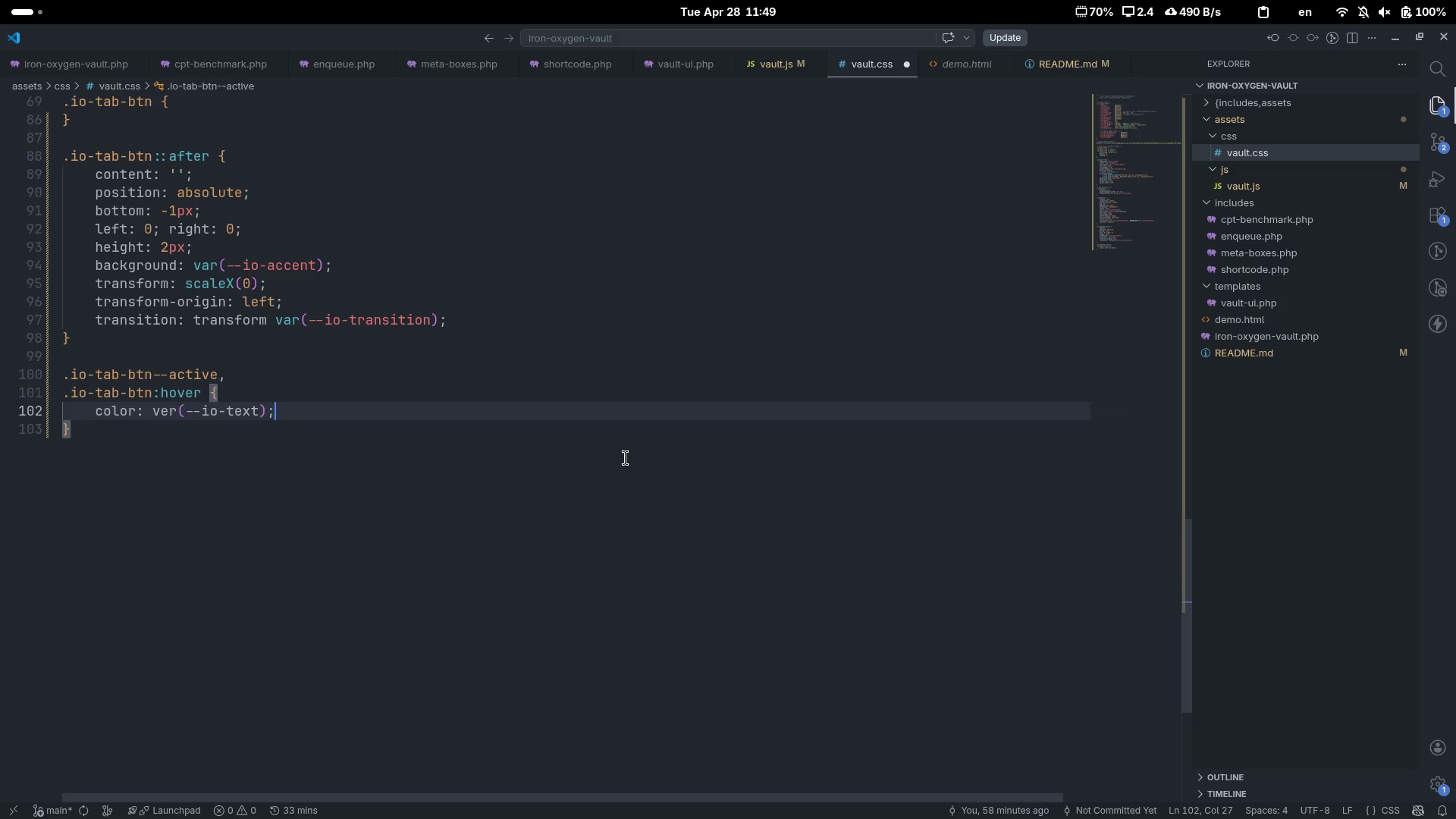 
key(Enter)
 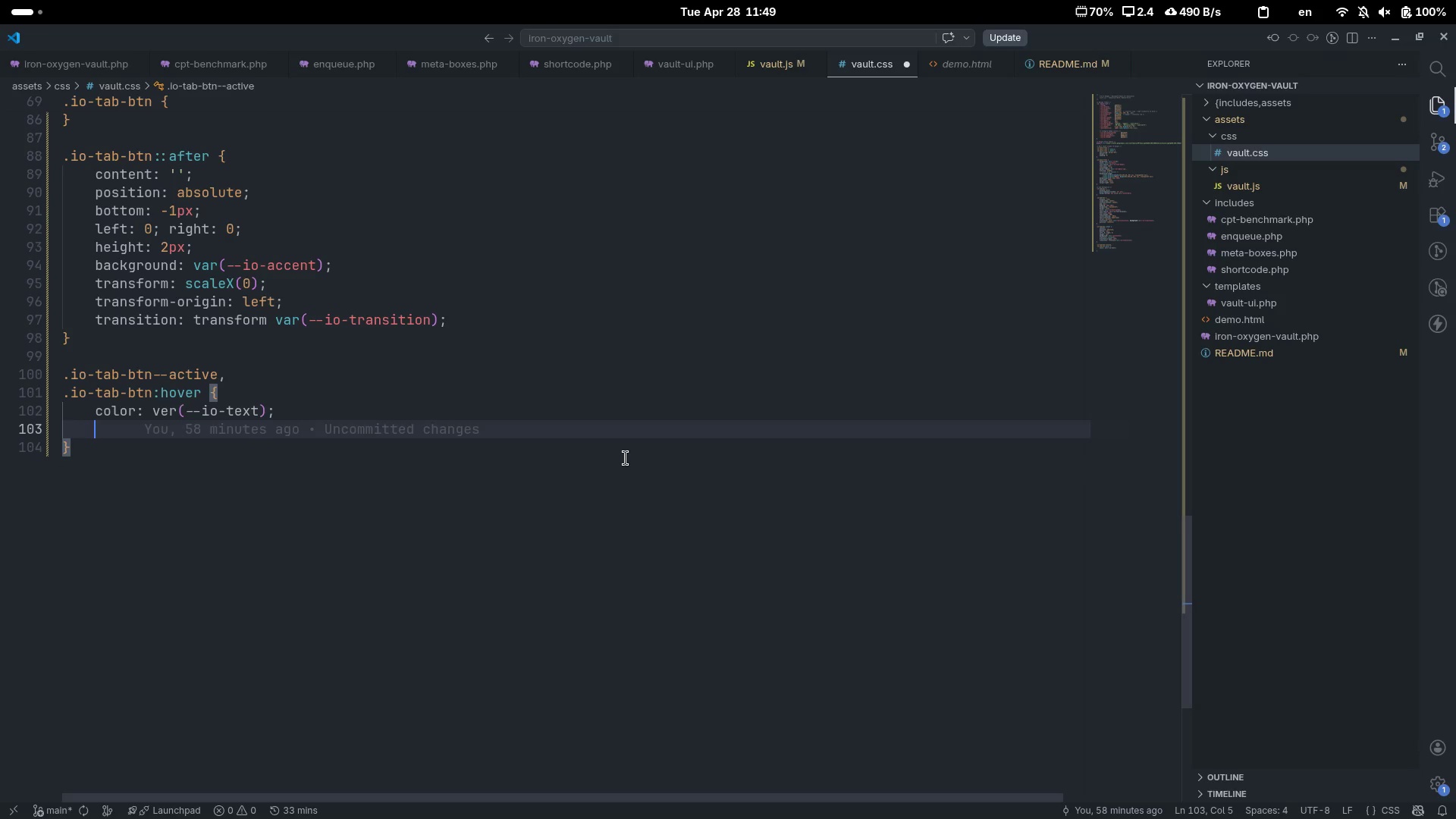 
type(back)
 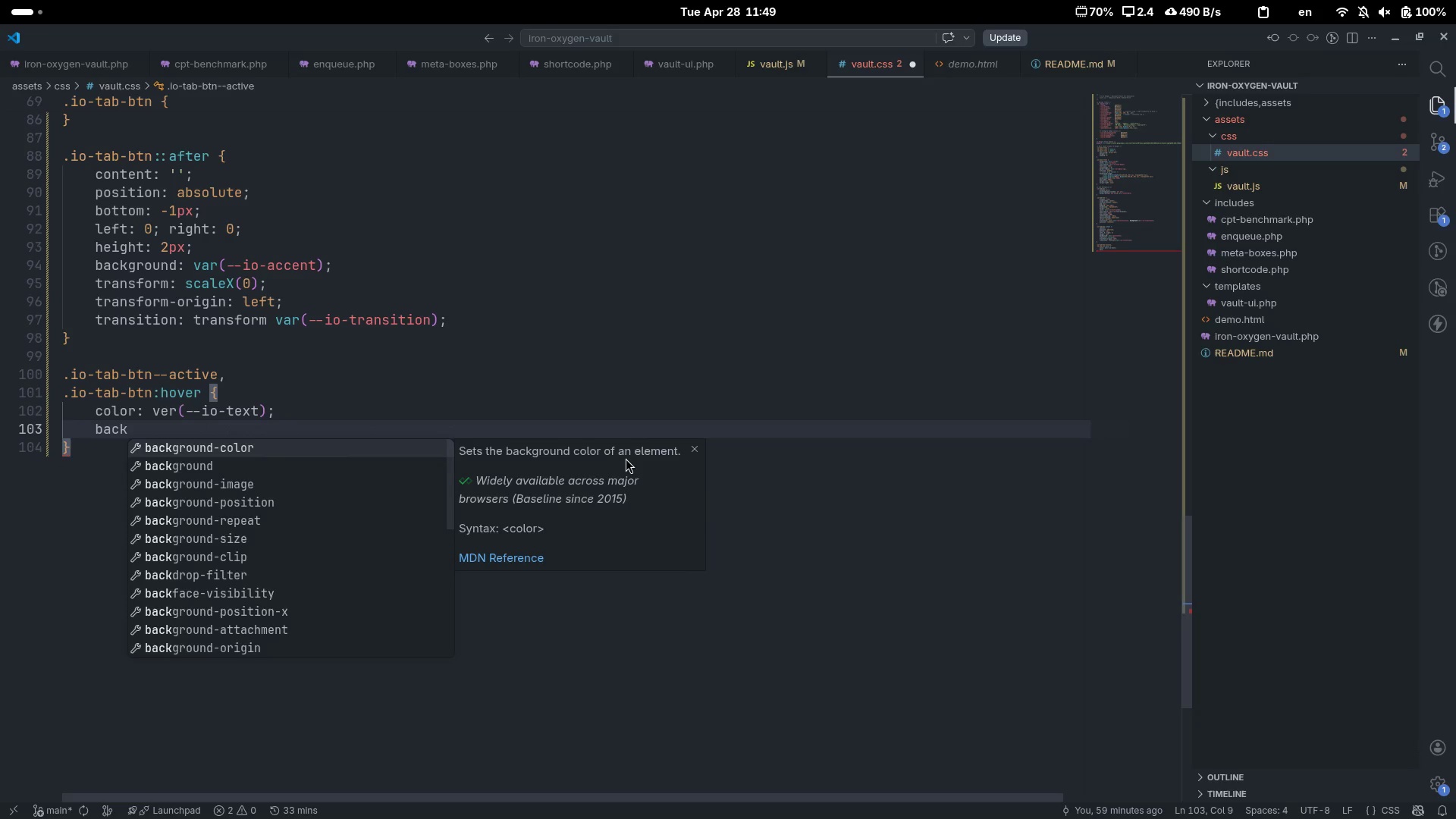 
key(ArrowDown)
 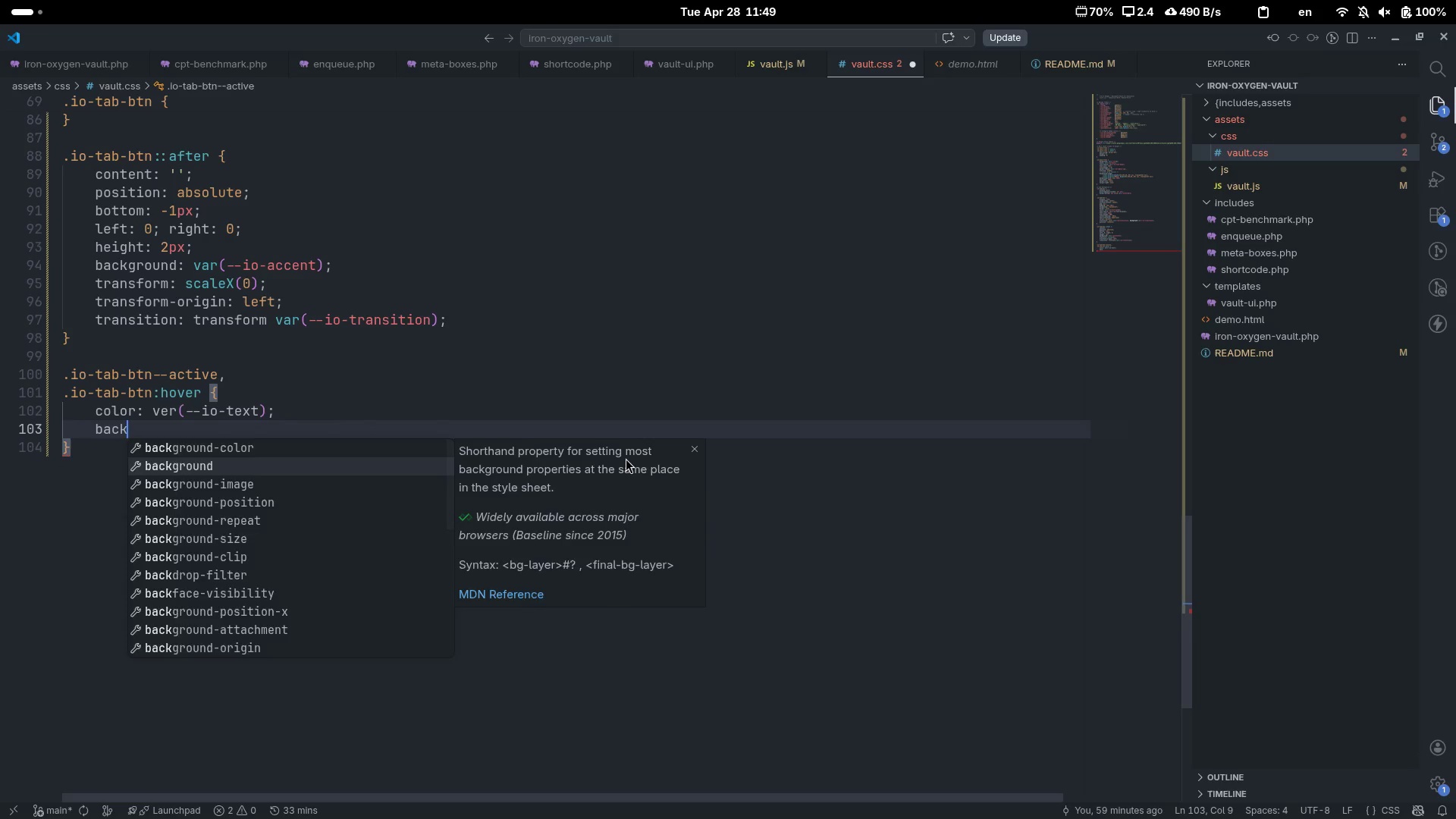 
key(Enter)
 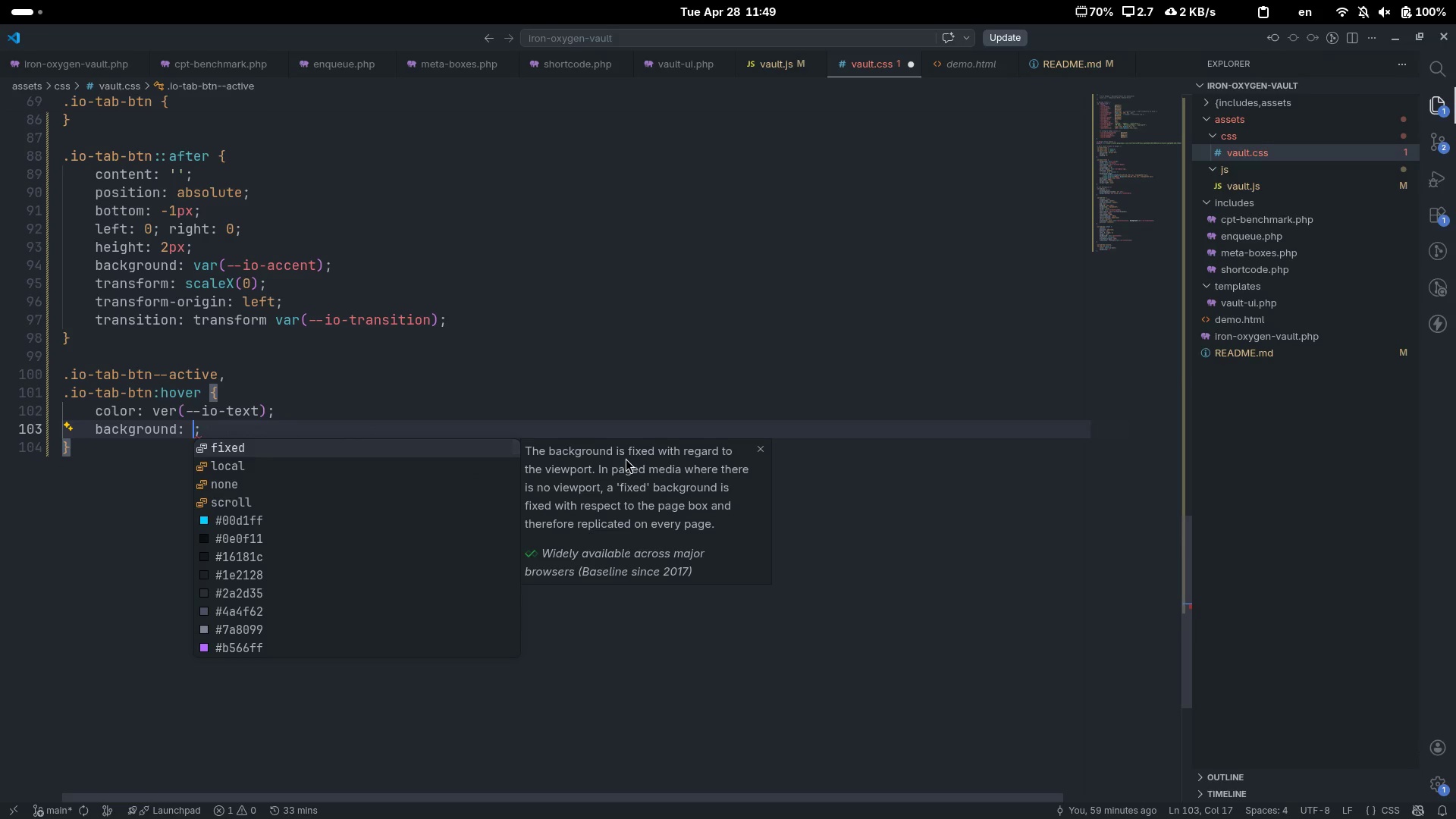 
type(ver(--io-surfa)
key(Tab)
 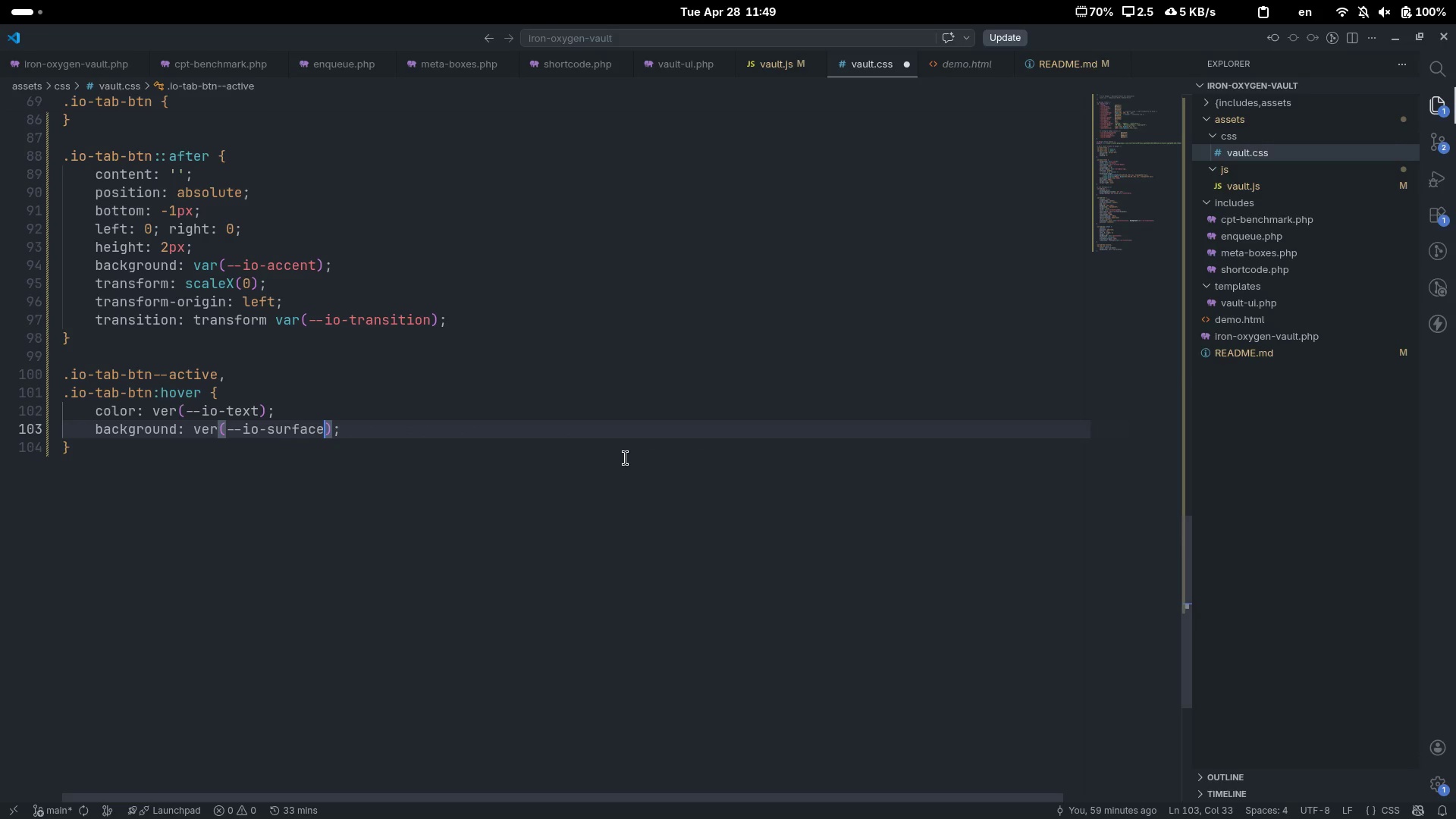 
key(ArrowRight)
 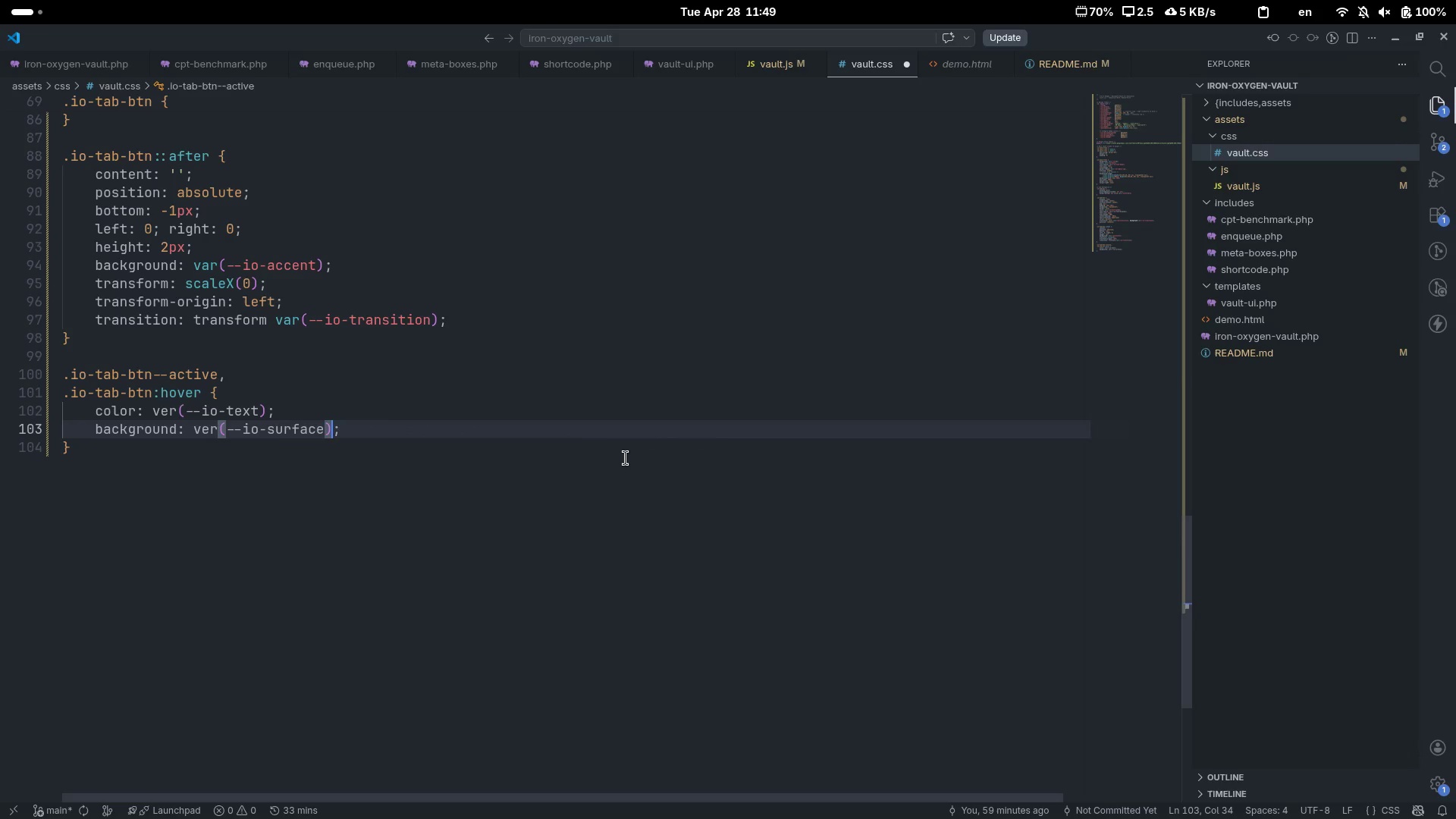 
key(ArrowRight)
 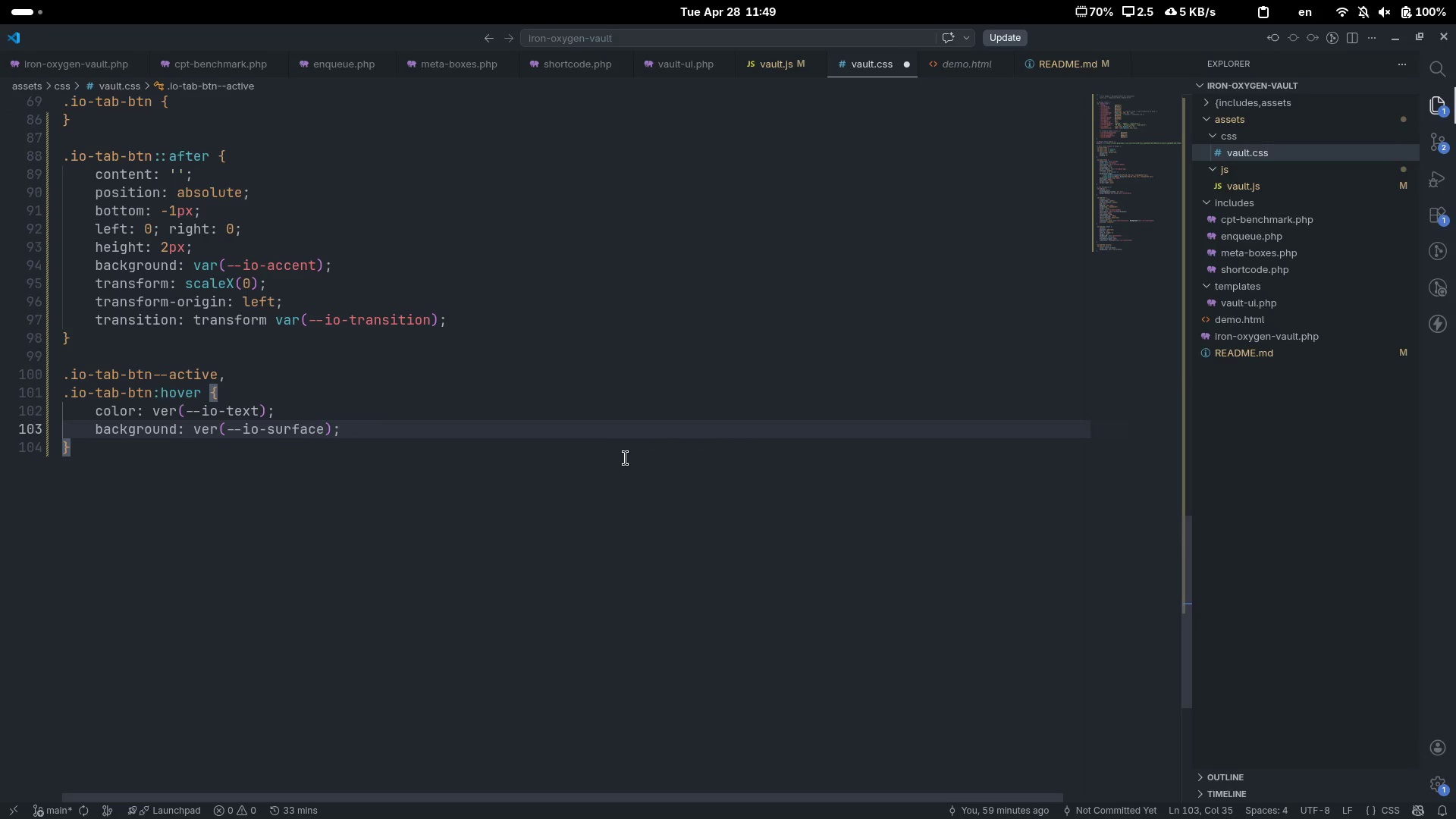 
key(ArrowDown)
 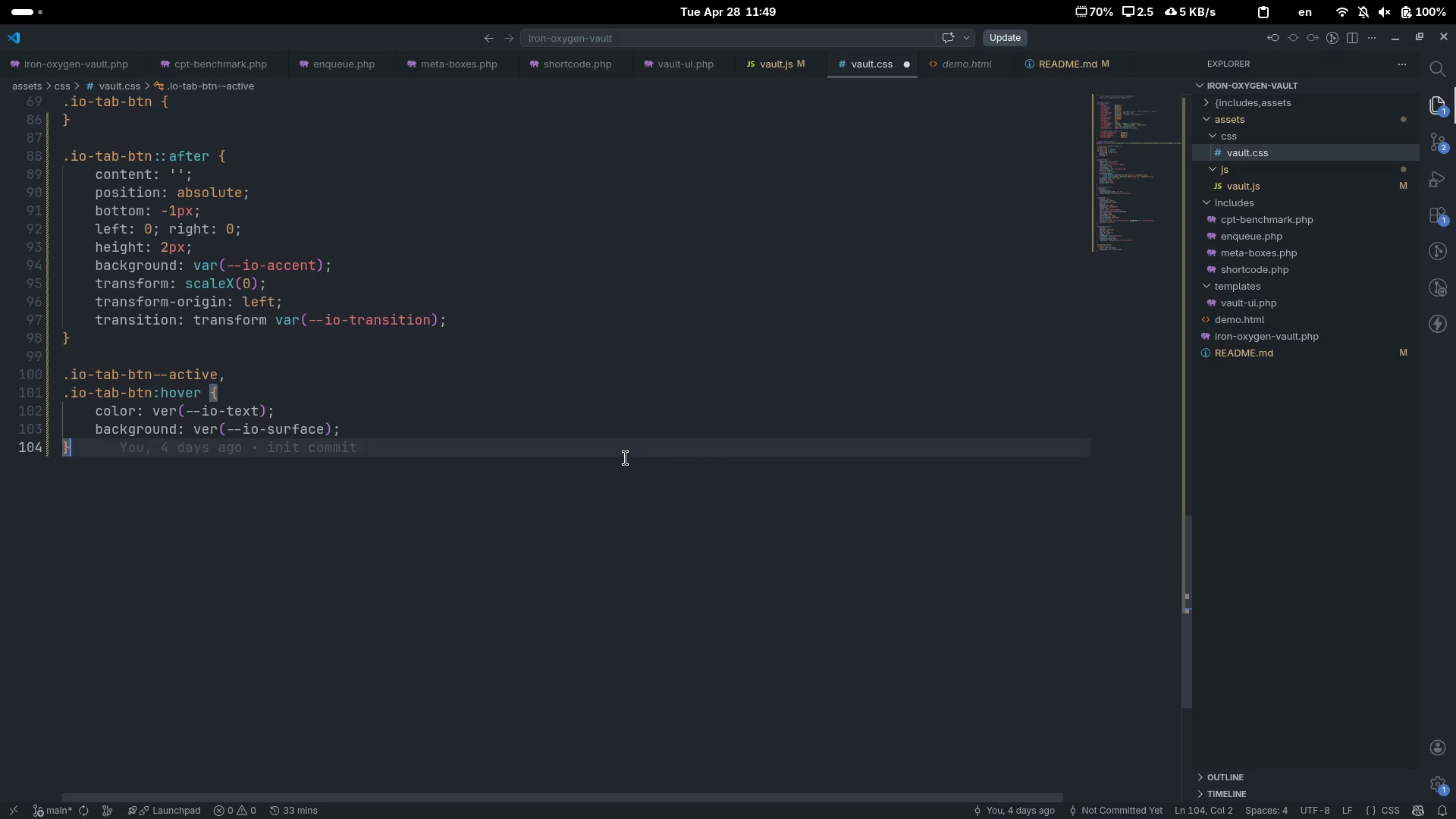 
key(Enter)
 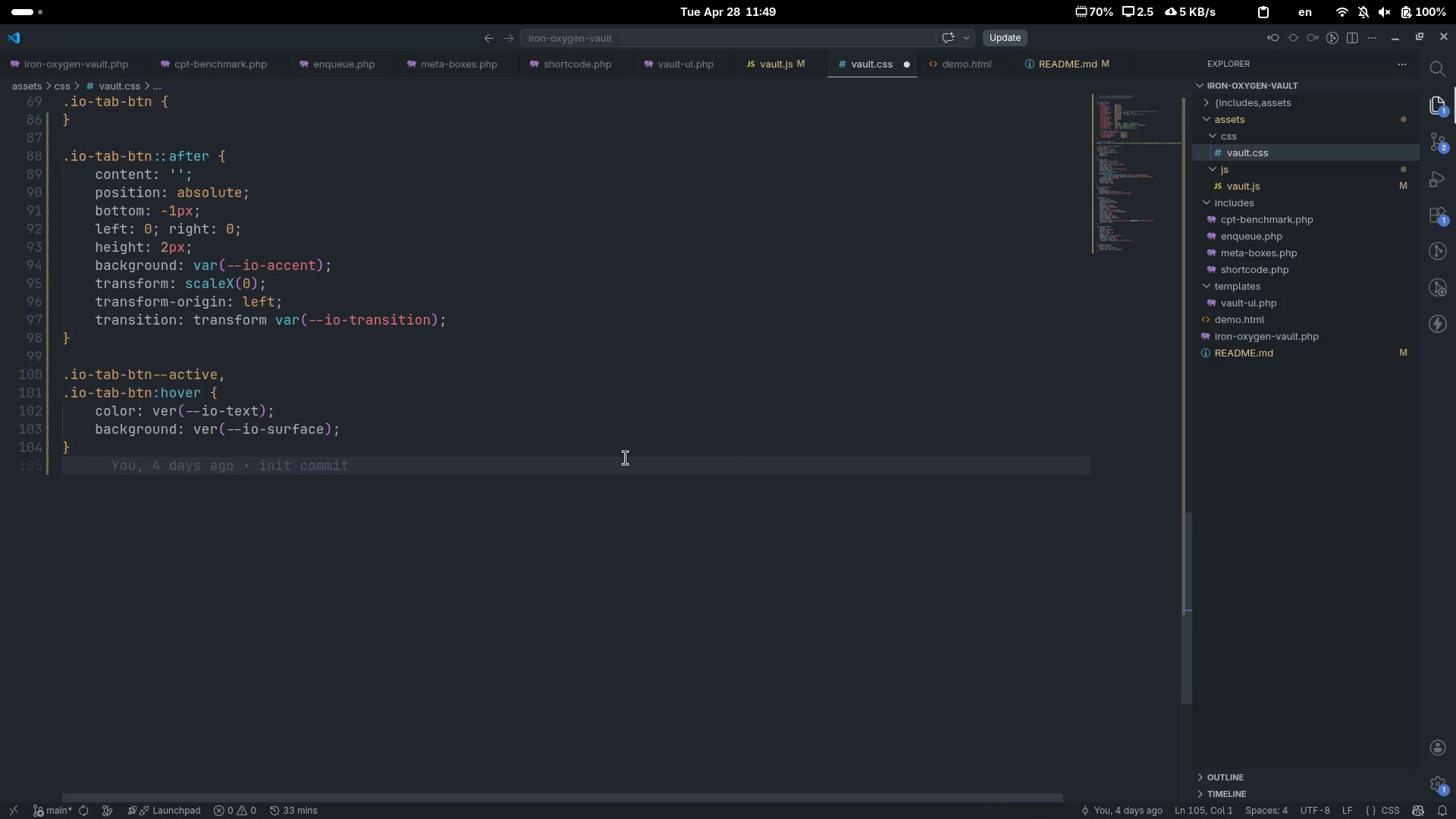 
key(Enter)
 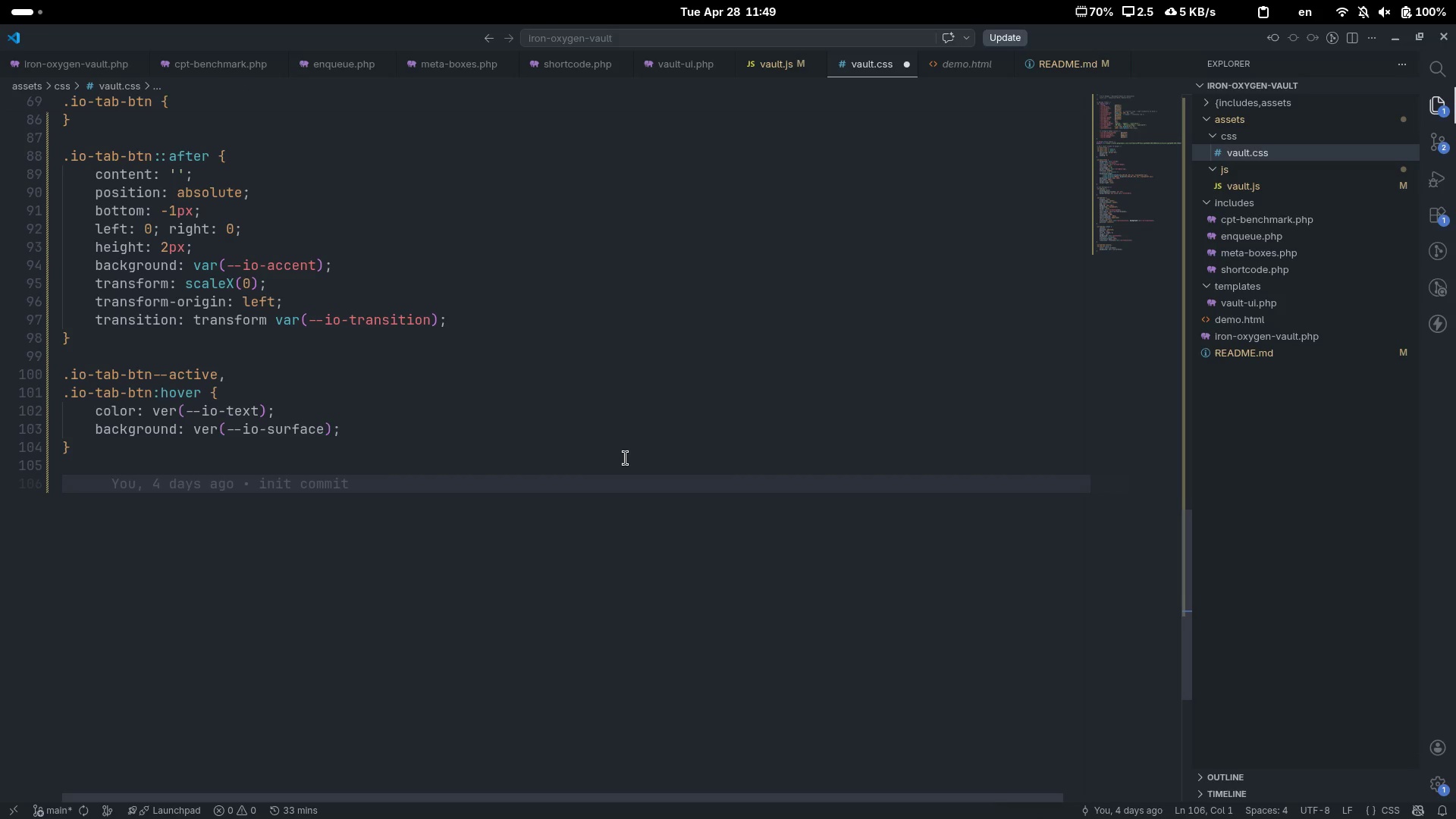 
type(.io-tab)
 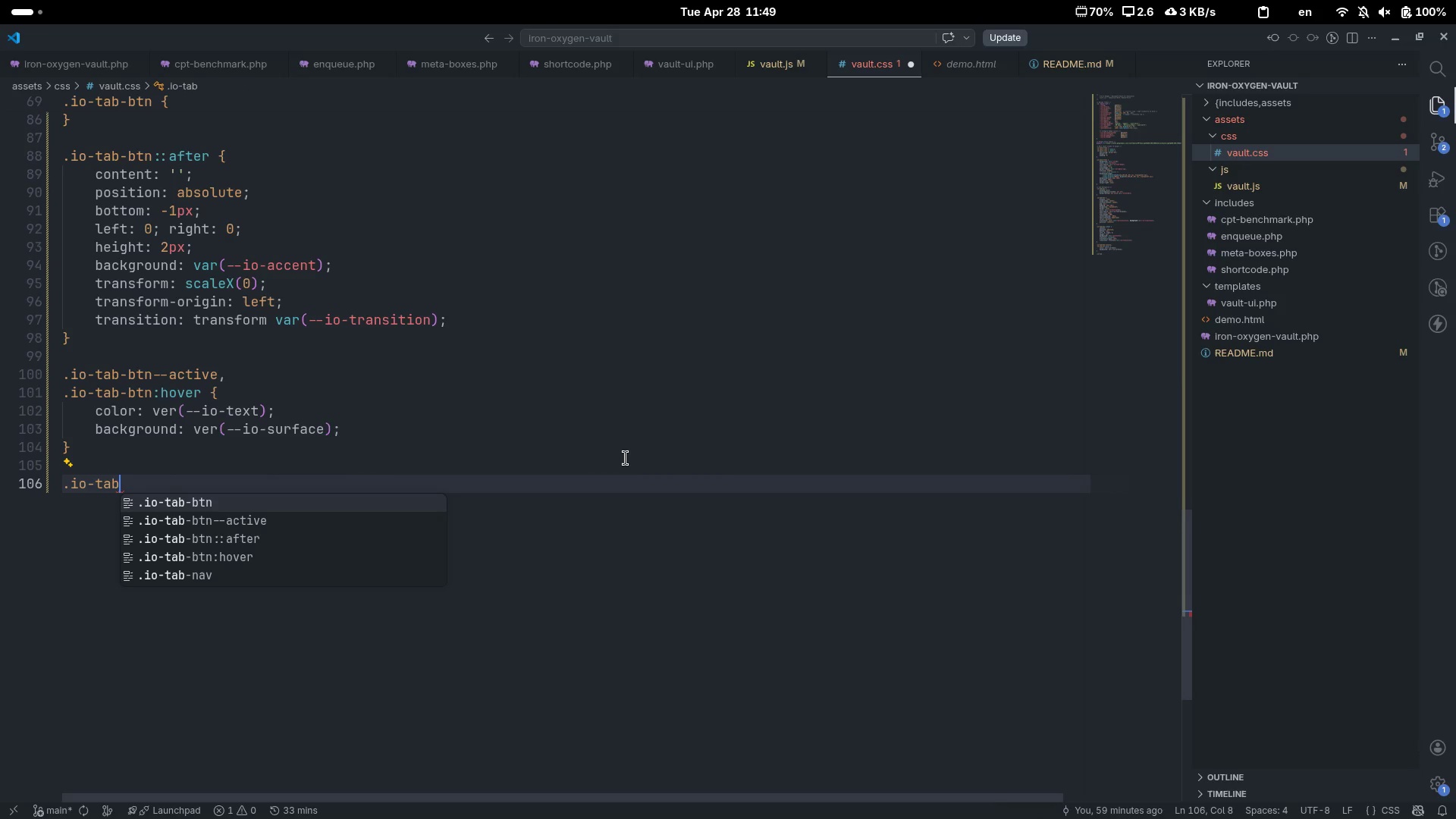 
key(ArrowDown)
 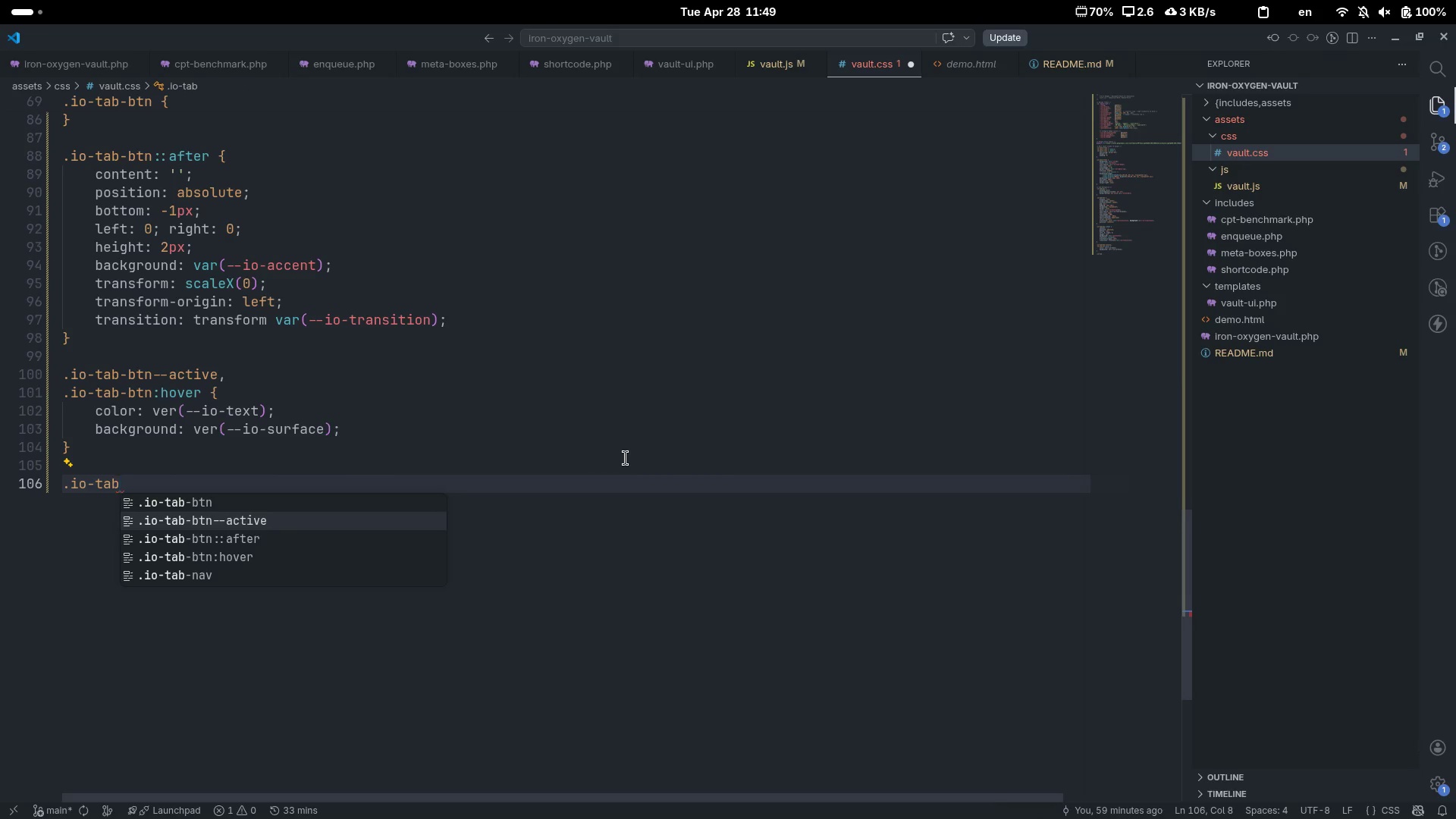 
key(ArrowDown)
 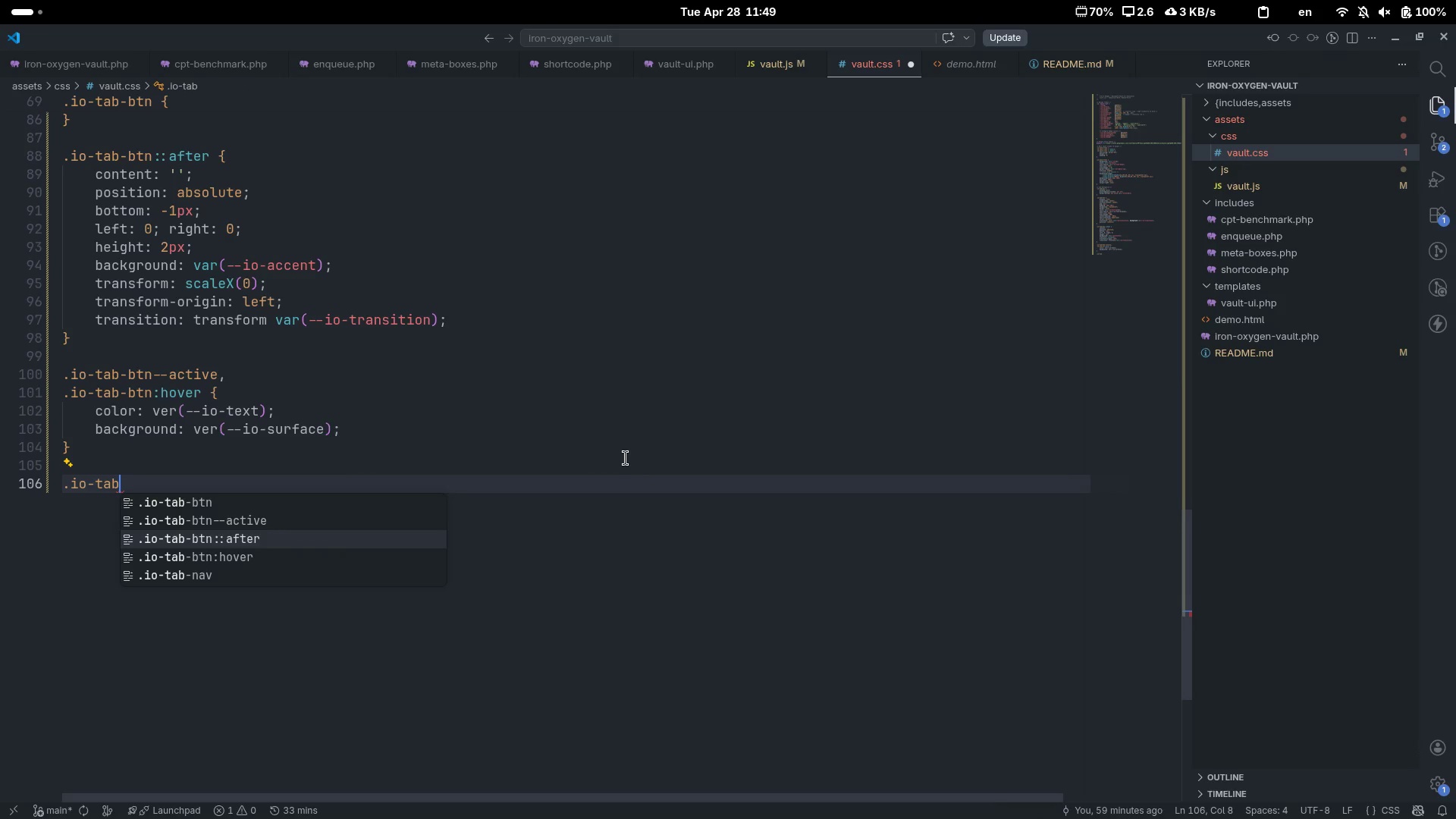 
key(Enter)
 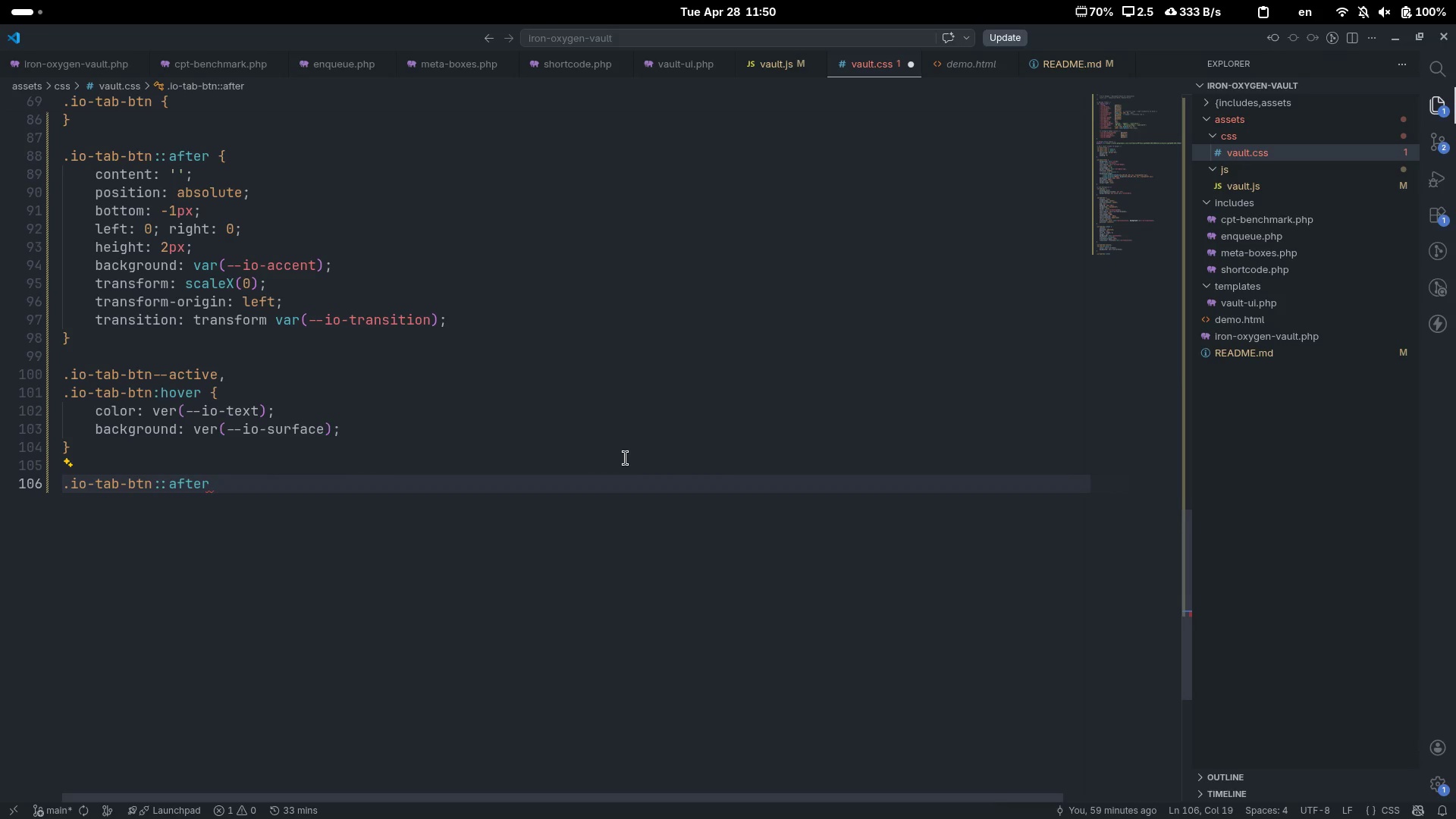 
hold_key(key=ArrowLeft, duration=0.54)
 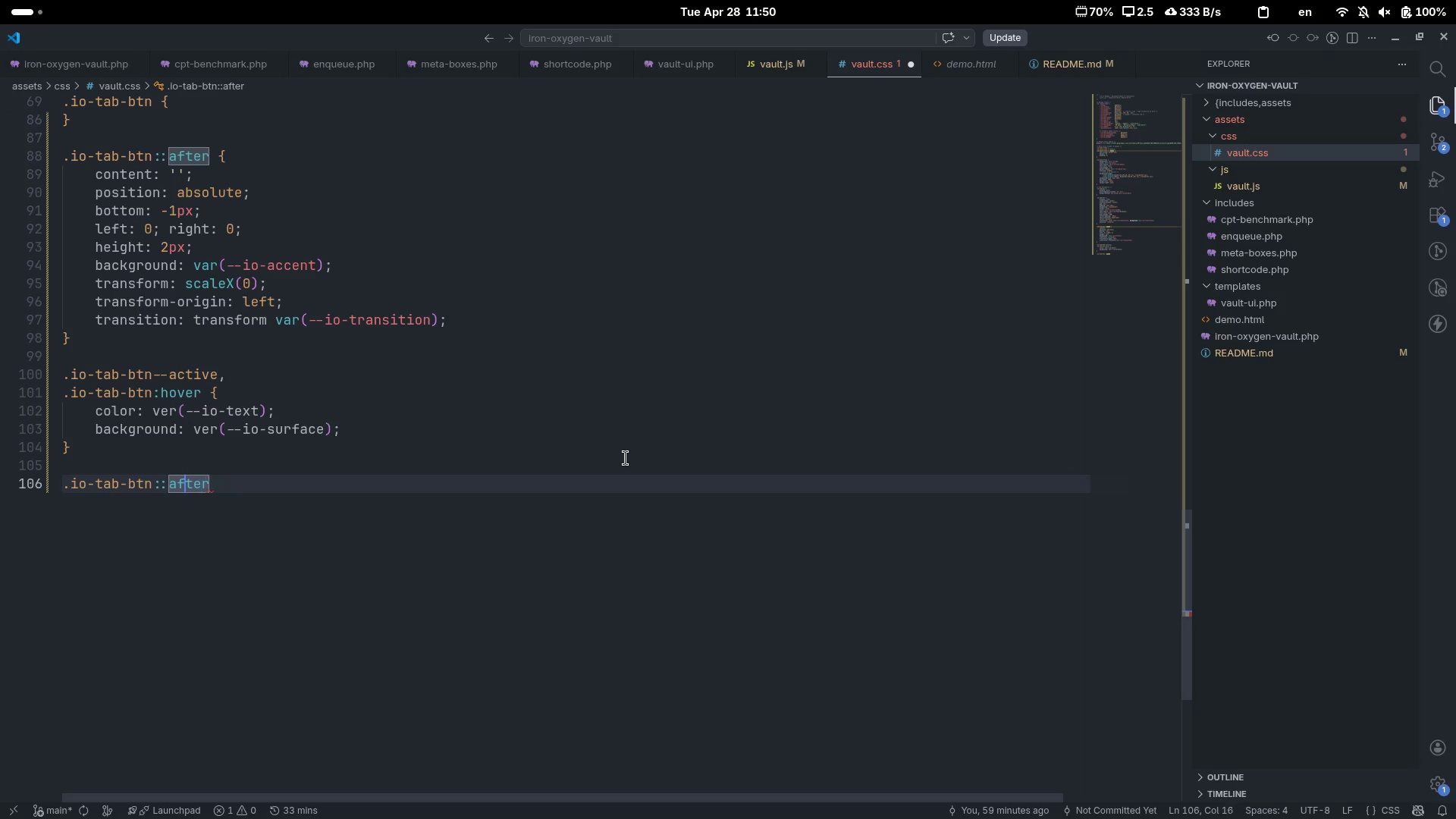 
key(ArrowLeft)
 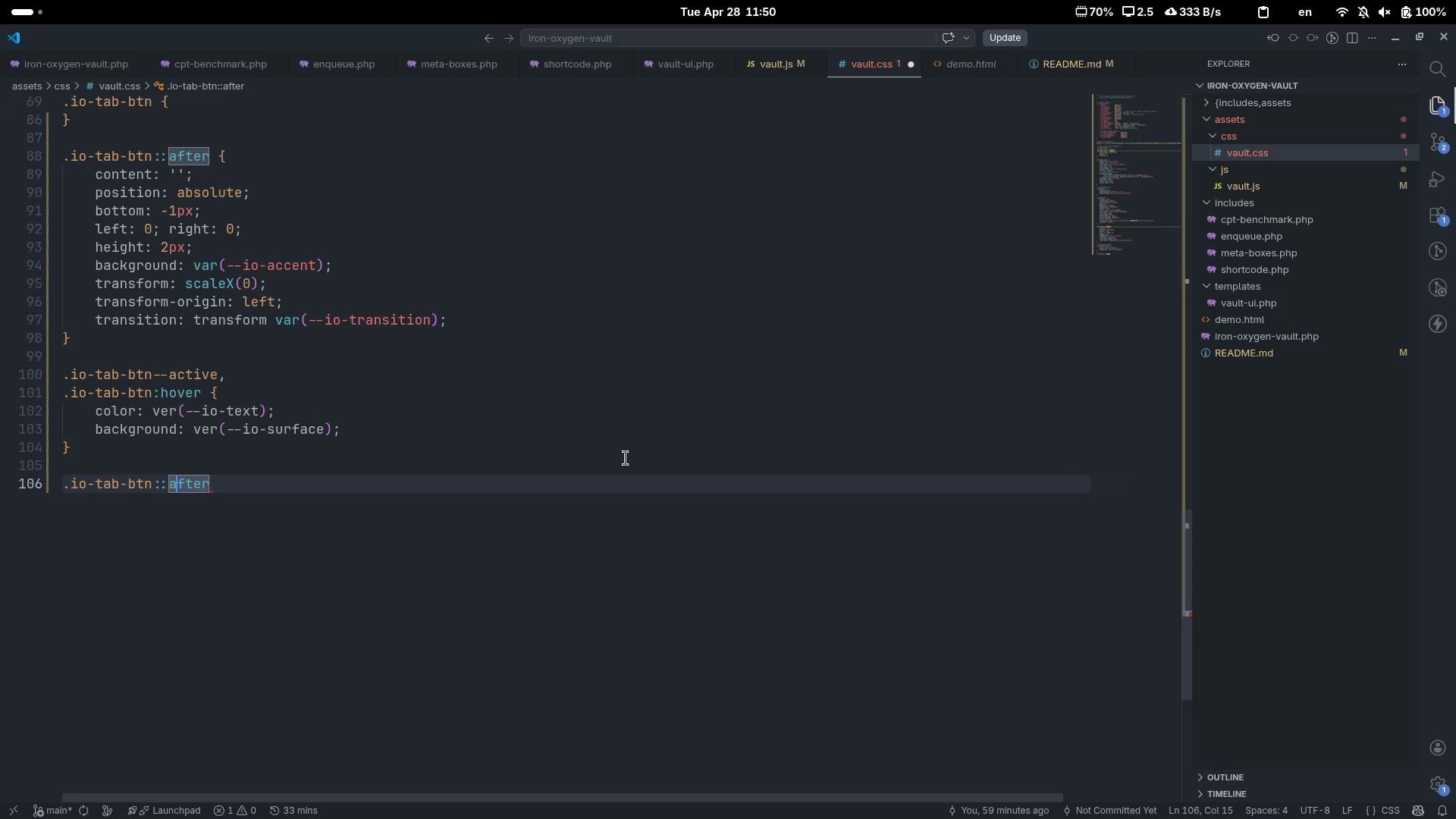 
key(ArrowLeft)
 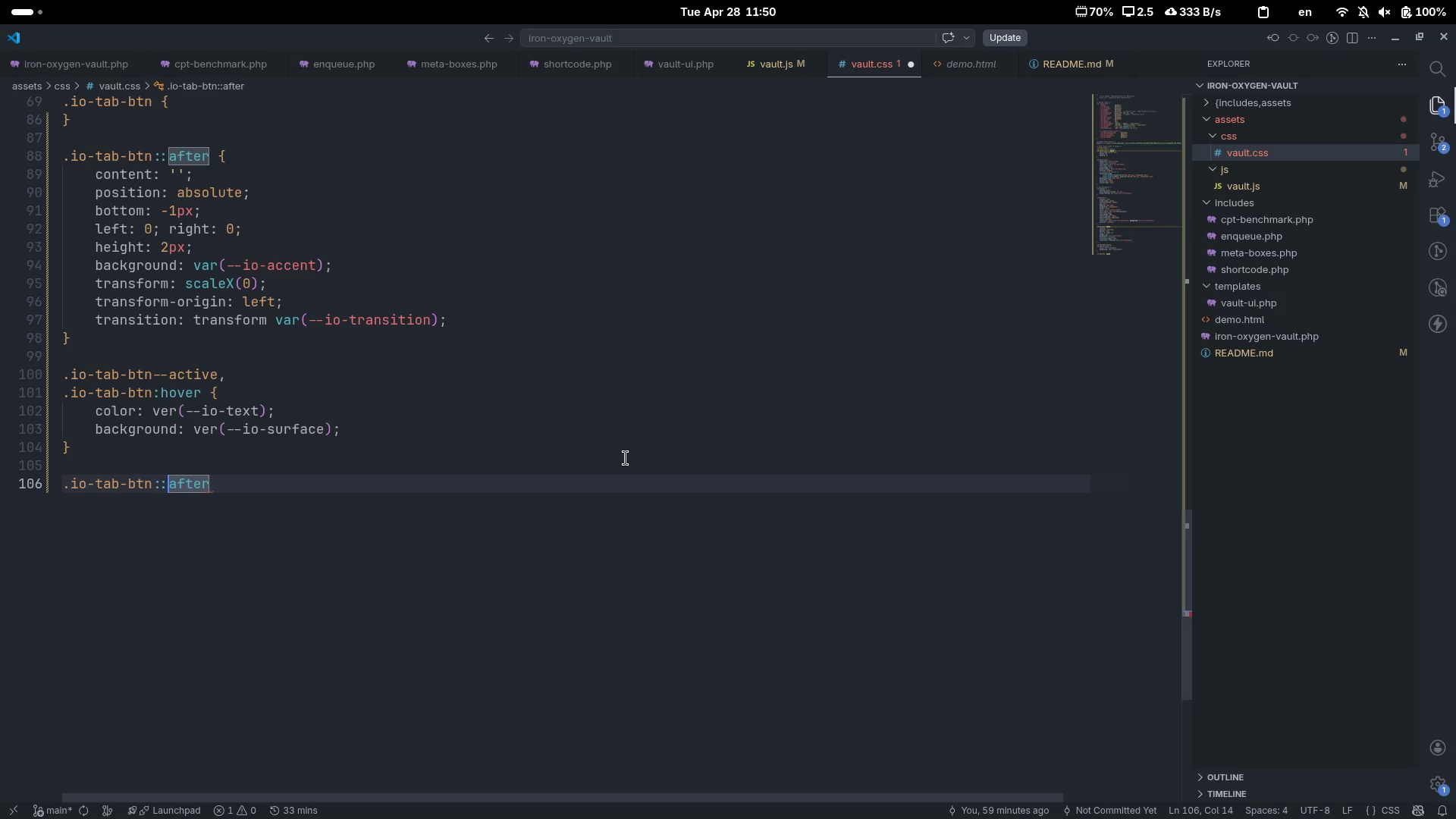 
key(ArrowLeft)
 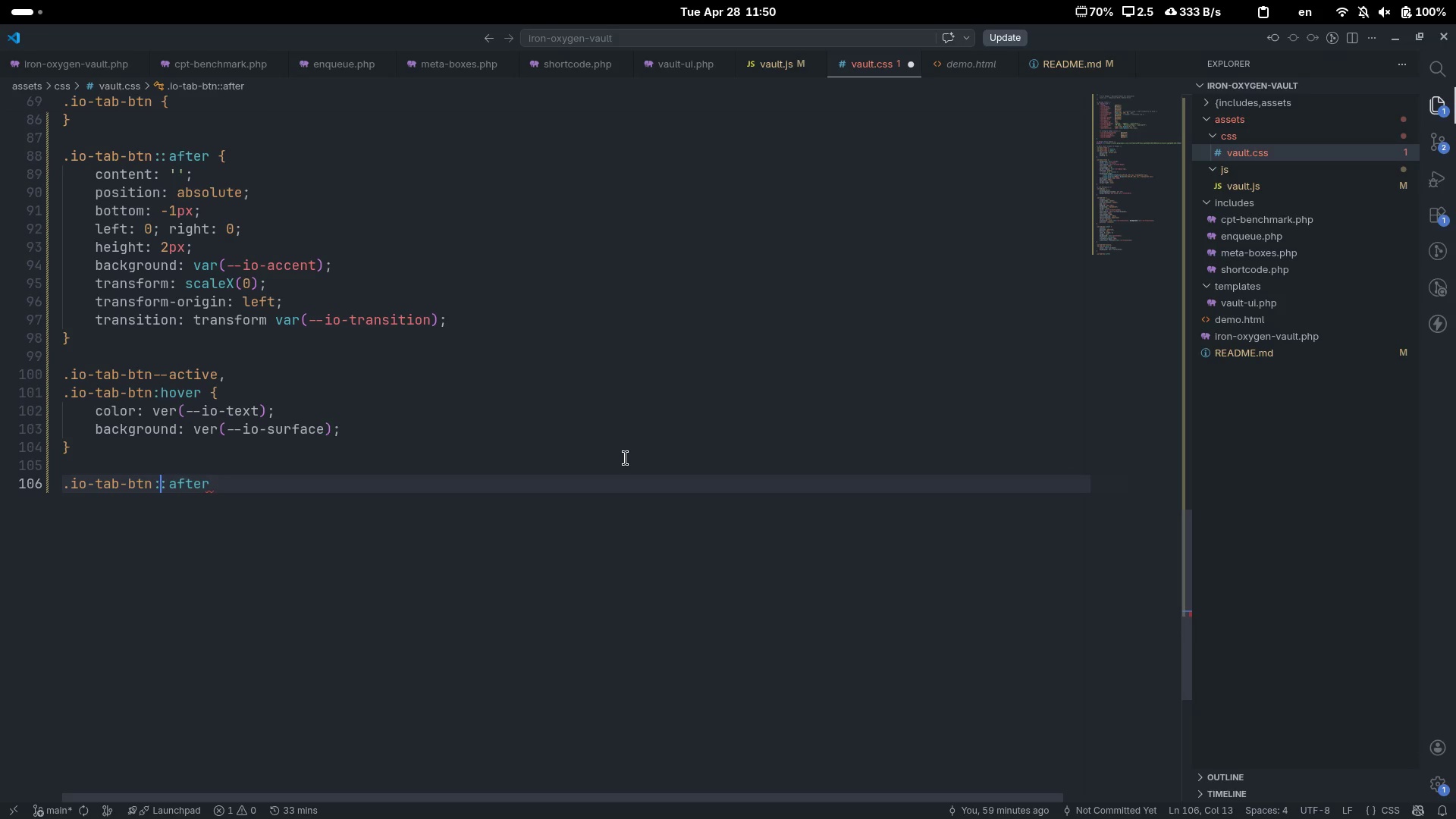 
key(ArrowLeft)
 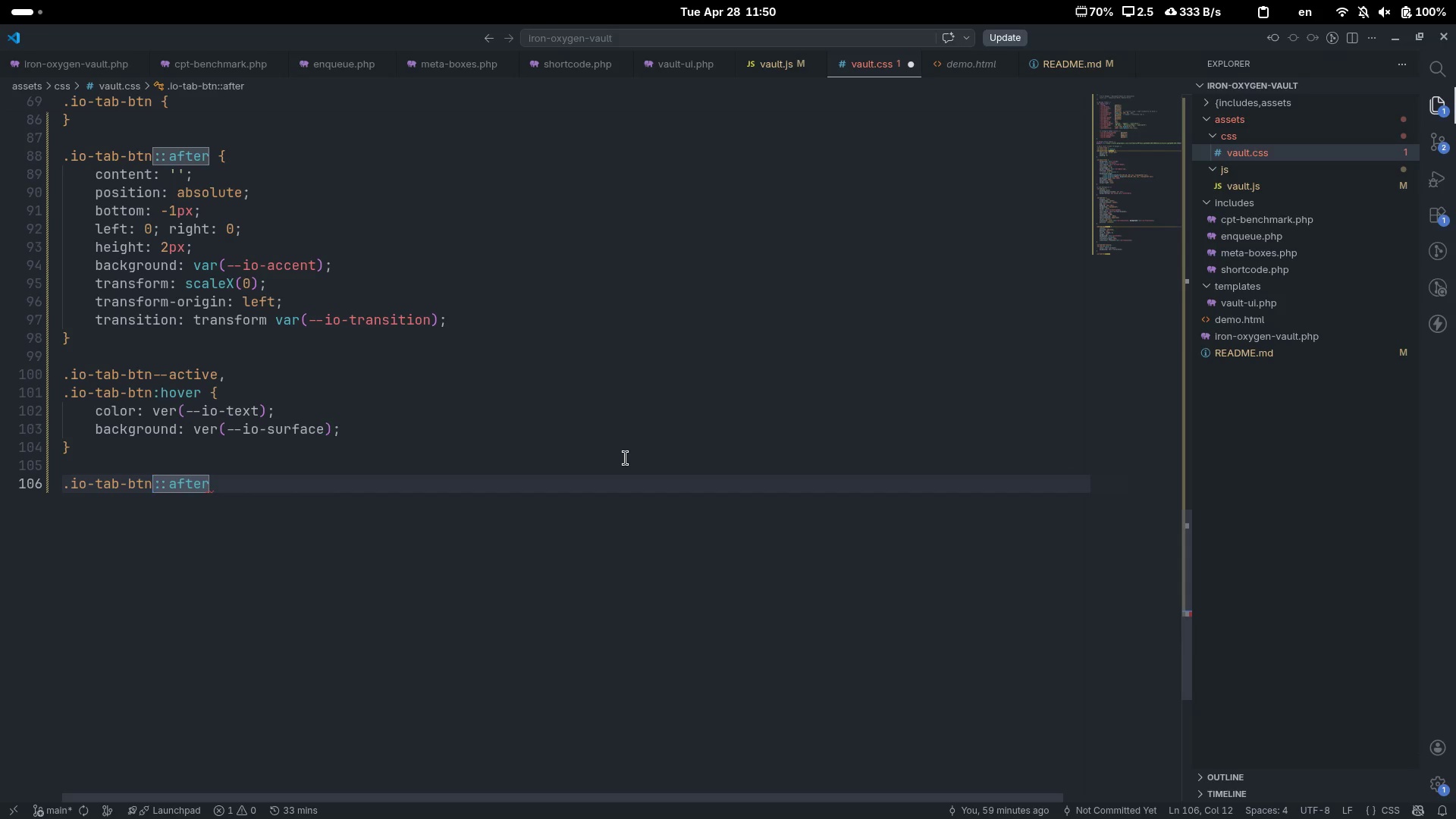 
type(--active)
 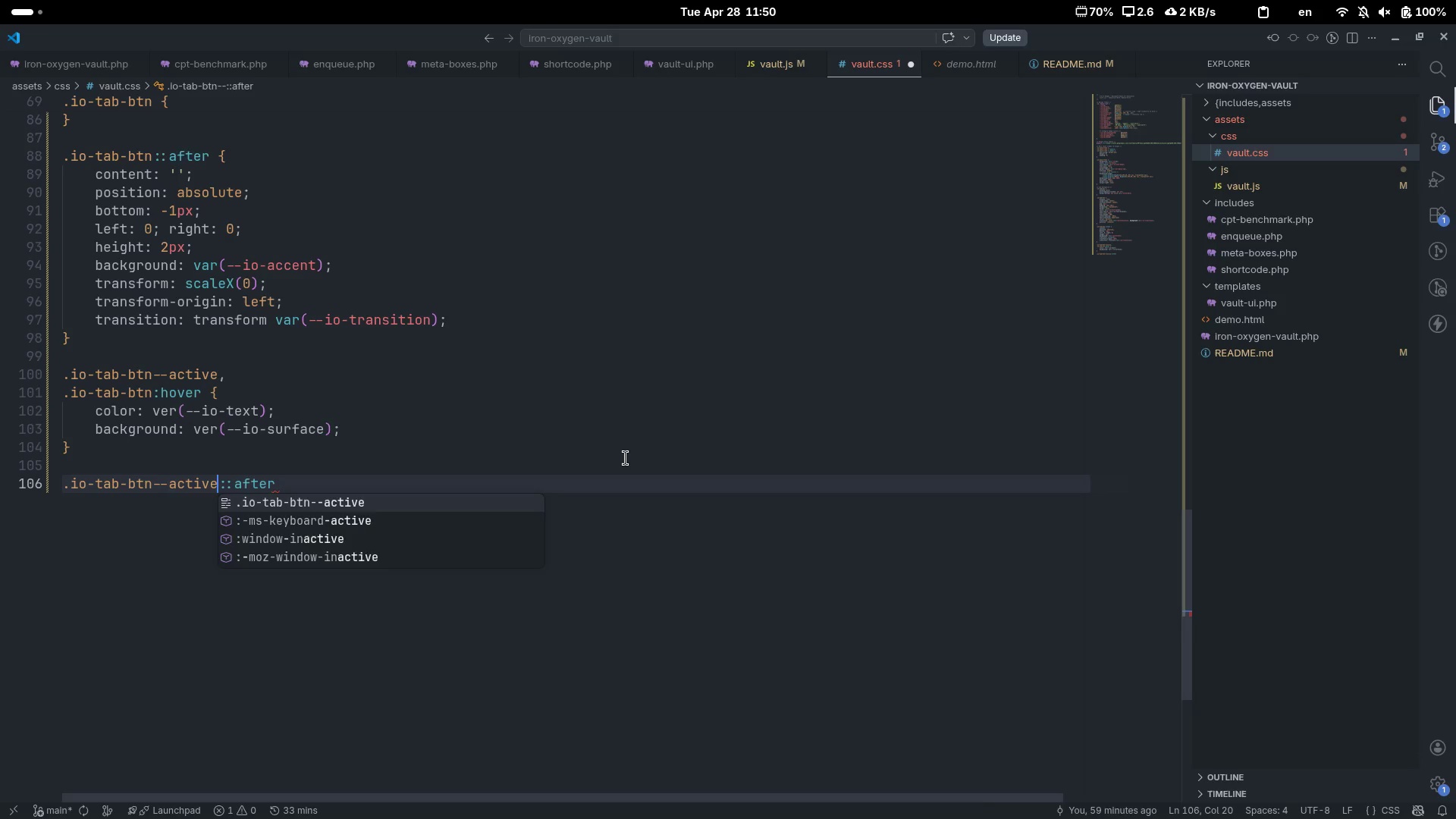 
key(Control+ArrowRight)
 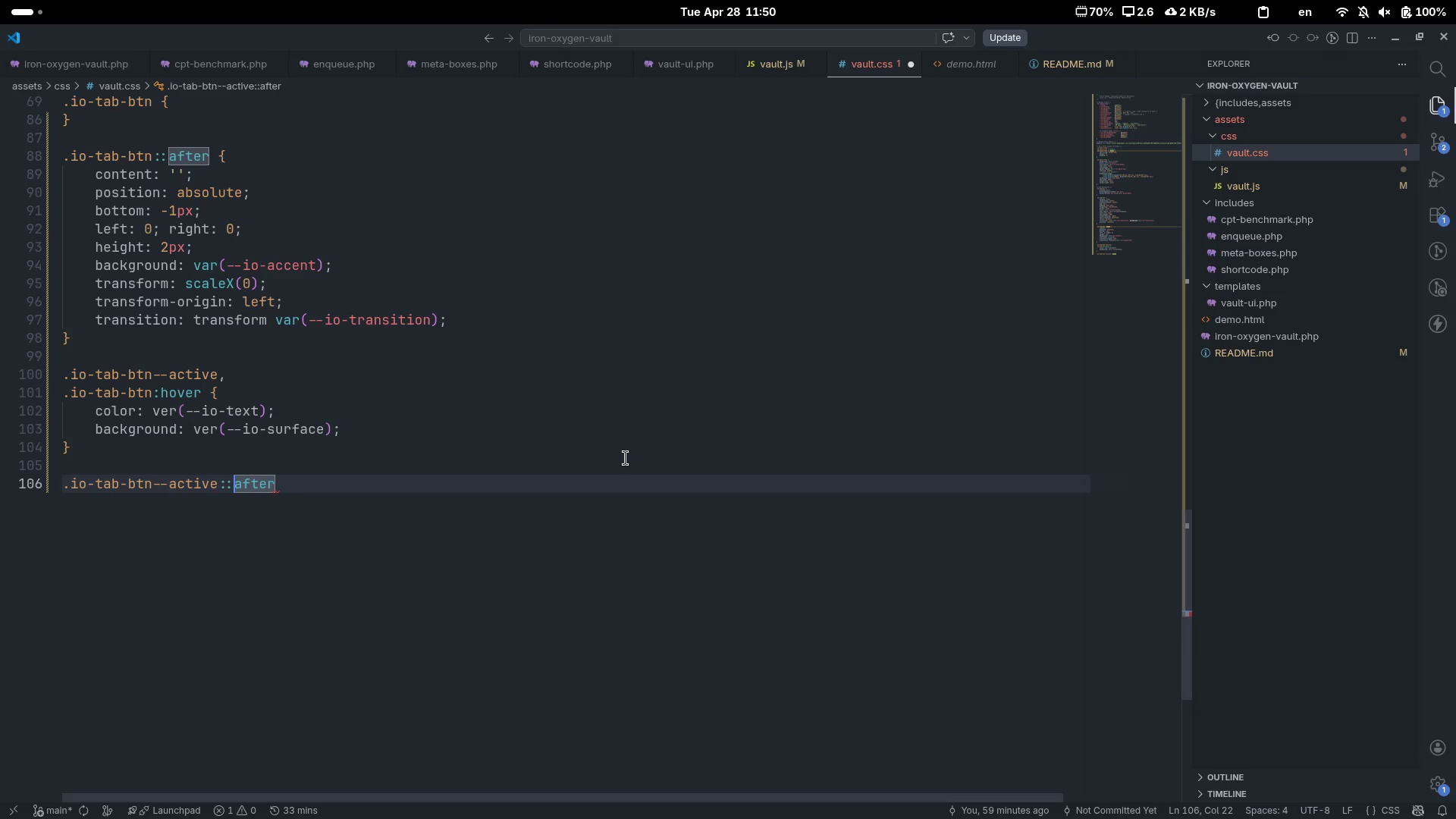 
key(Control+ArrowRight)
 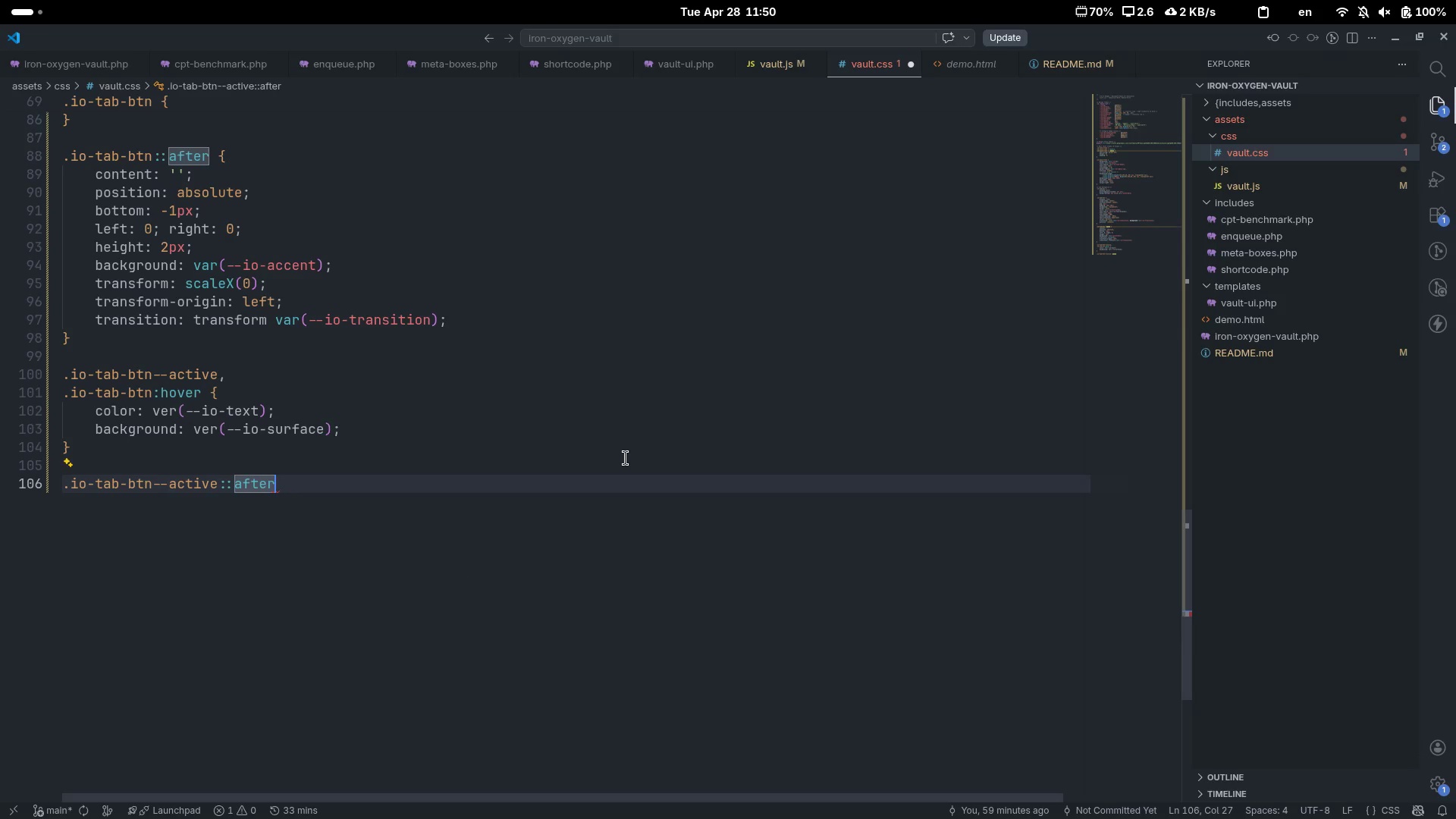 
key(Space)
 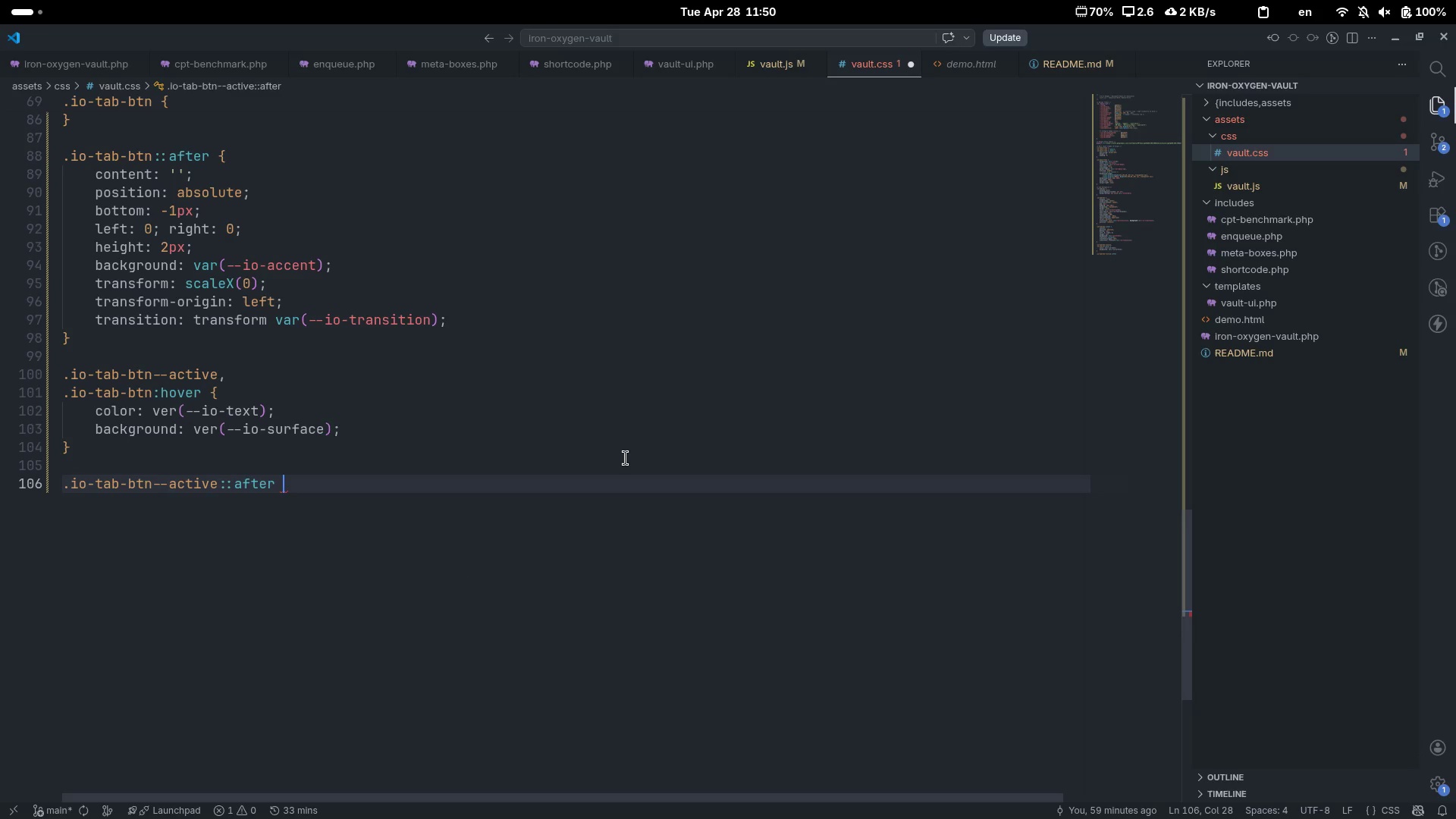 
key(Shift+ShiftLeft)
 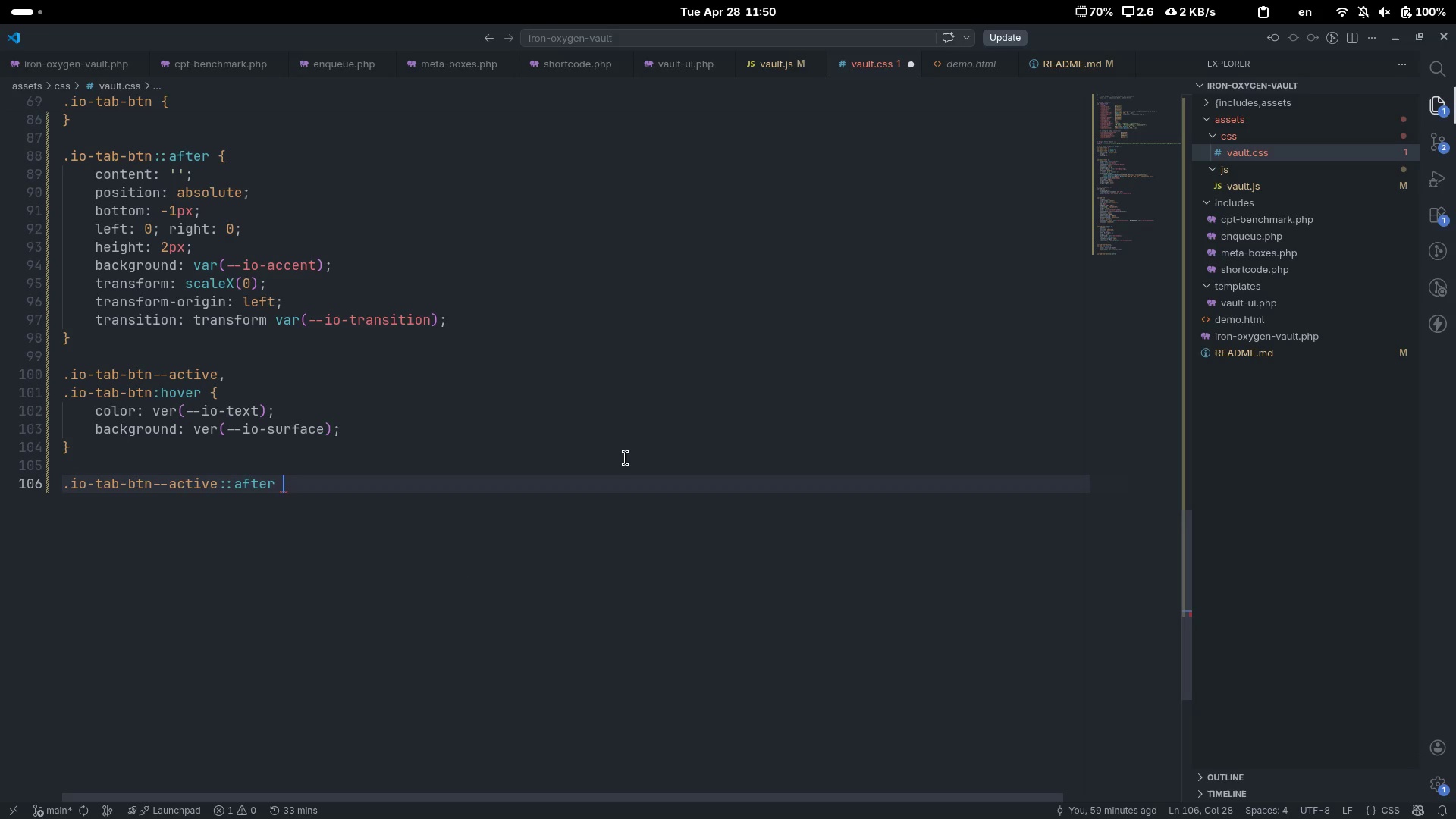 
key(Shift+BracketLeft)
 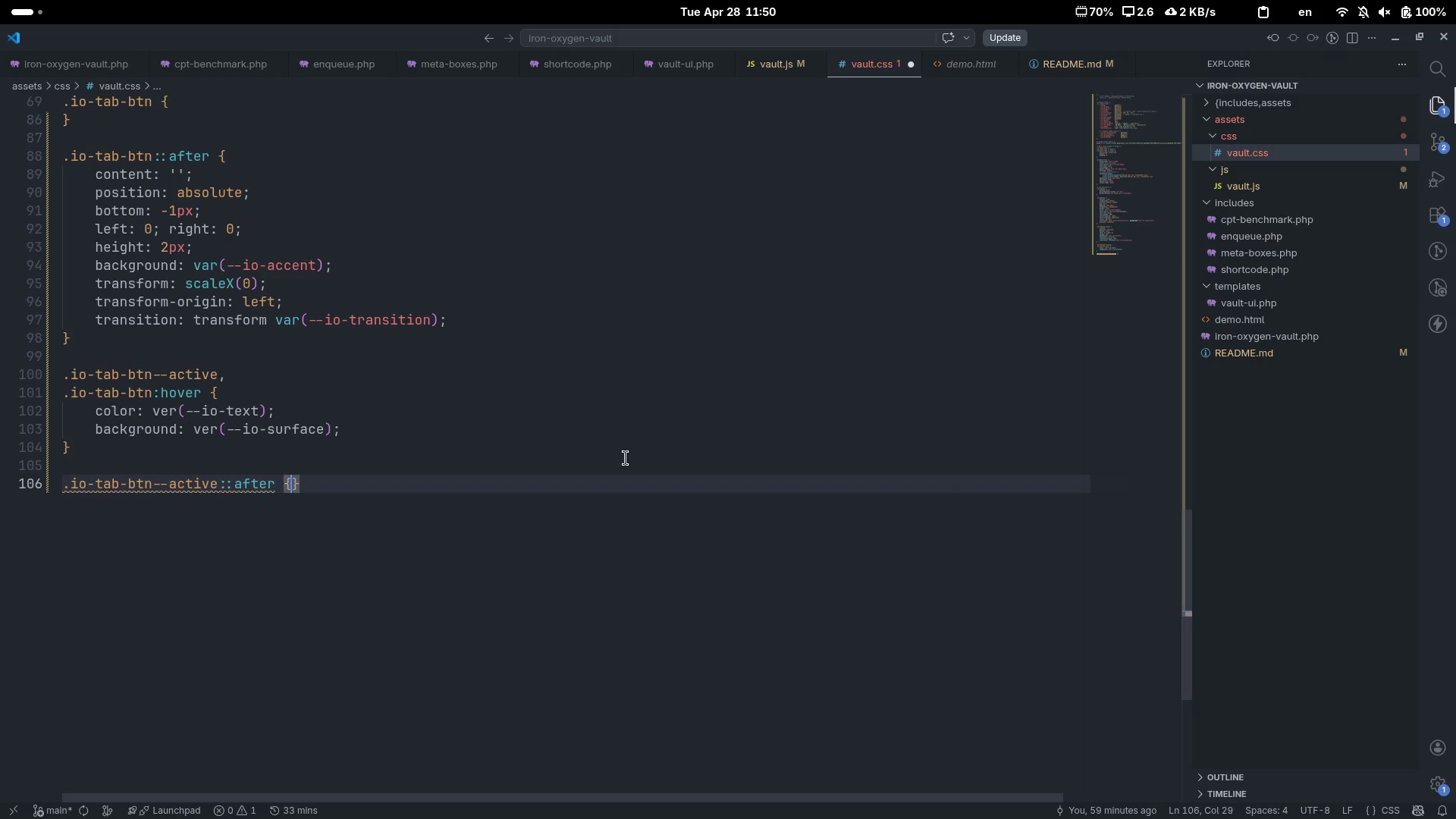 
key(Enter)
 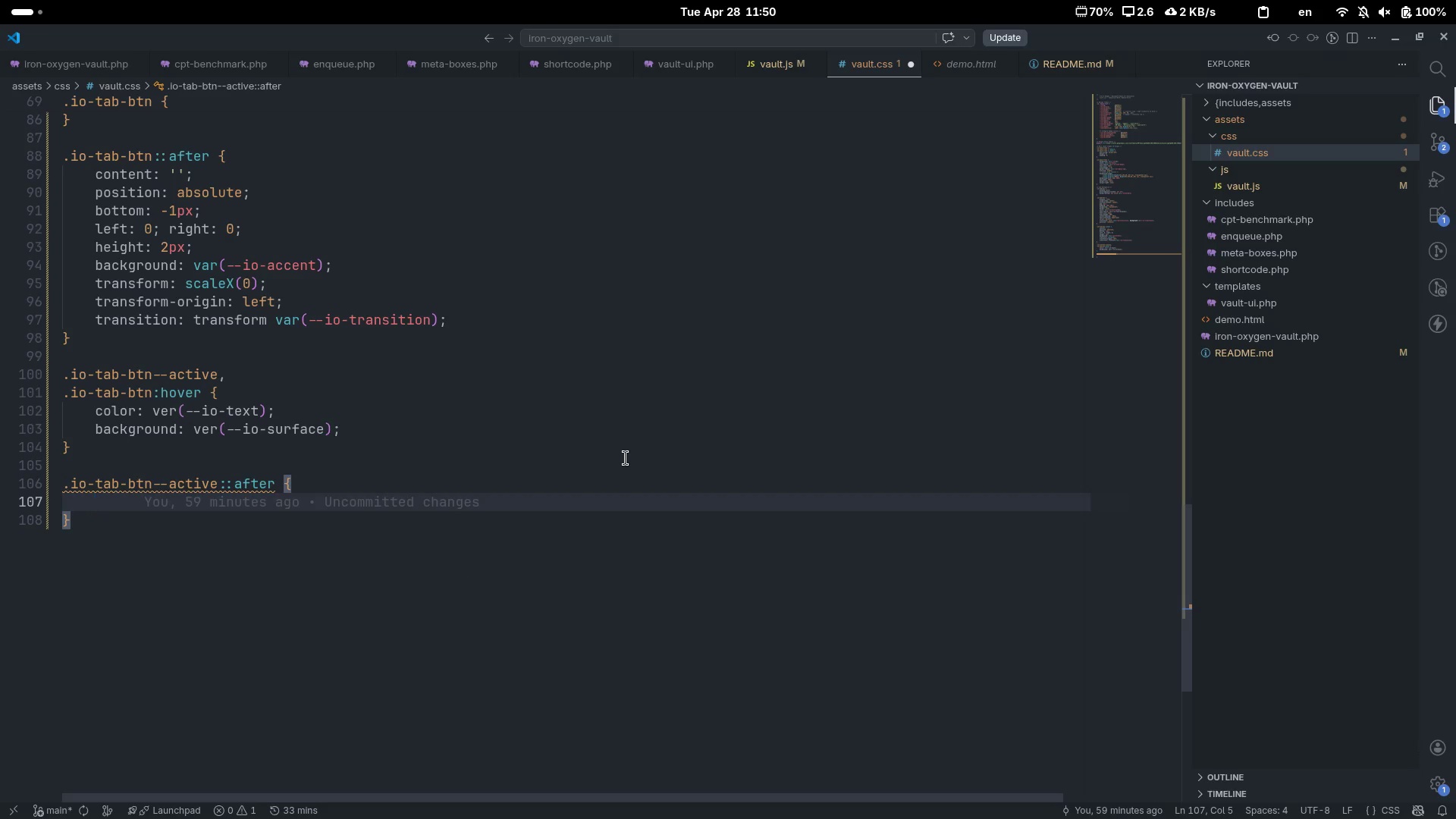 
type(trans)
key(Tab)
type(scal)
 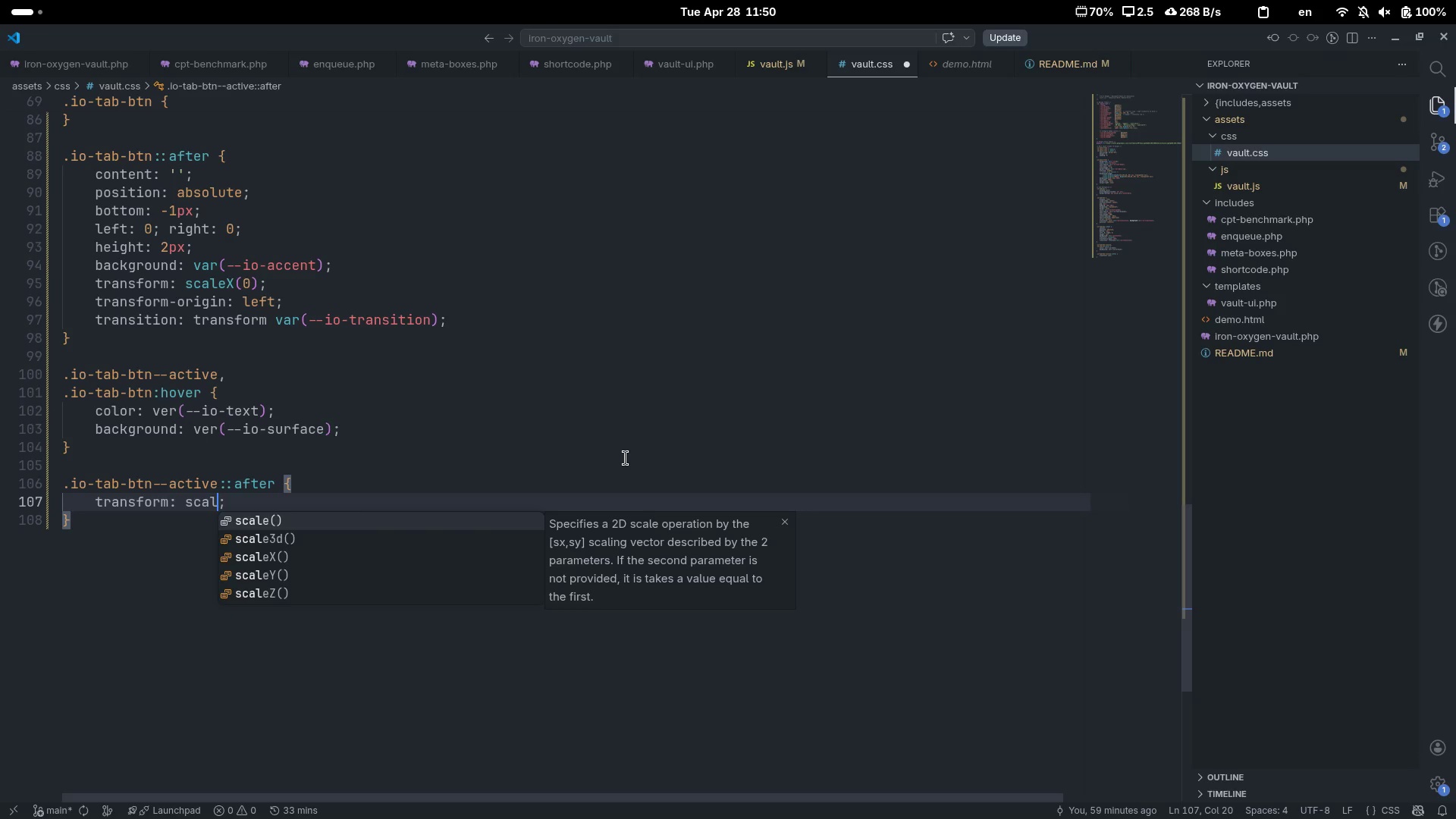 
key(ArrowDown)
 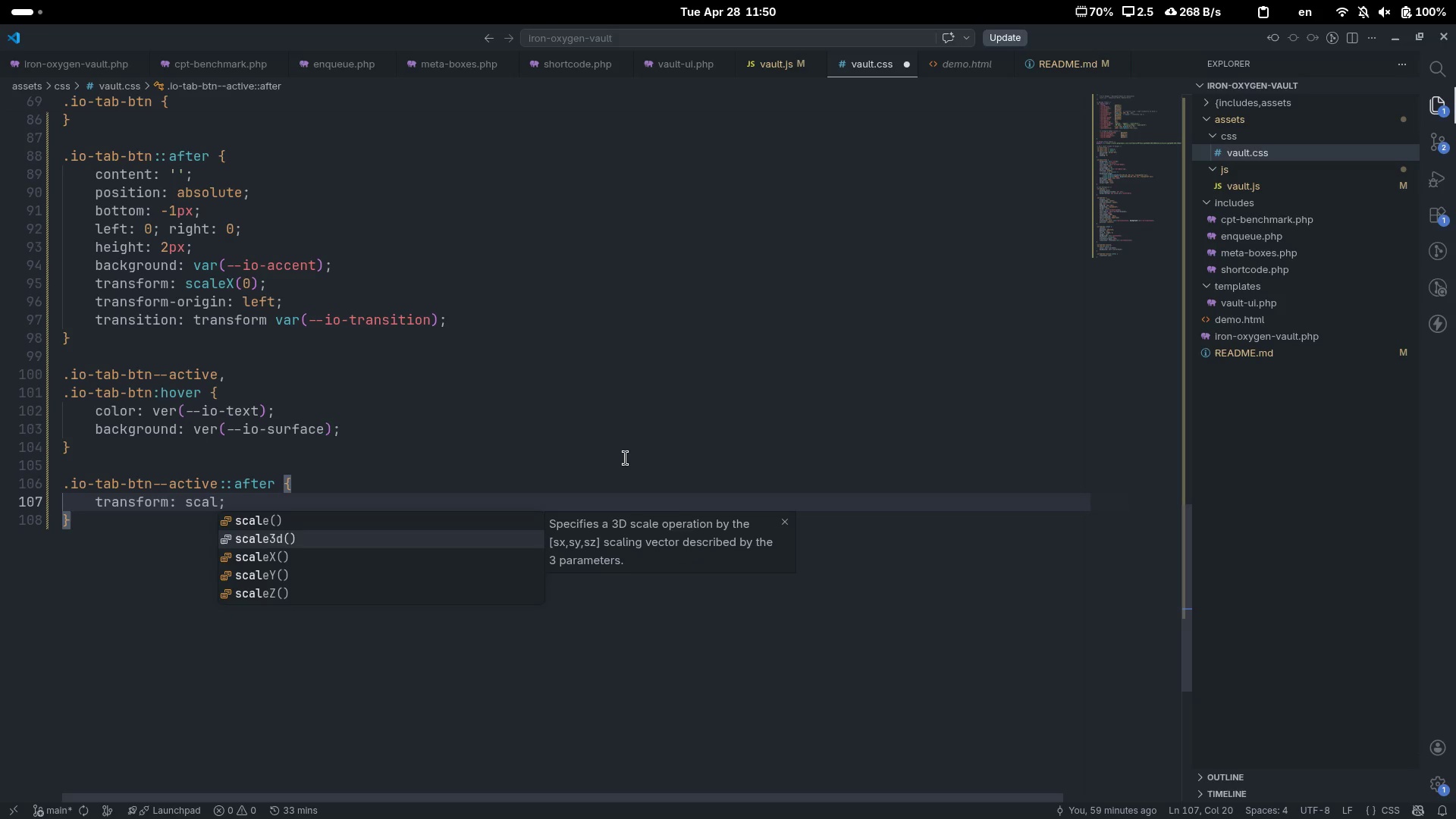 
key(ArrowDown)
 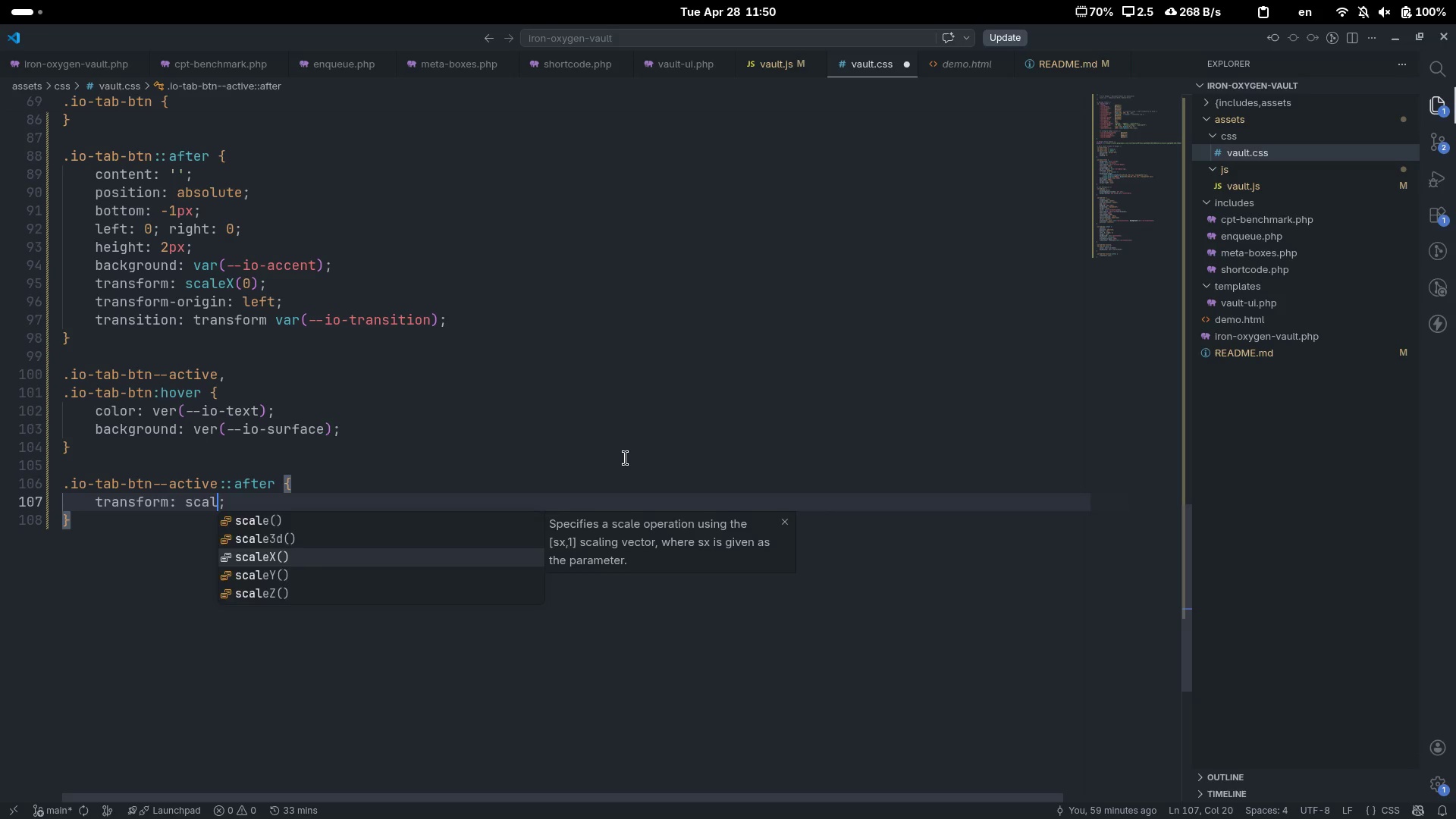 
key(Enter)
 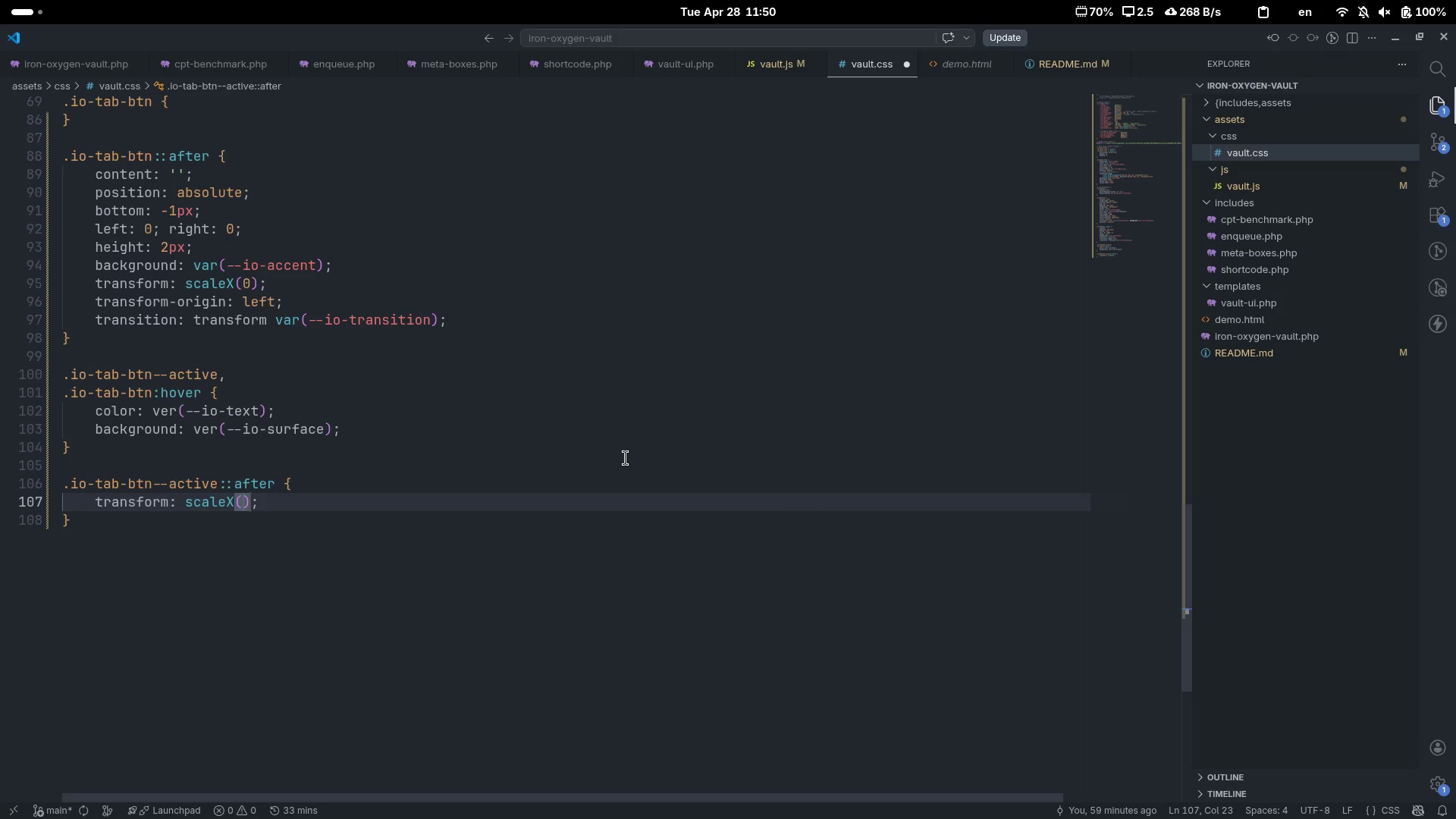 
key(1)
 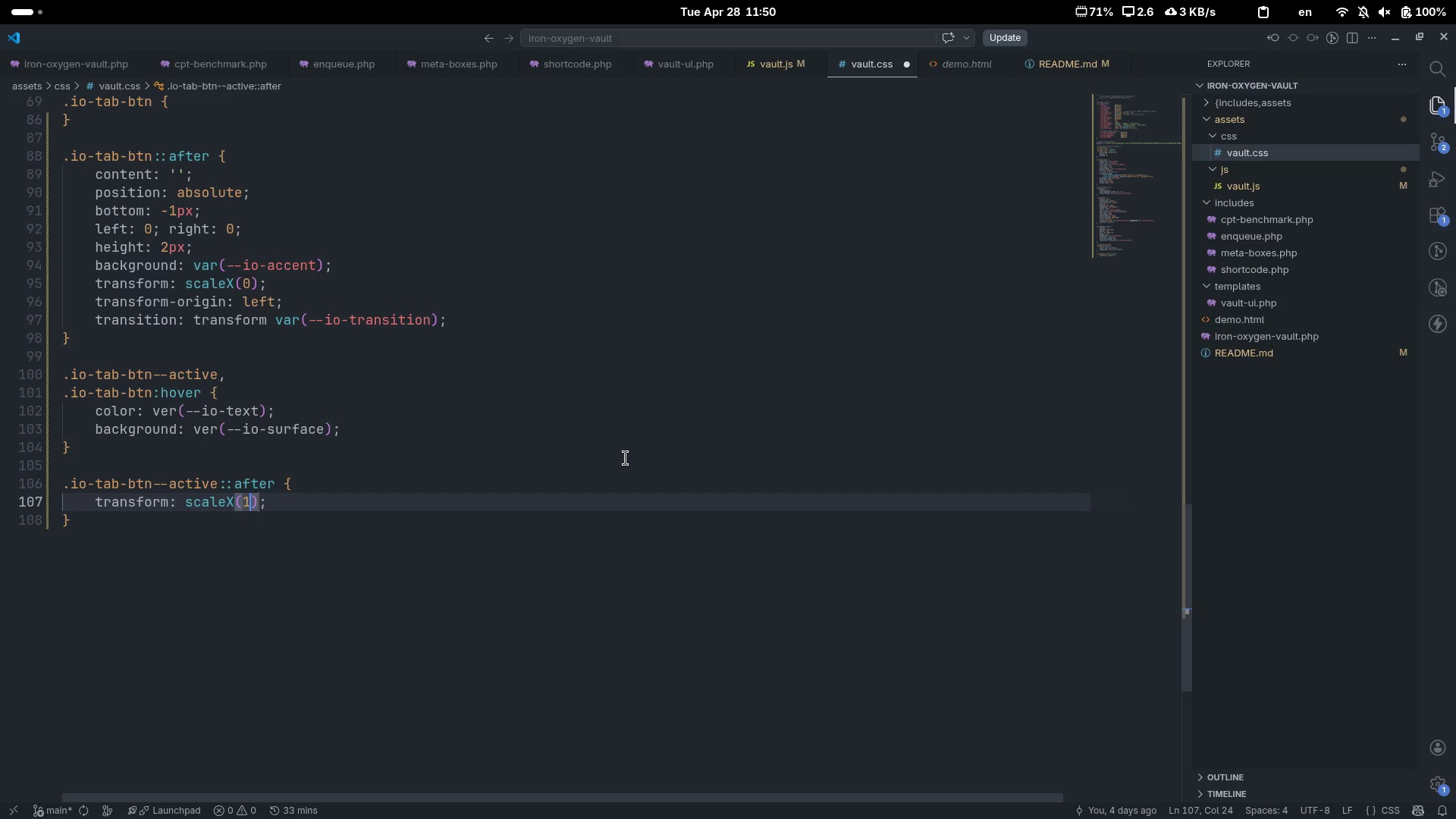 
key(ArrowRight)
 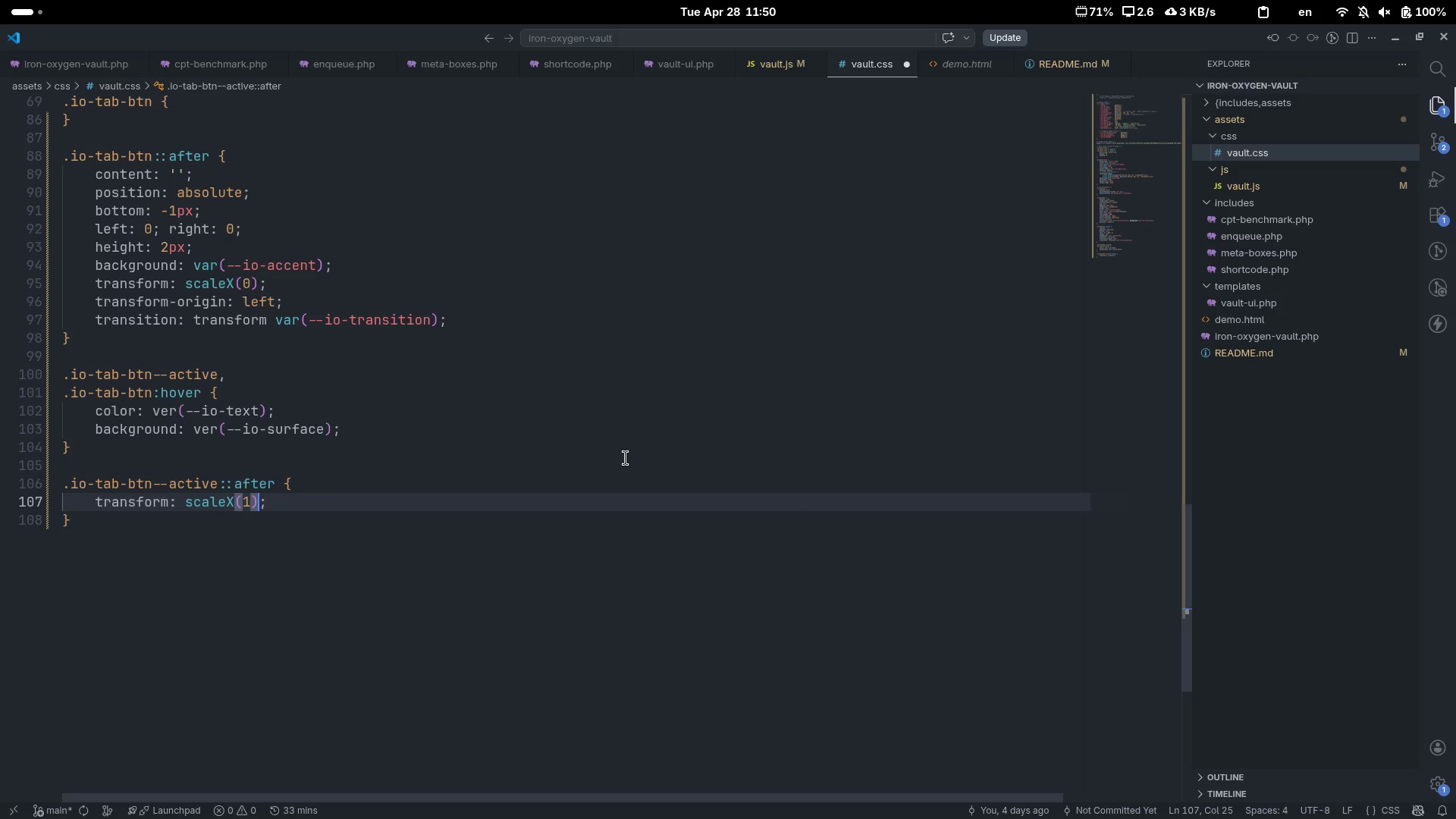 
key(ArrowRight)
 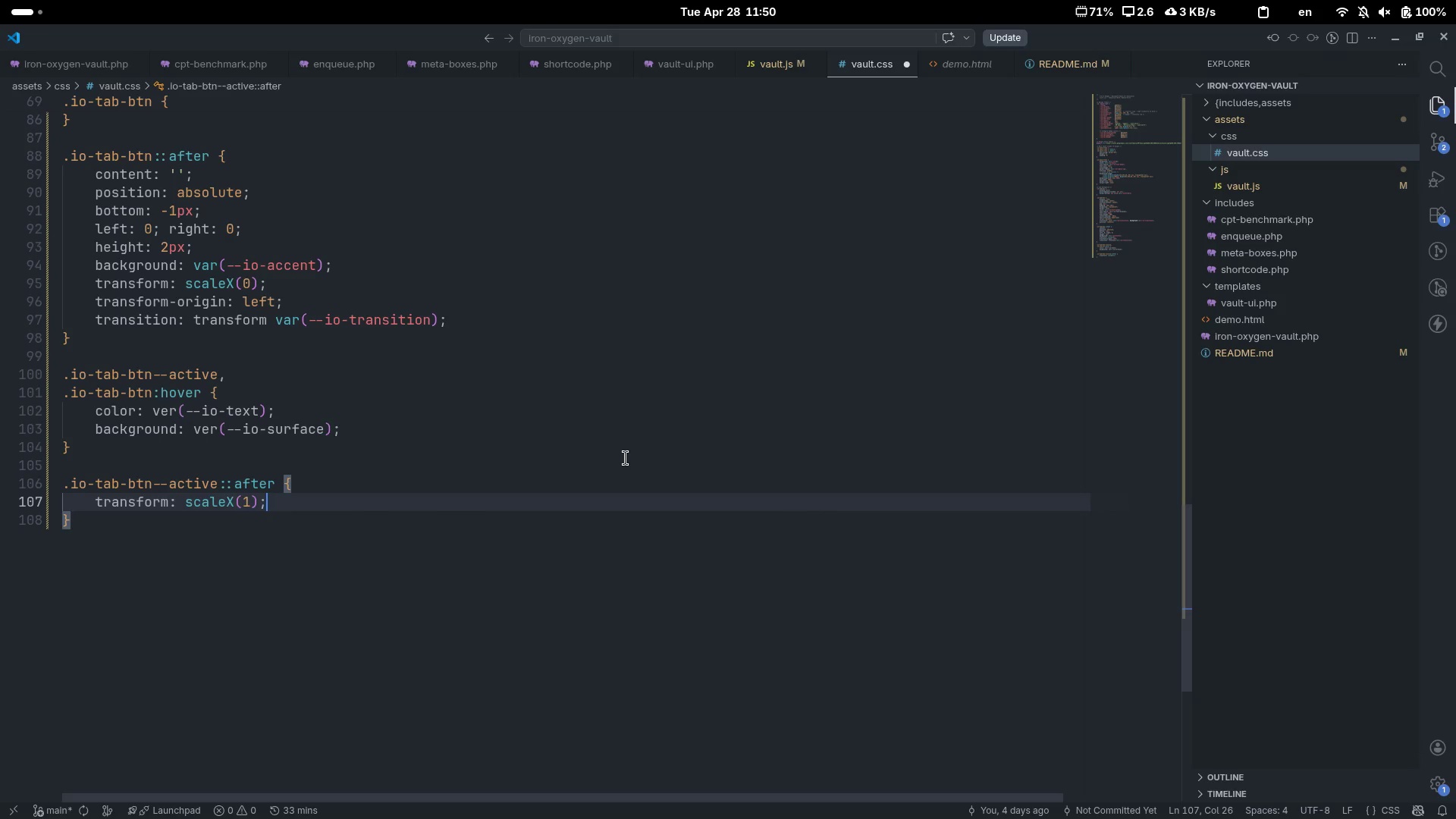 
key(ArrowDown)
 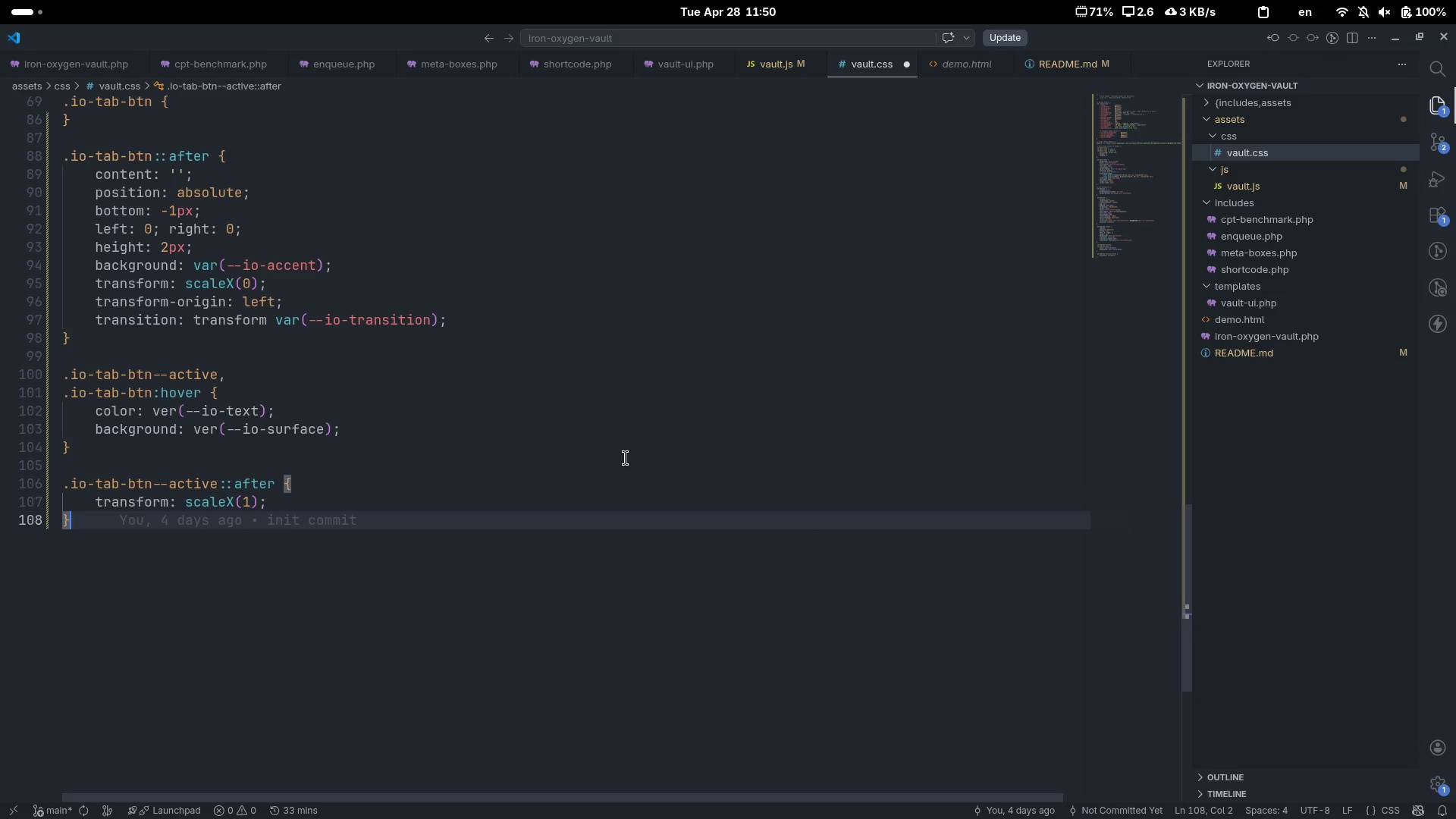 
key(Enter)
 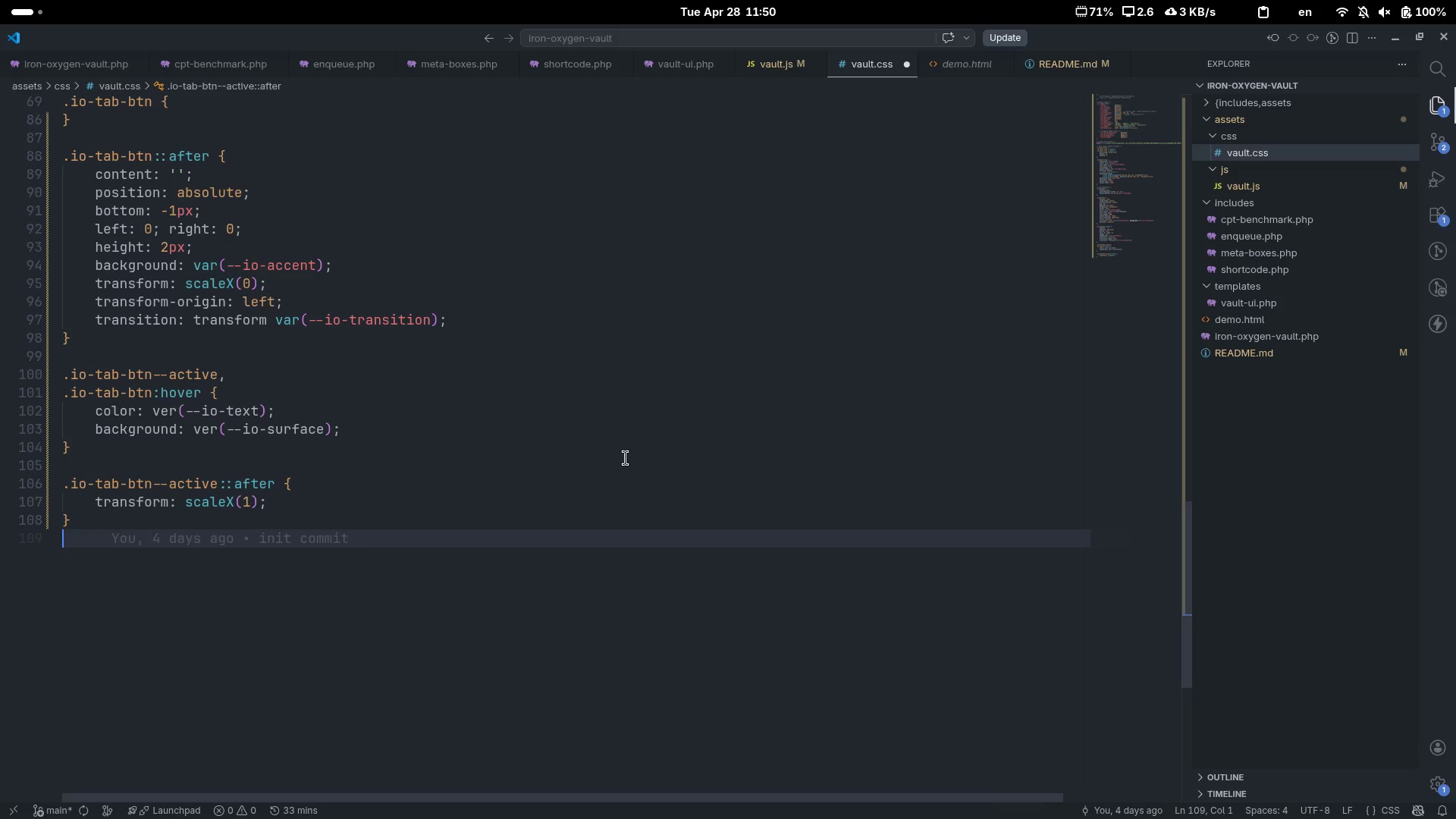 
key(Enter)
 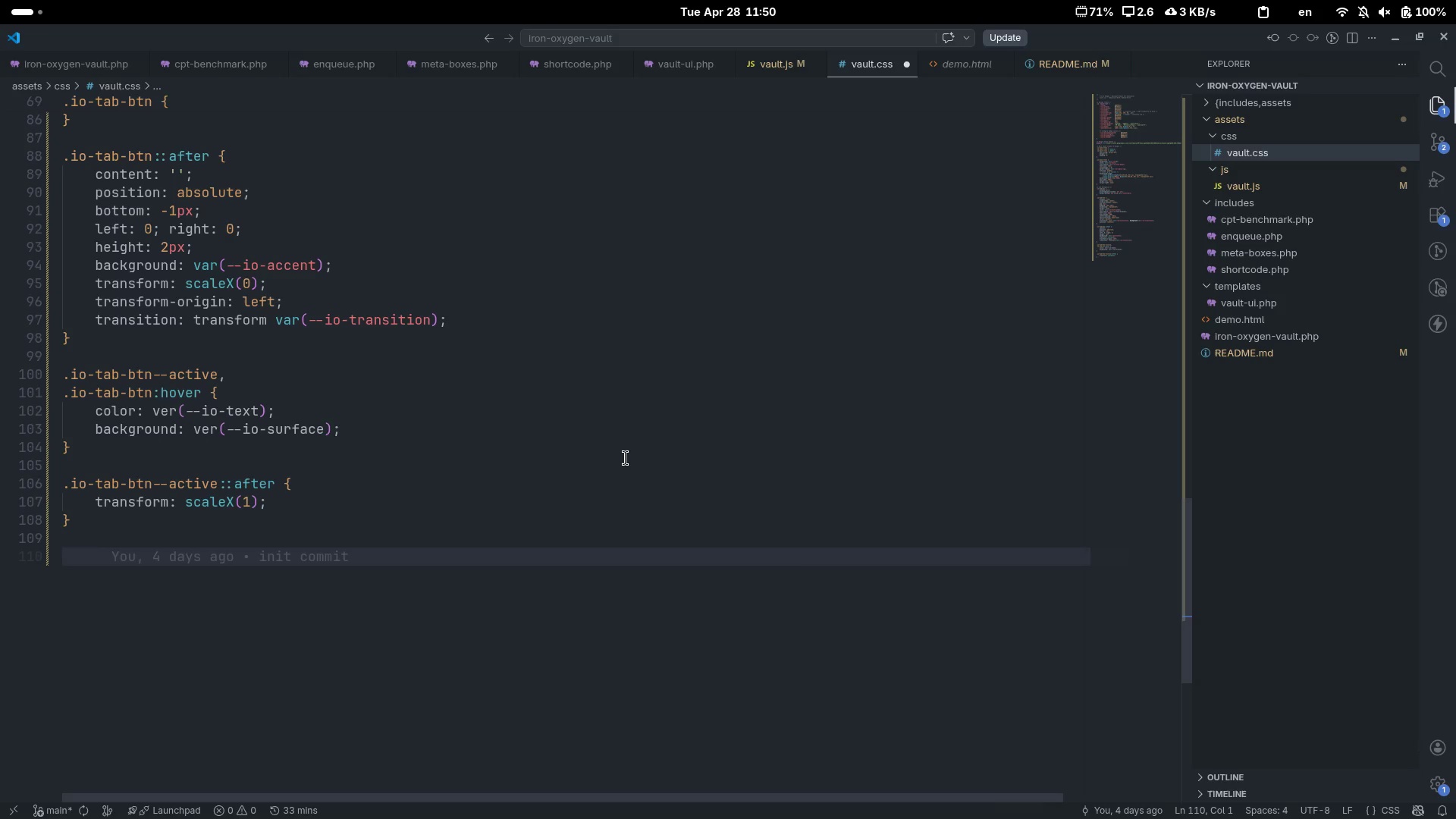 
type(.io-ta)
 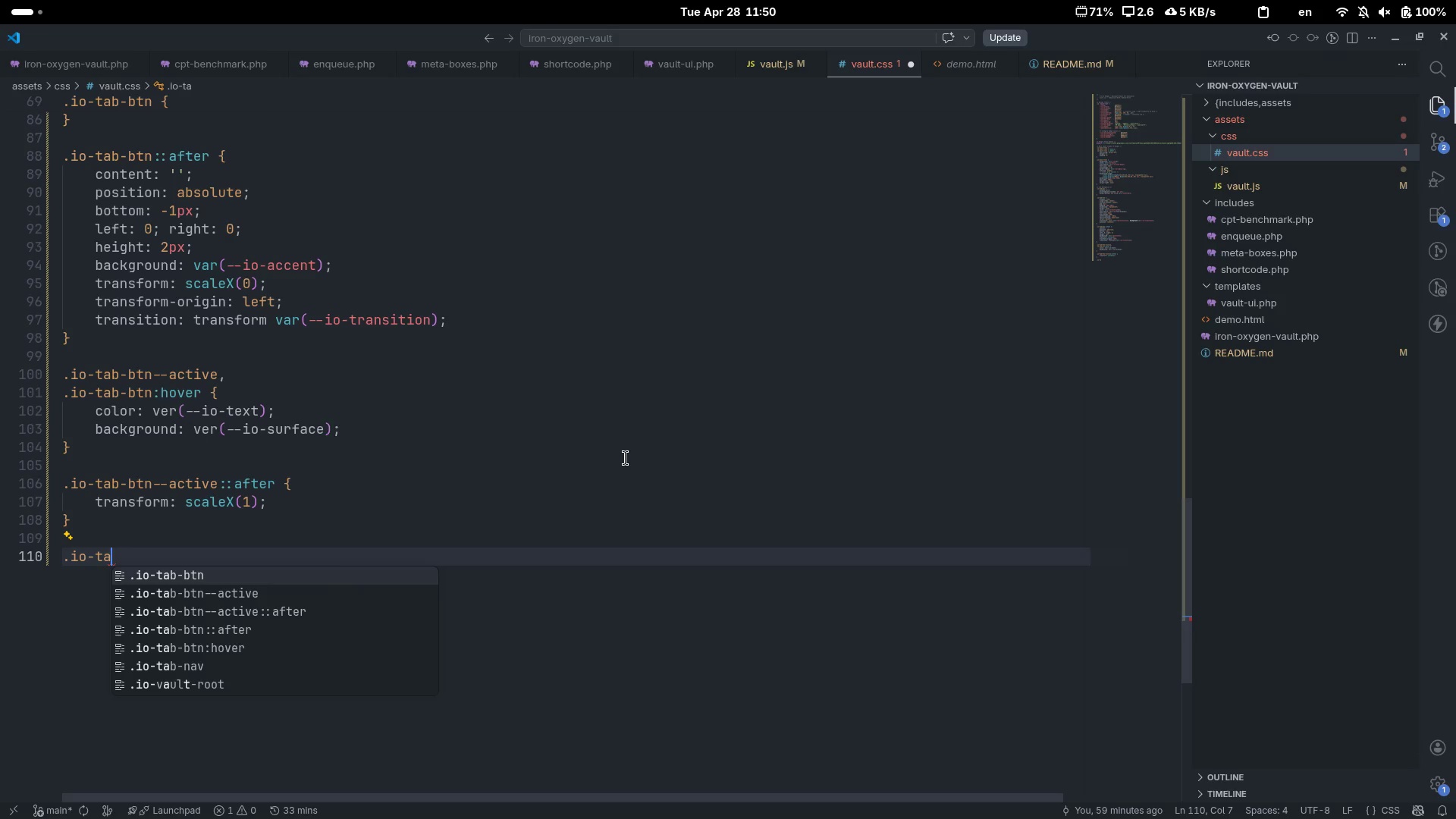 
type(b-icon)
 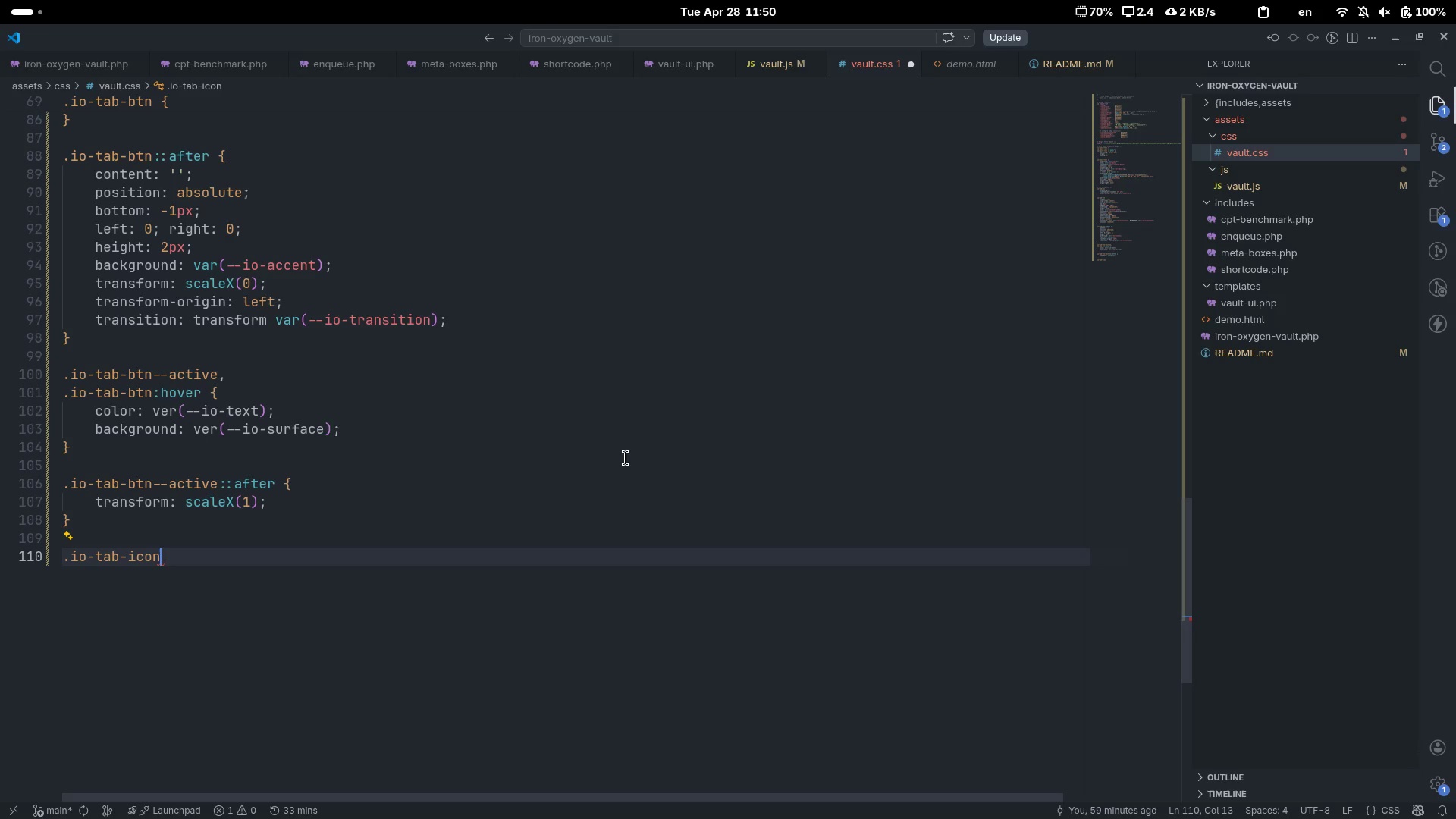 
key(Space)
 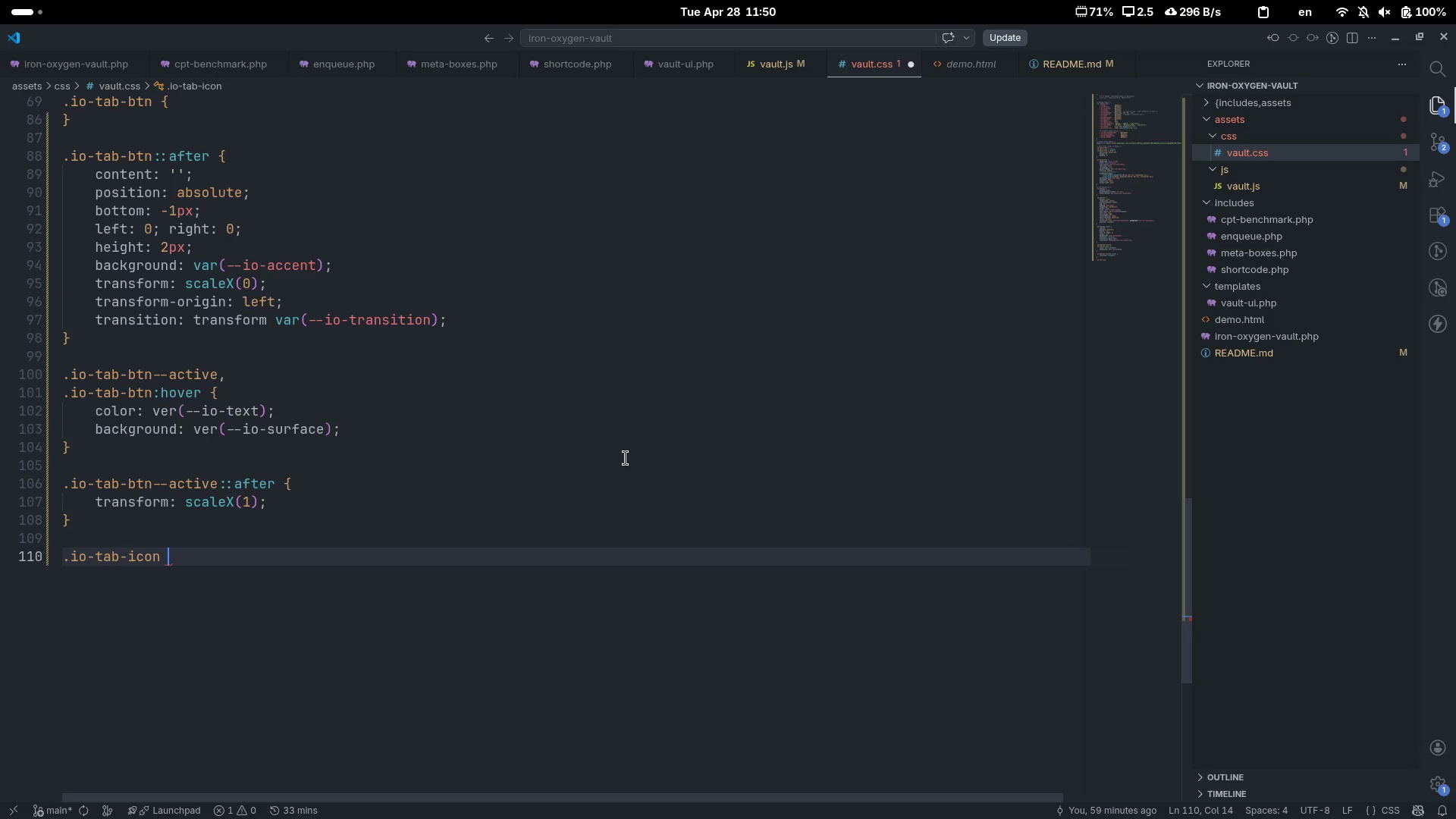 
key(Shift+BracketLeft)
 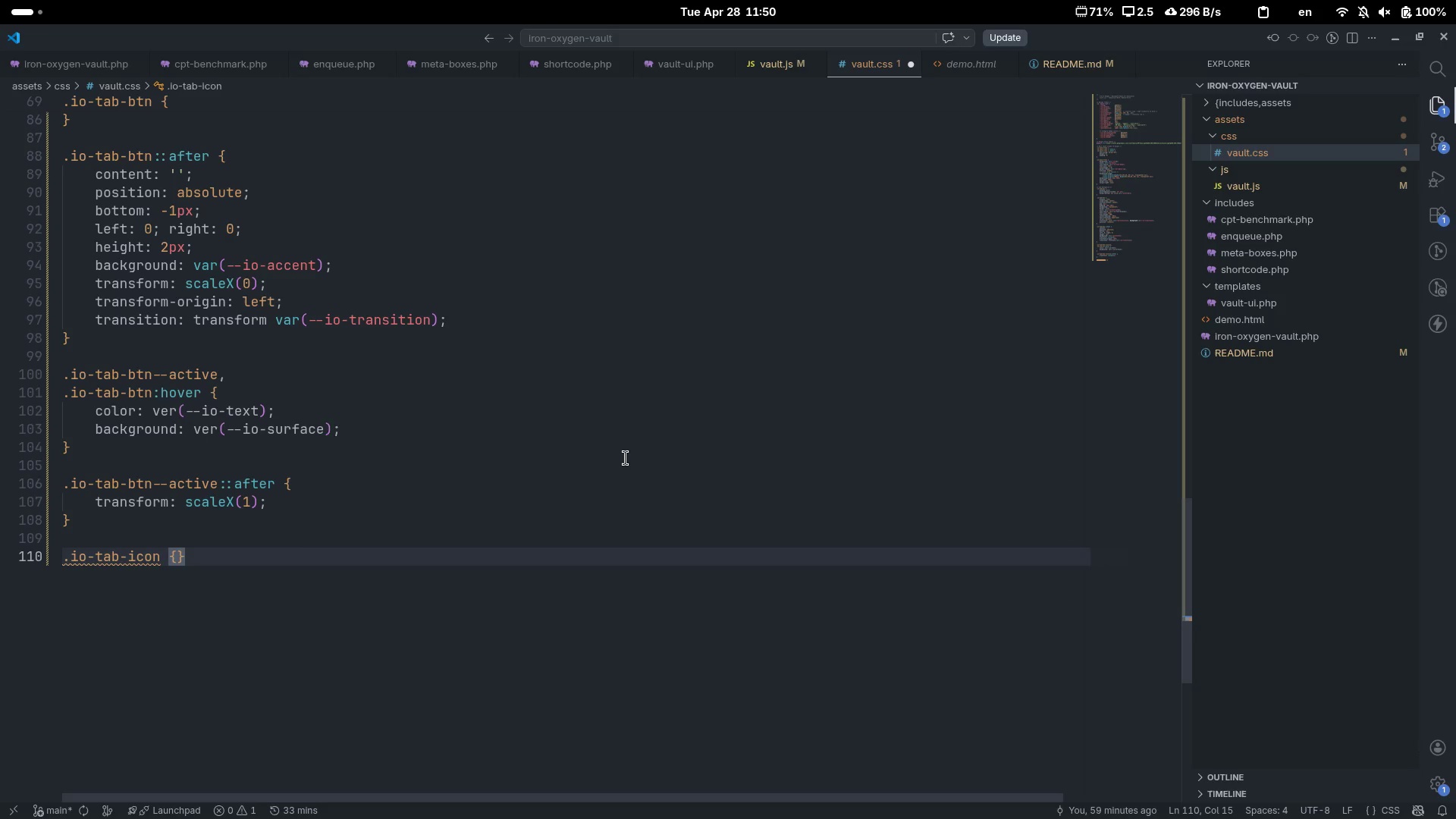 
key(Space)
 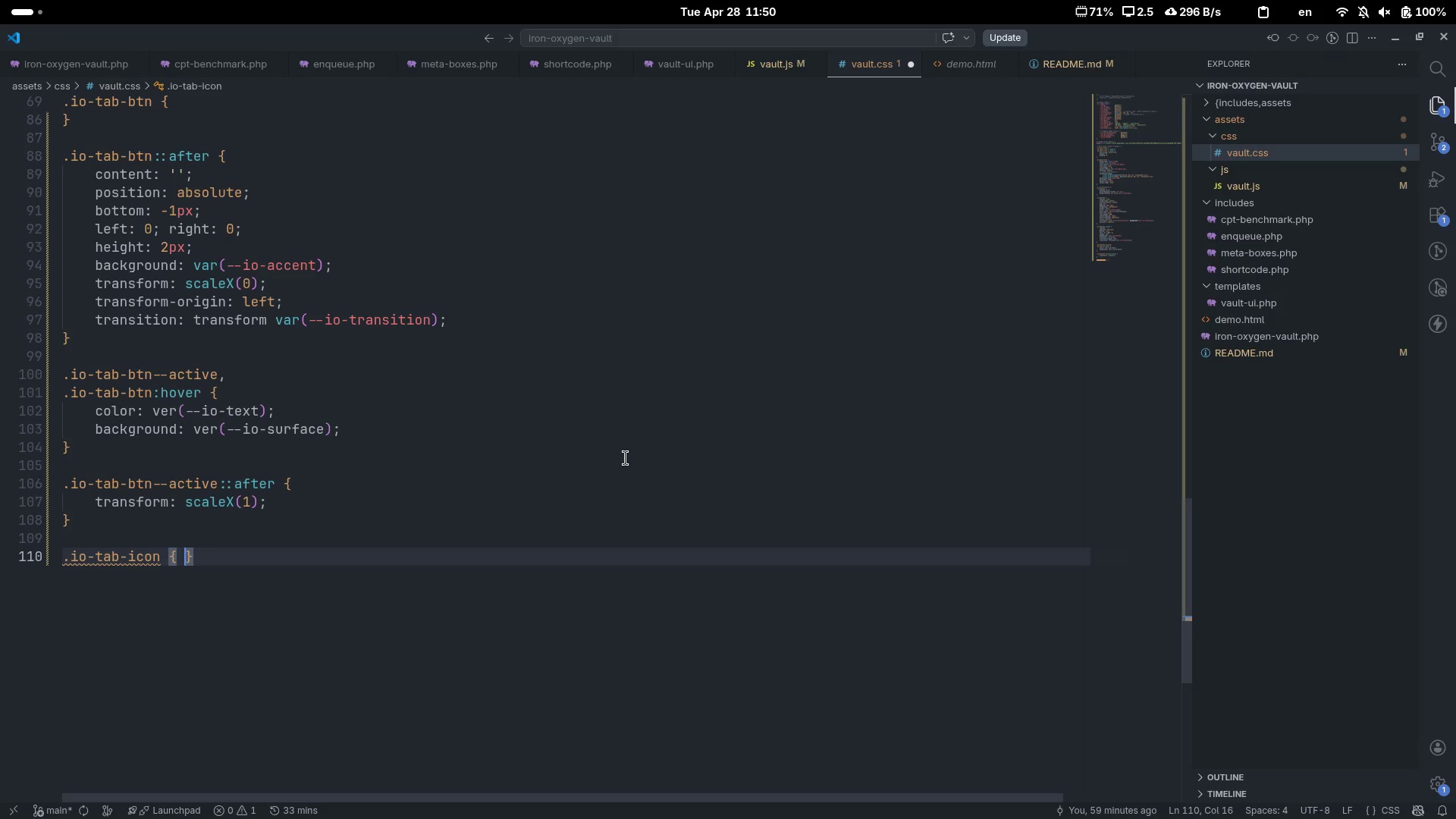 
key(ArrowLeft)
 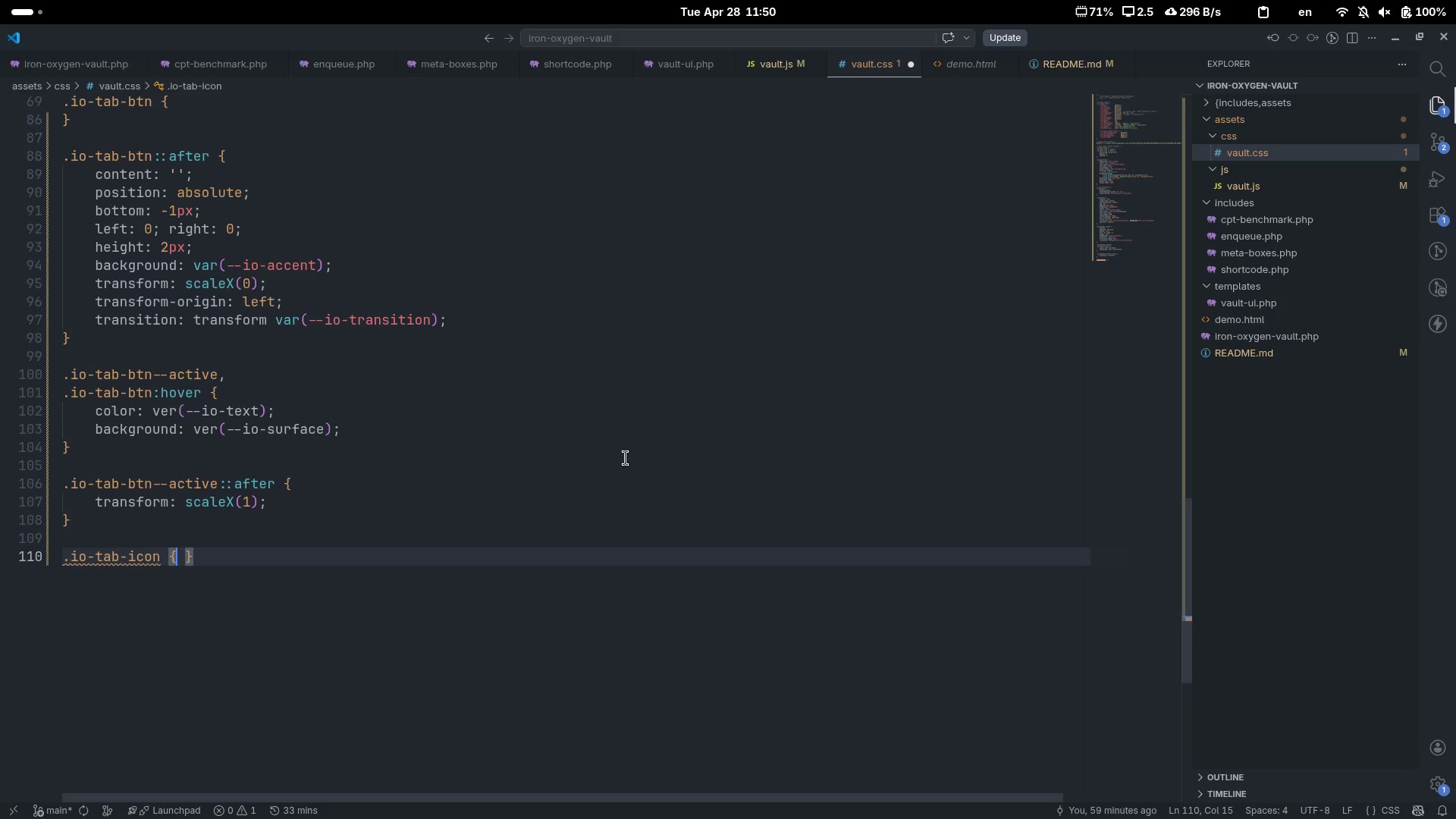 
type( font-siz)
key(Tab)
type(16px)
 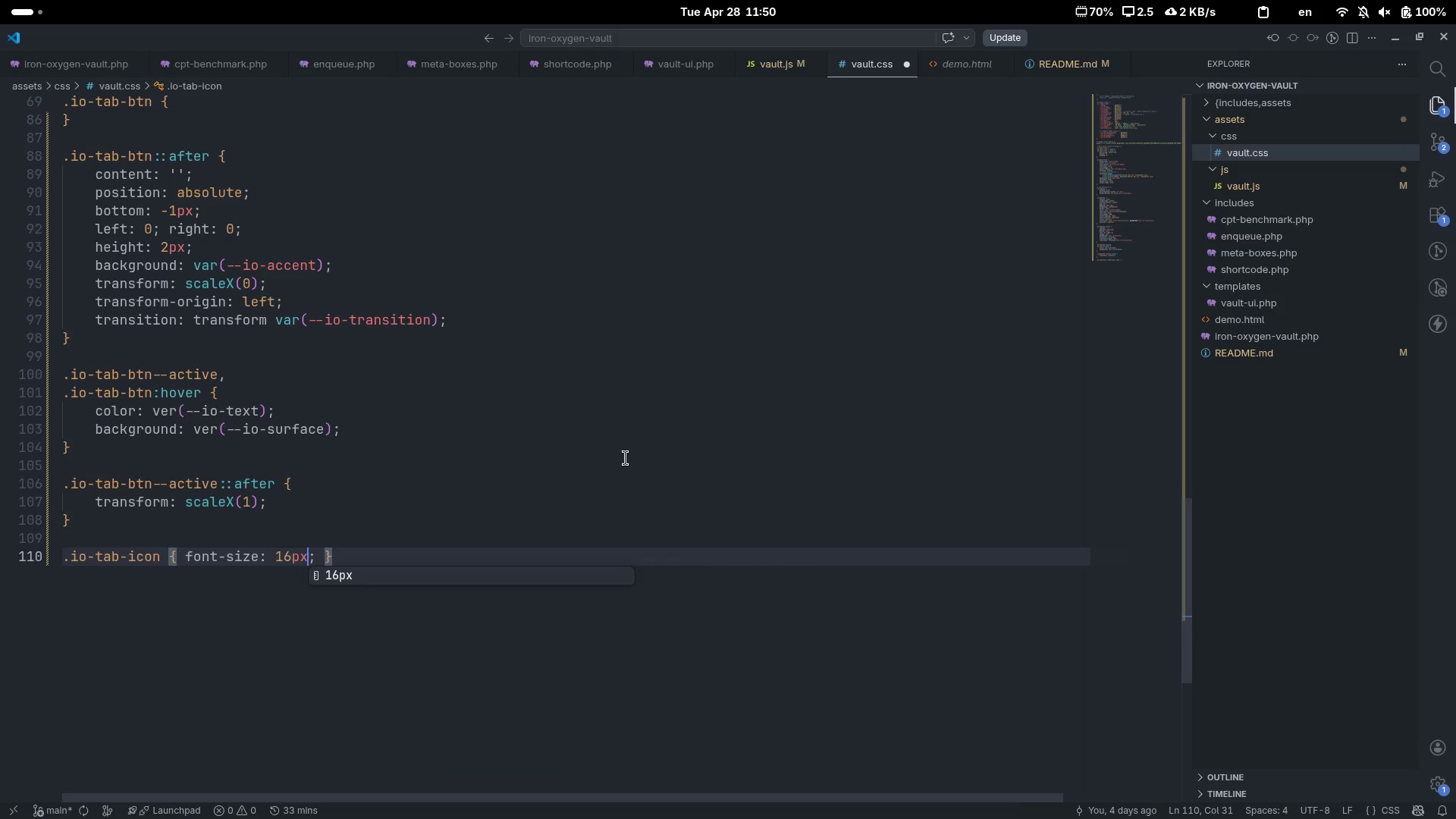 
wait(10.16)
 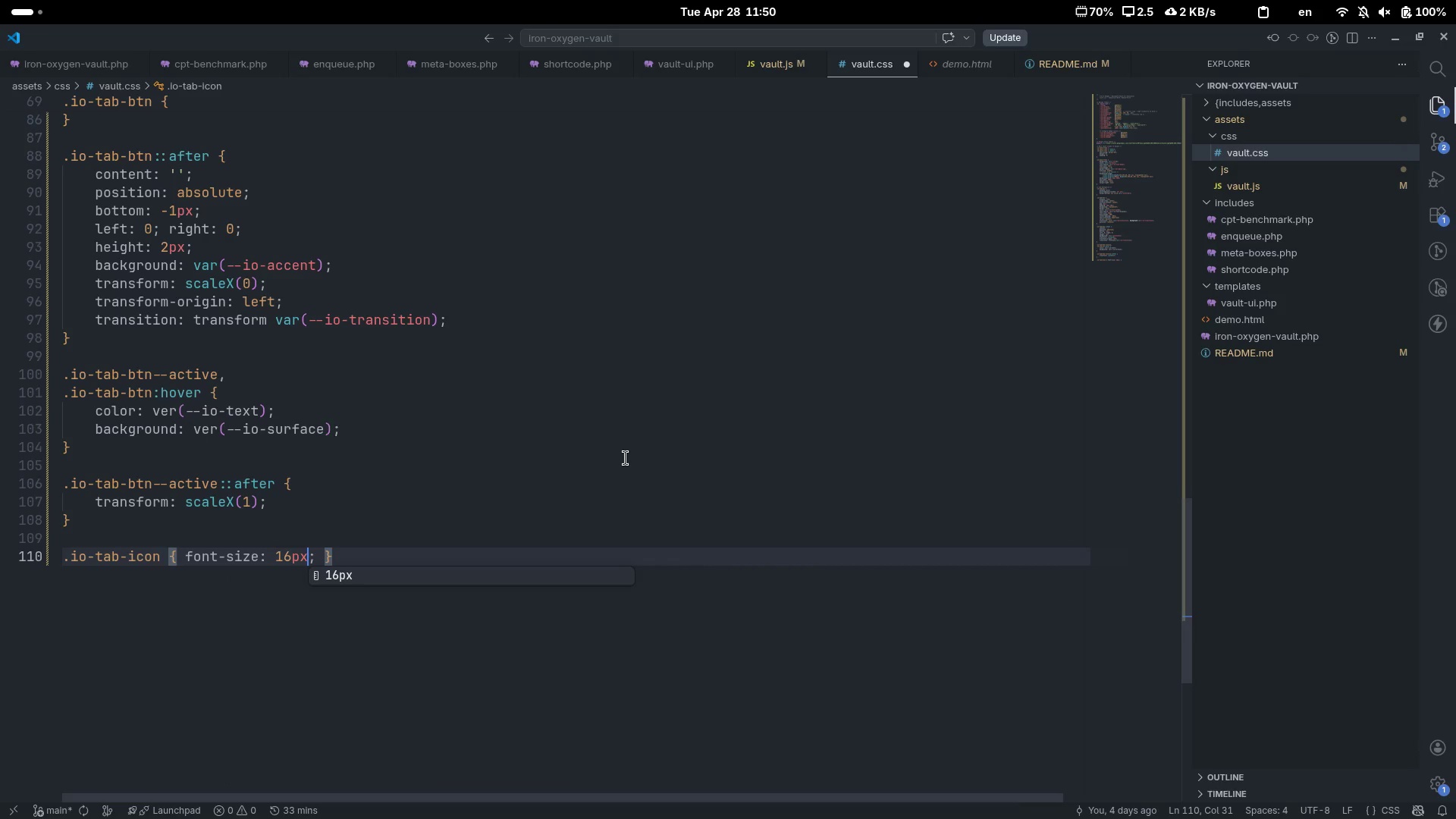 
key(ArrowRight)
 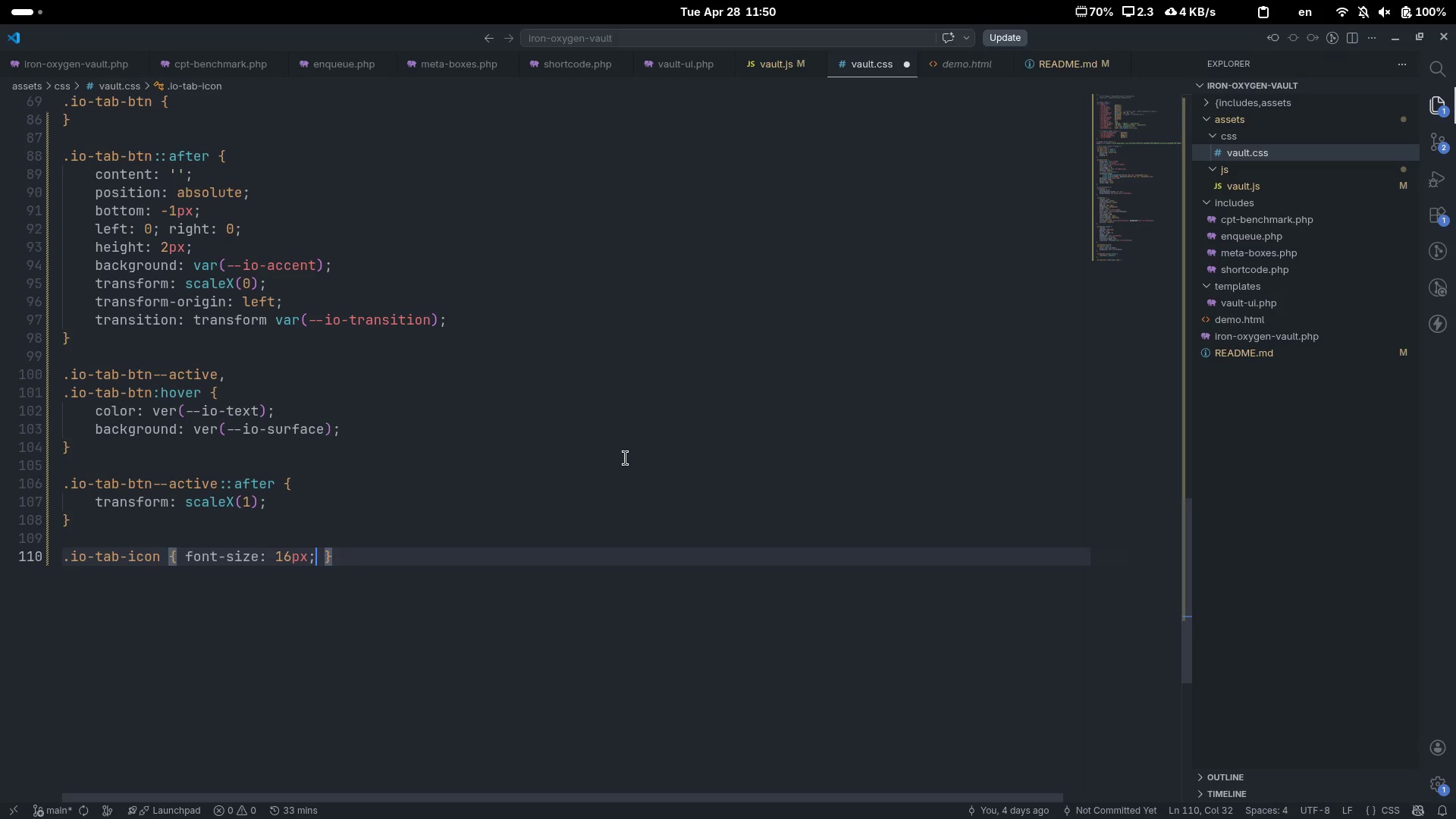 
key(ArrowRight)
 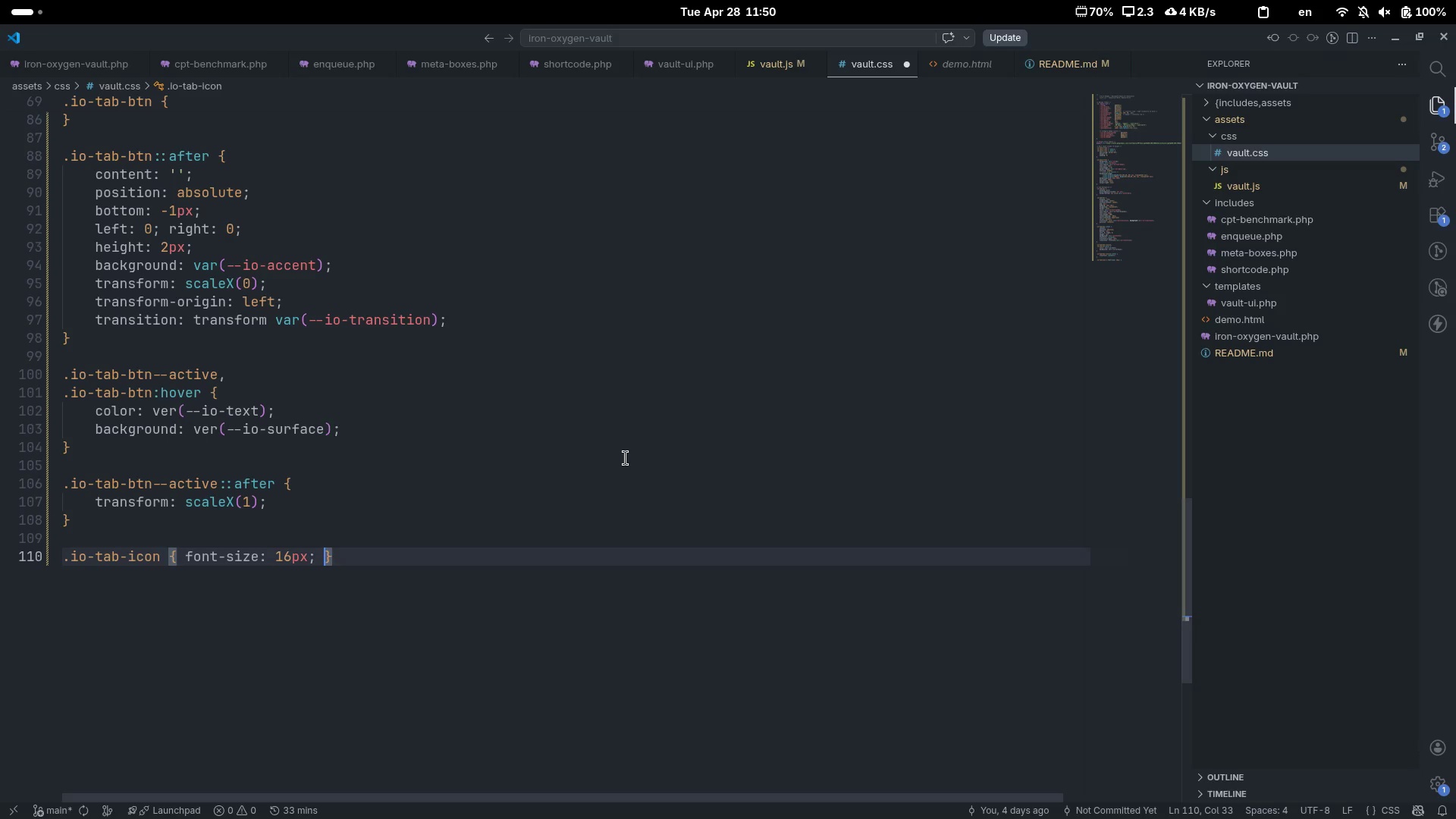 
key(ArrowRight)
 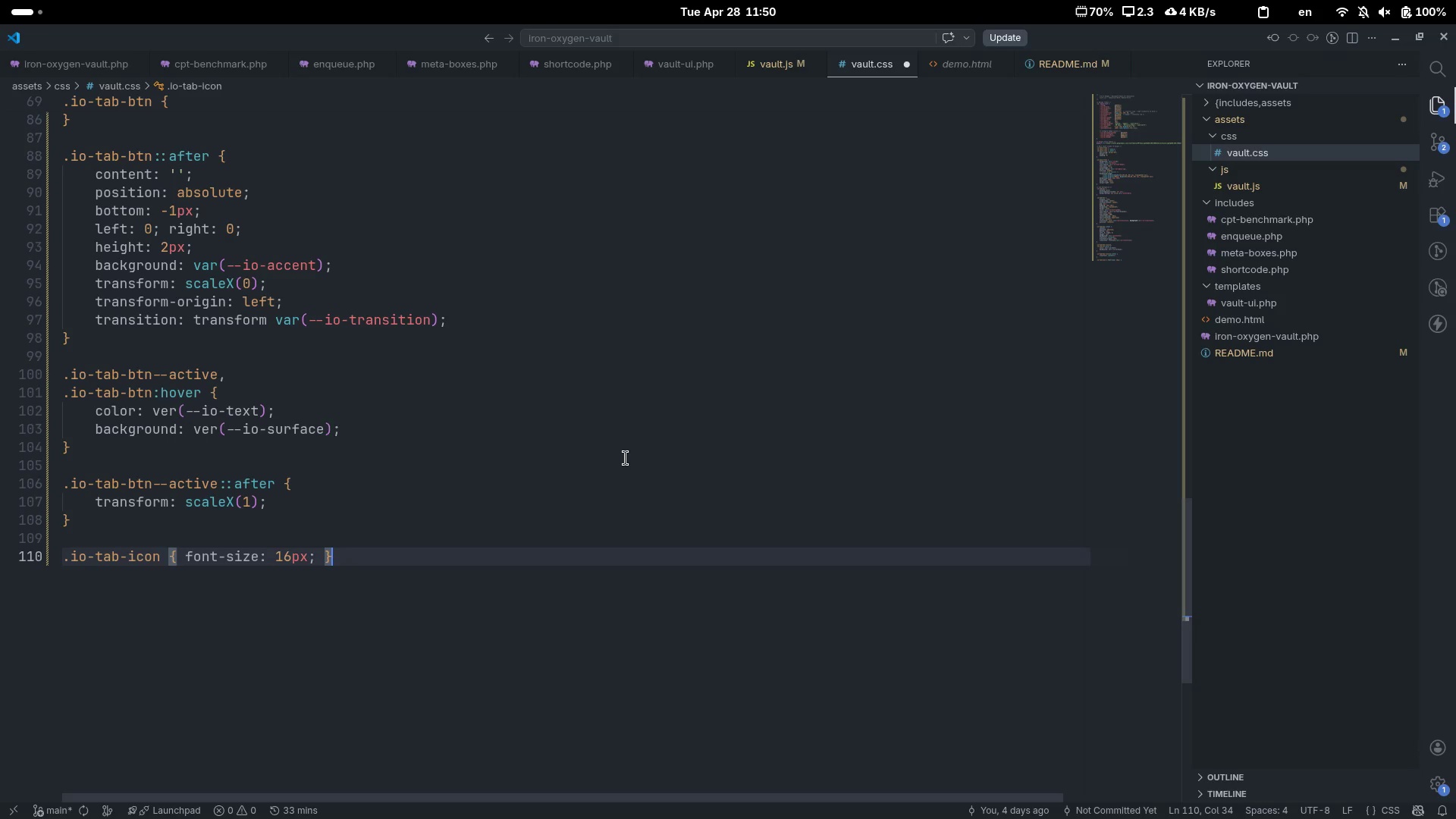 
key(Enter)
 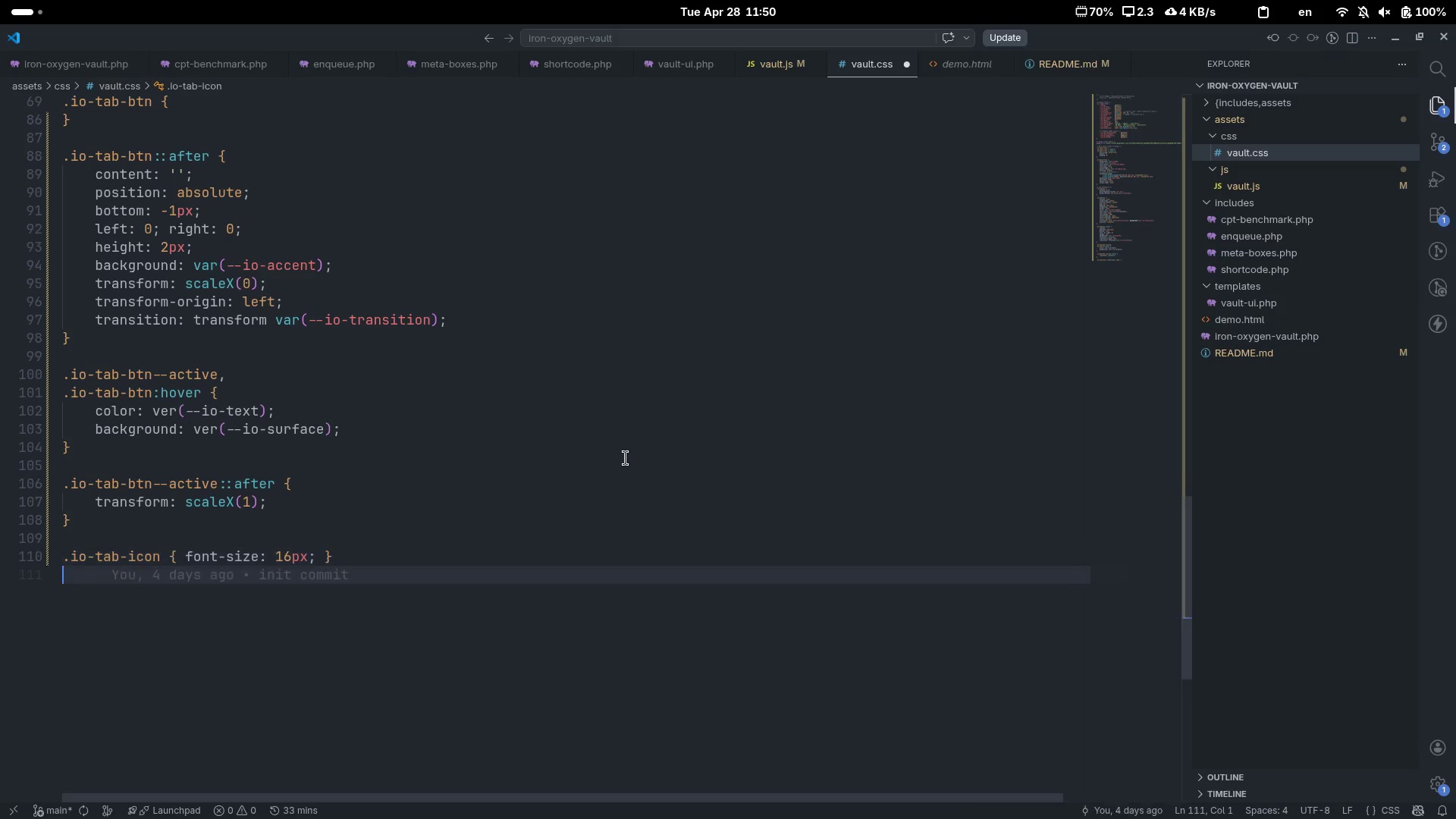 
key(Enter)
 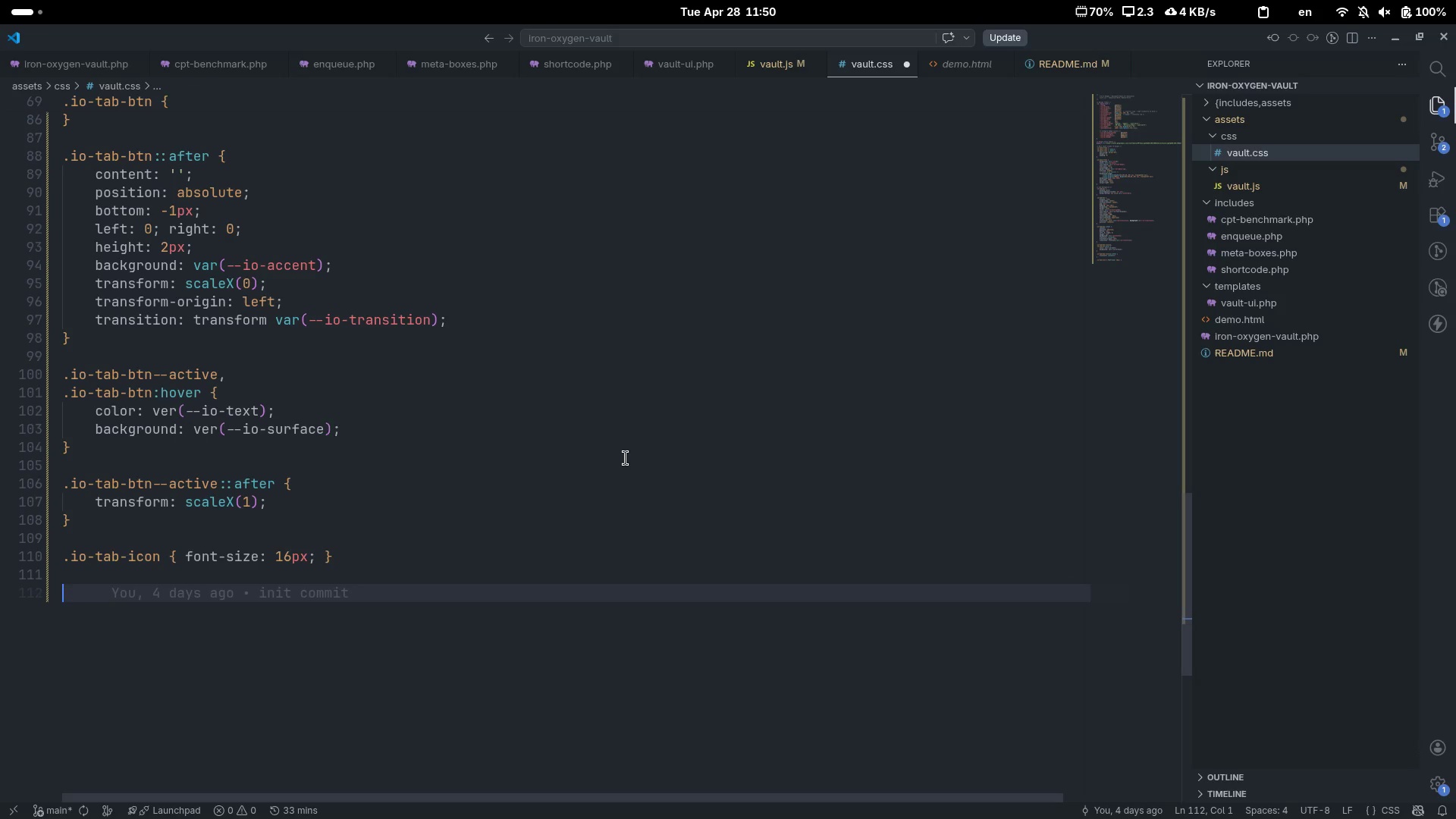 
key(Control+ControlLeft)
 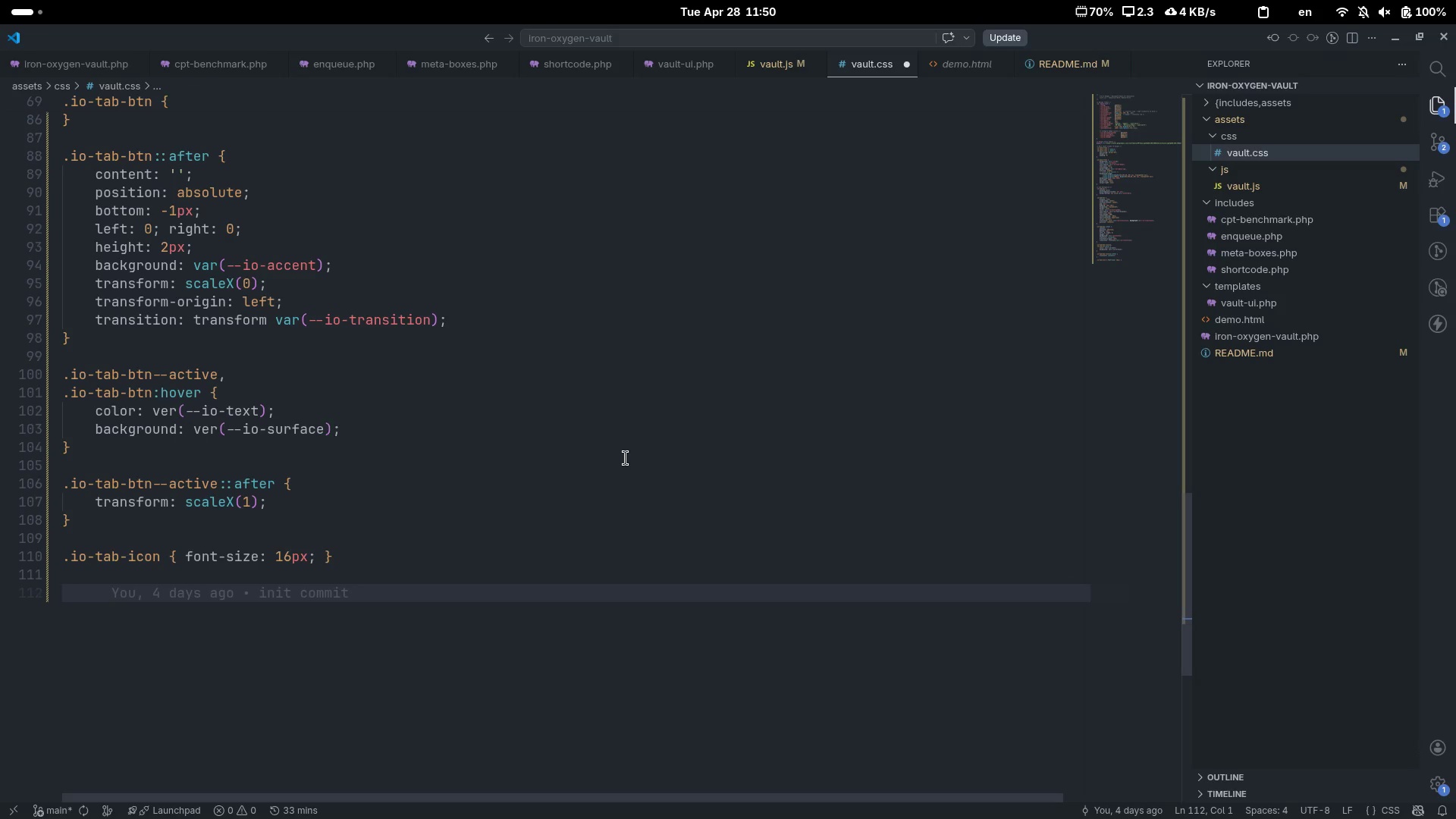 
key(Control+Slash)
 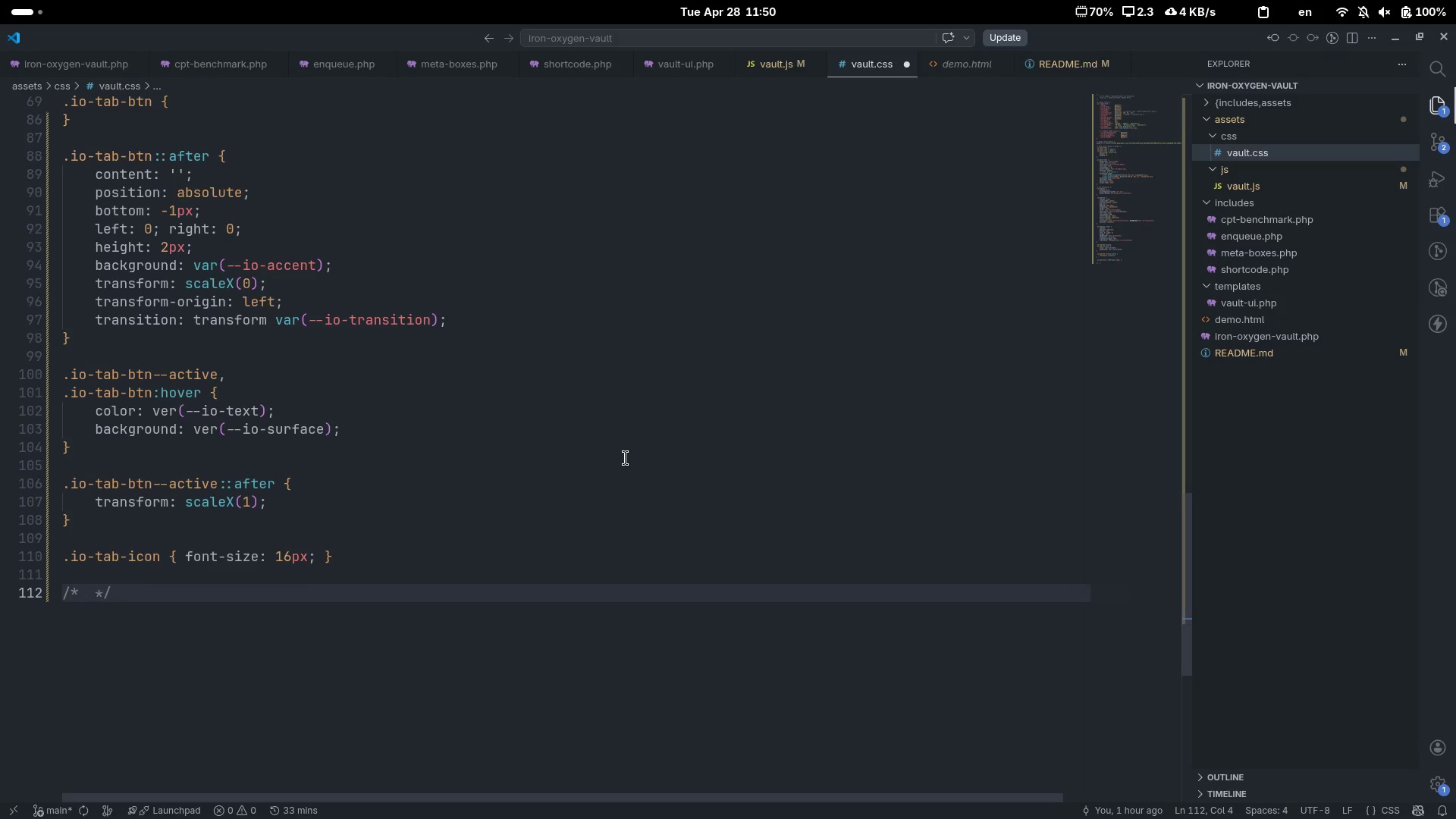 
type(Panels)
 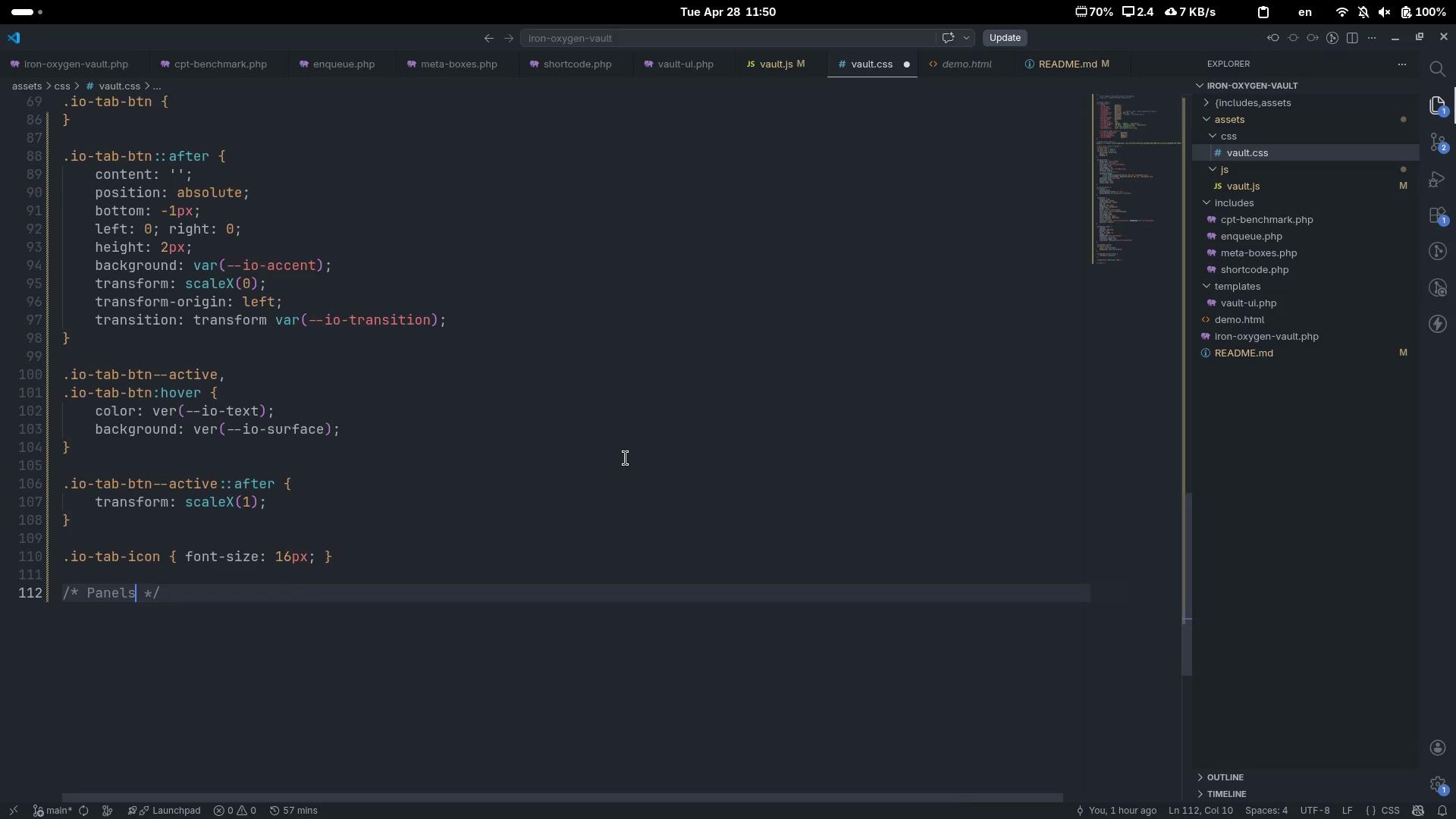 
key(ArrowRight)
 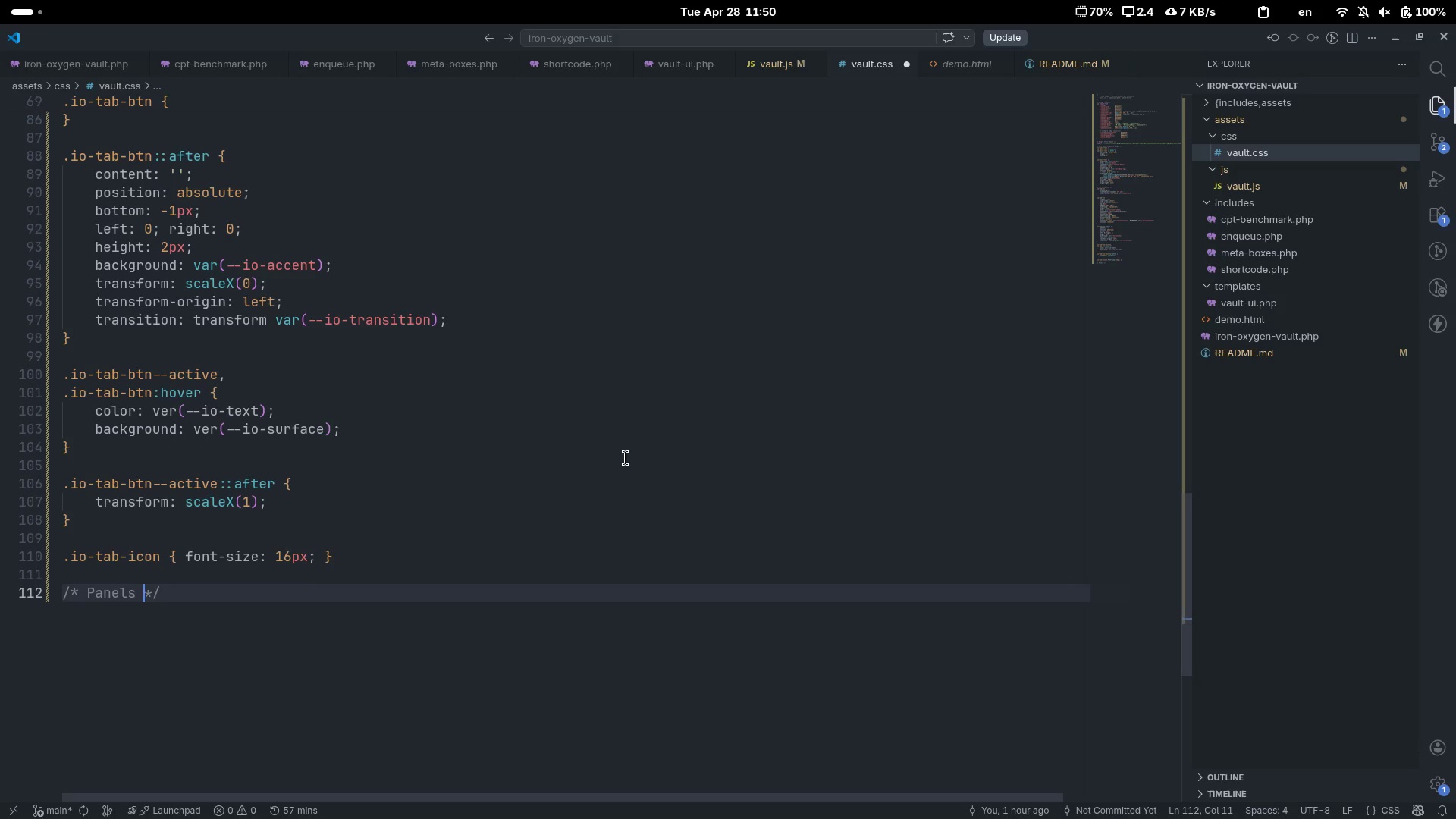 
key(ArrowRight)
 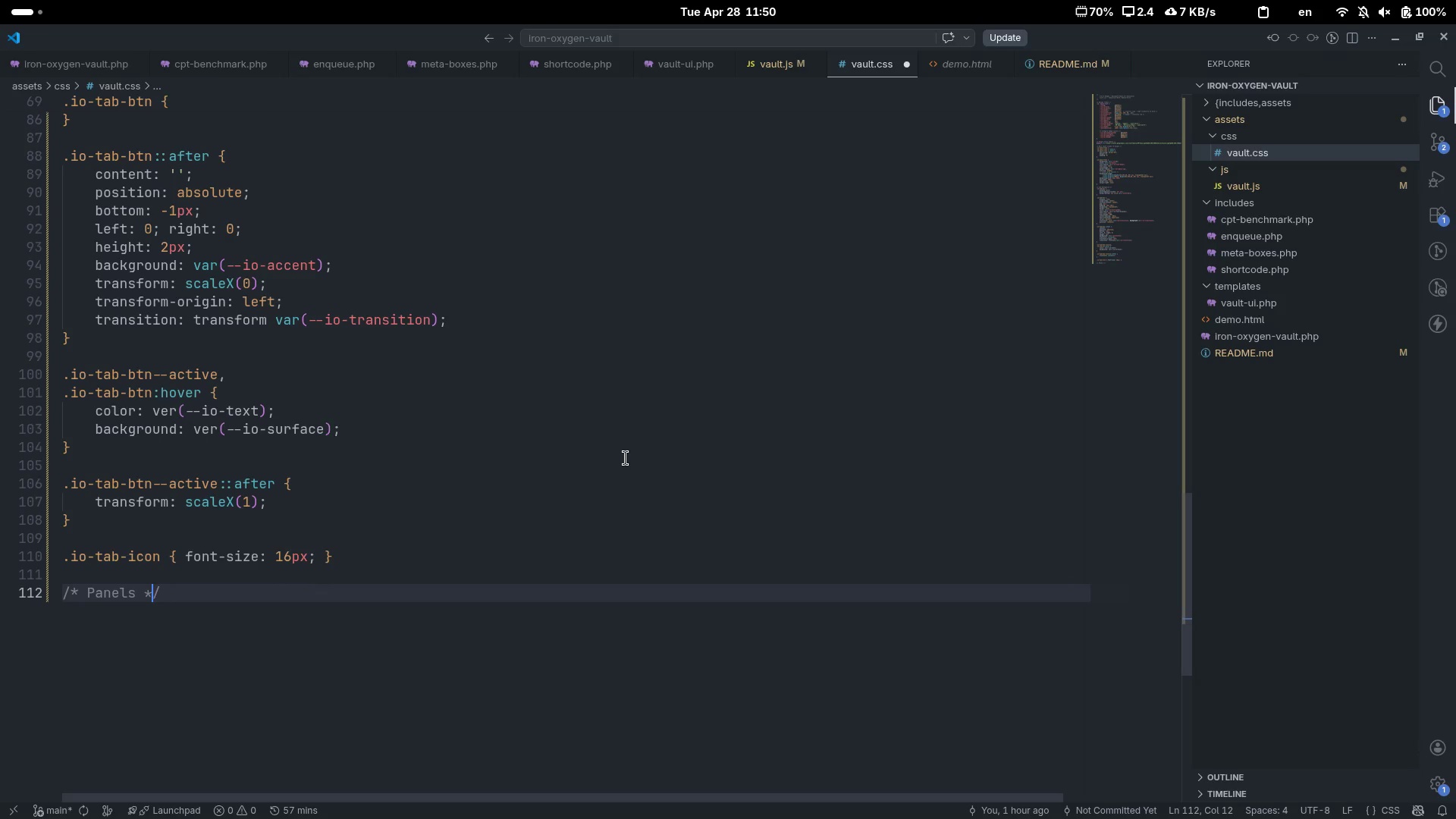 
key(ArrowRight)
 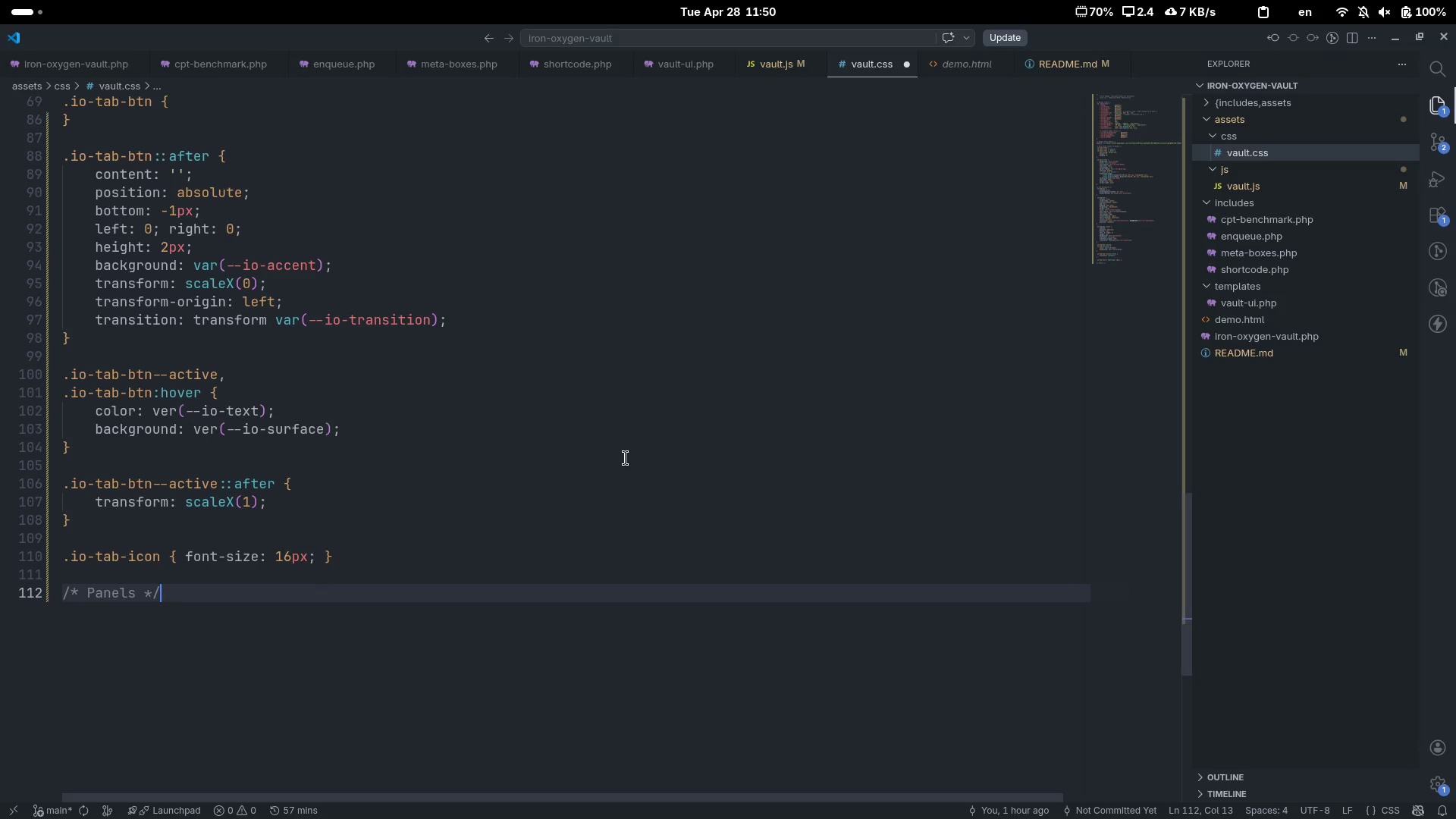 
key(Enter)
 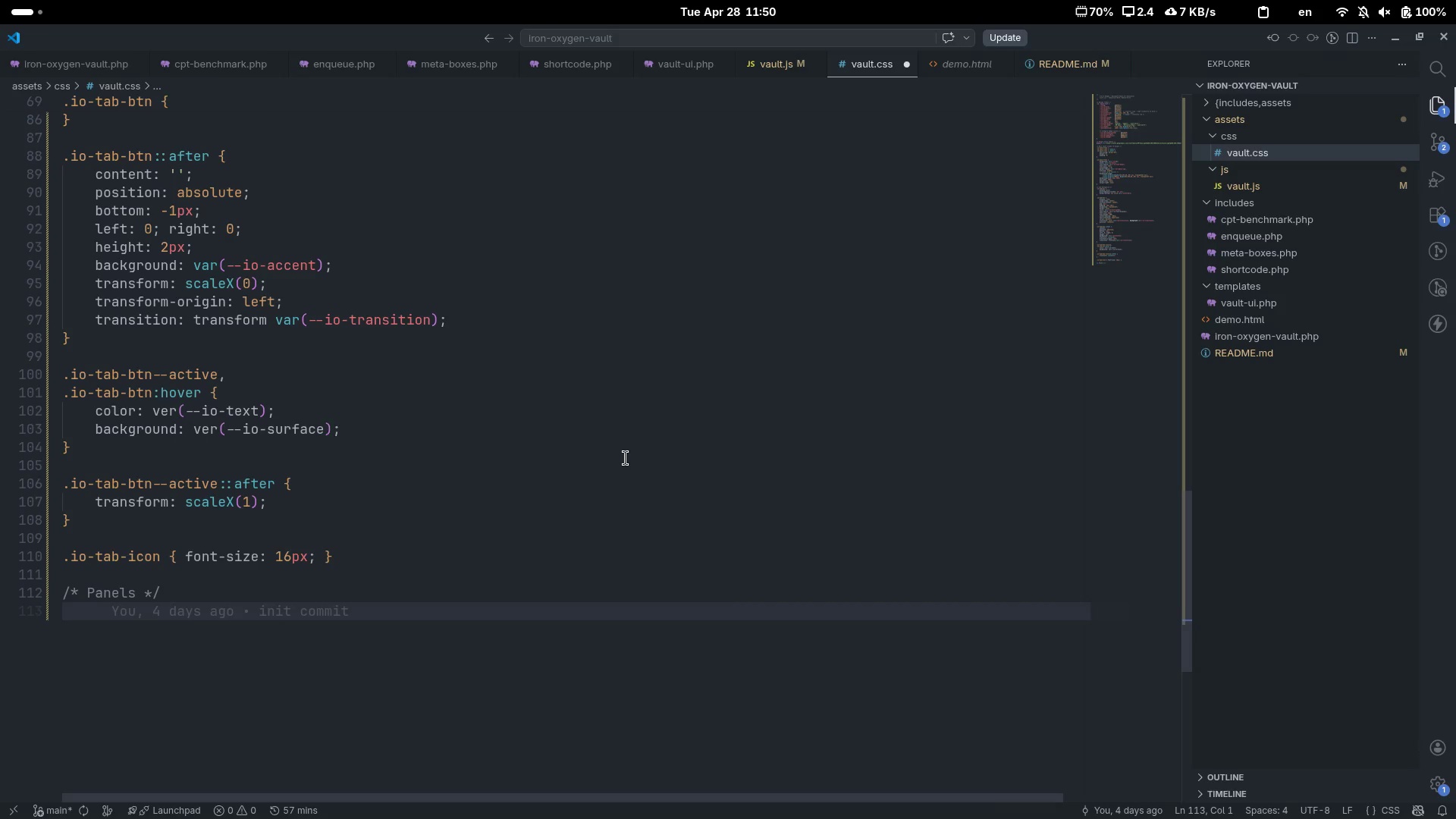 
type(.io-panel{)
 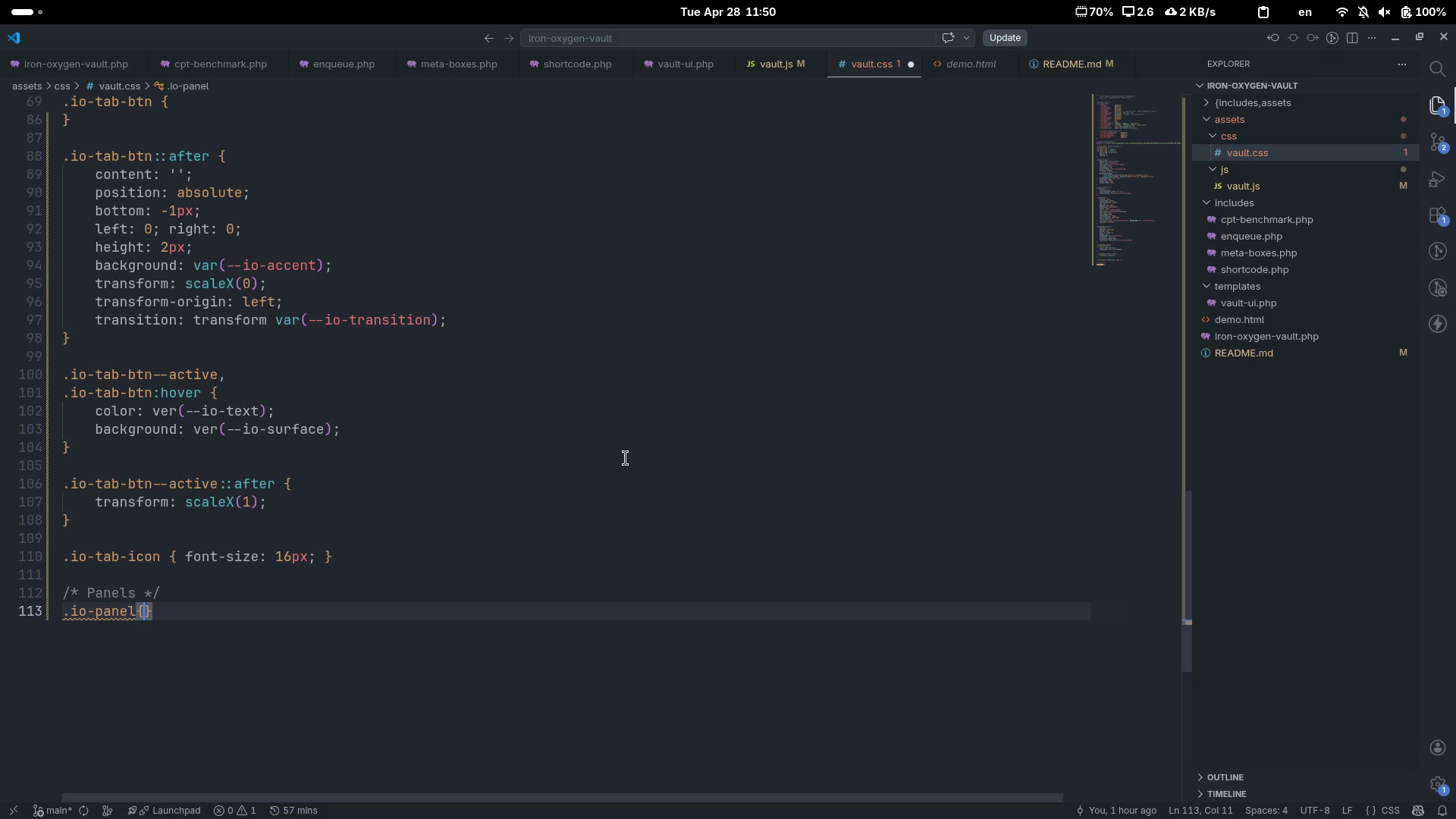 
key(Enter)
 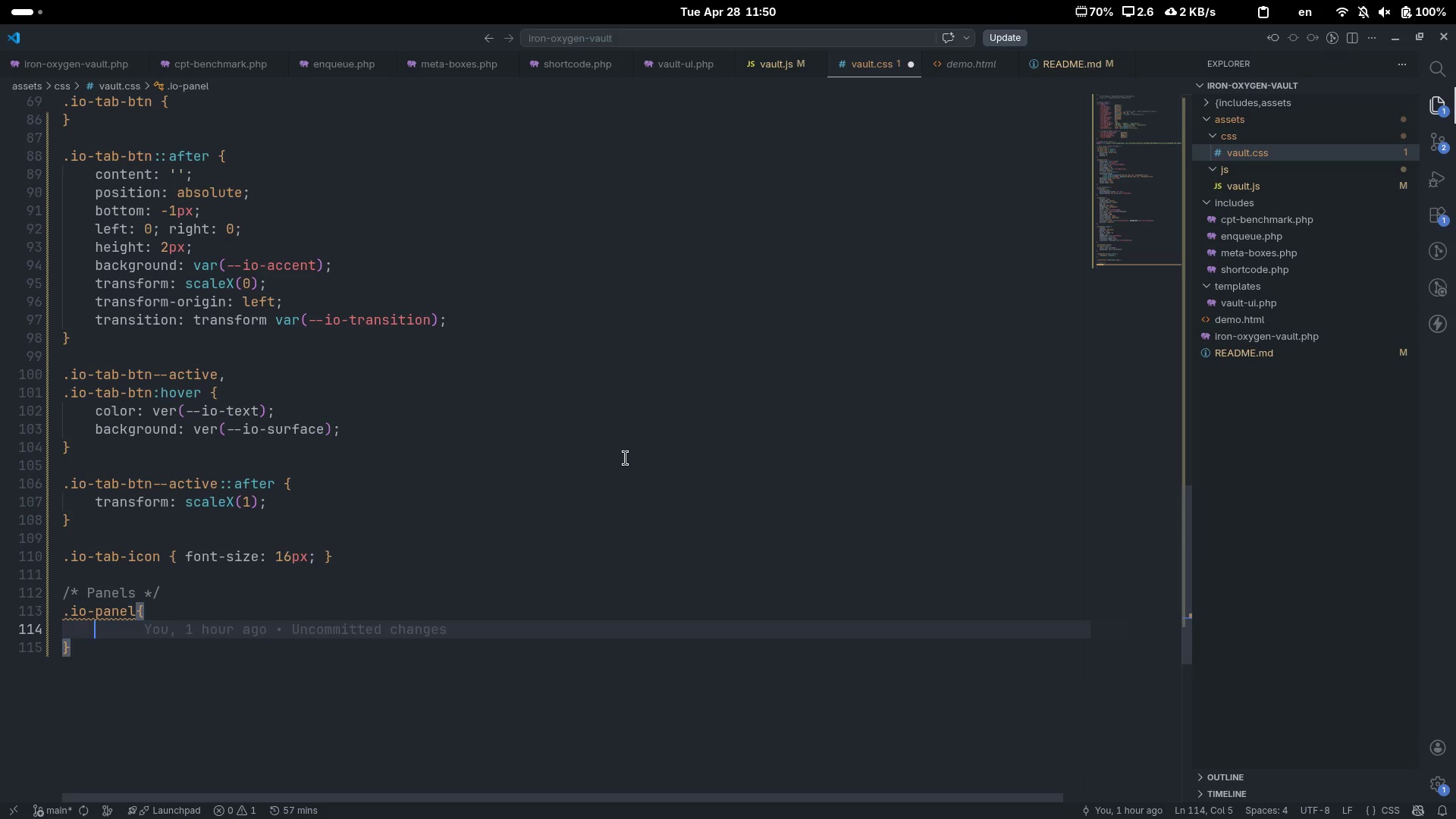 
type(displa)
key(Tab)
type(none)
 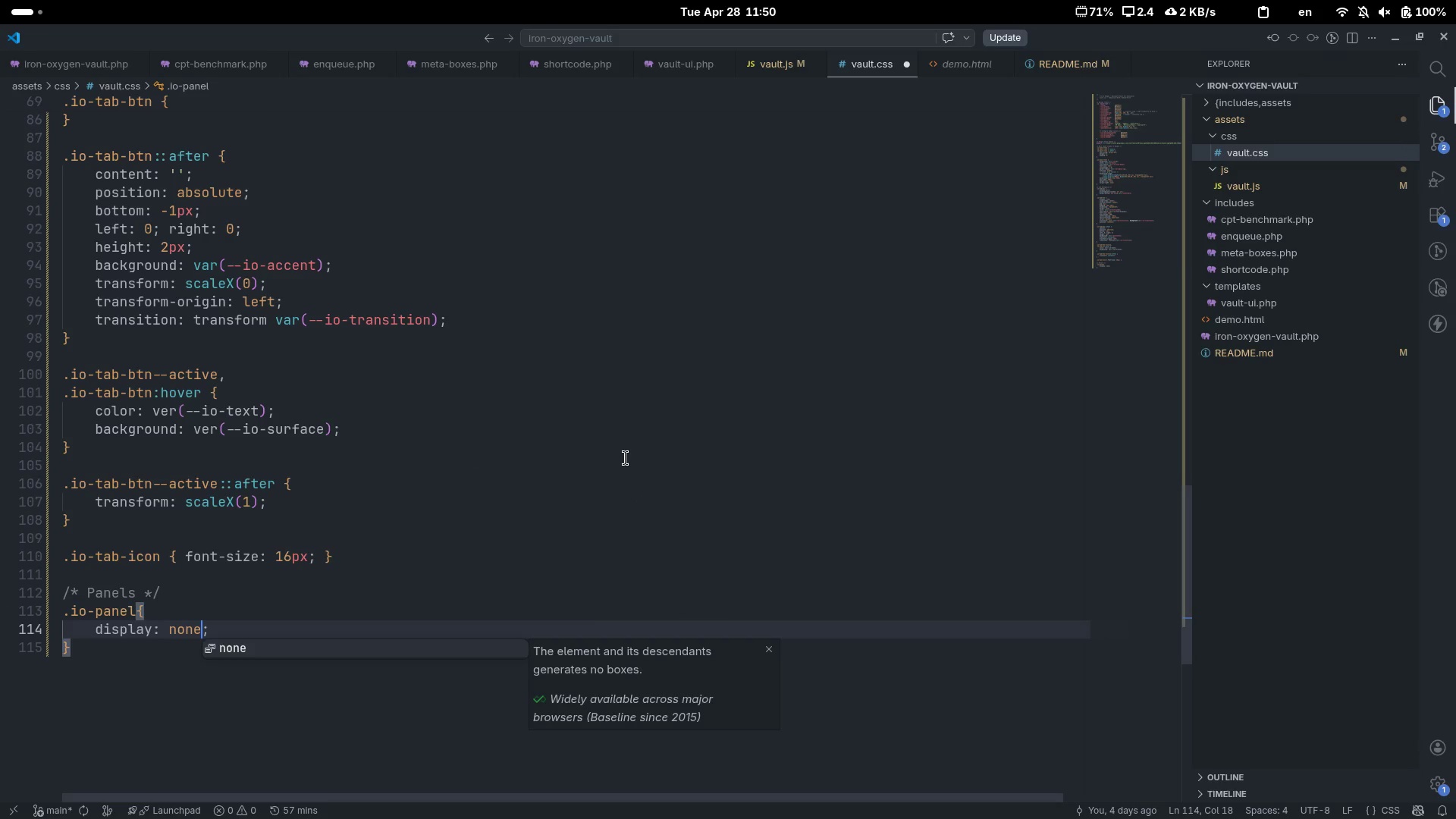 
key(ArrowRight)
 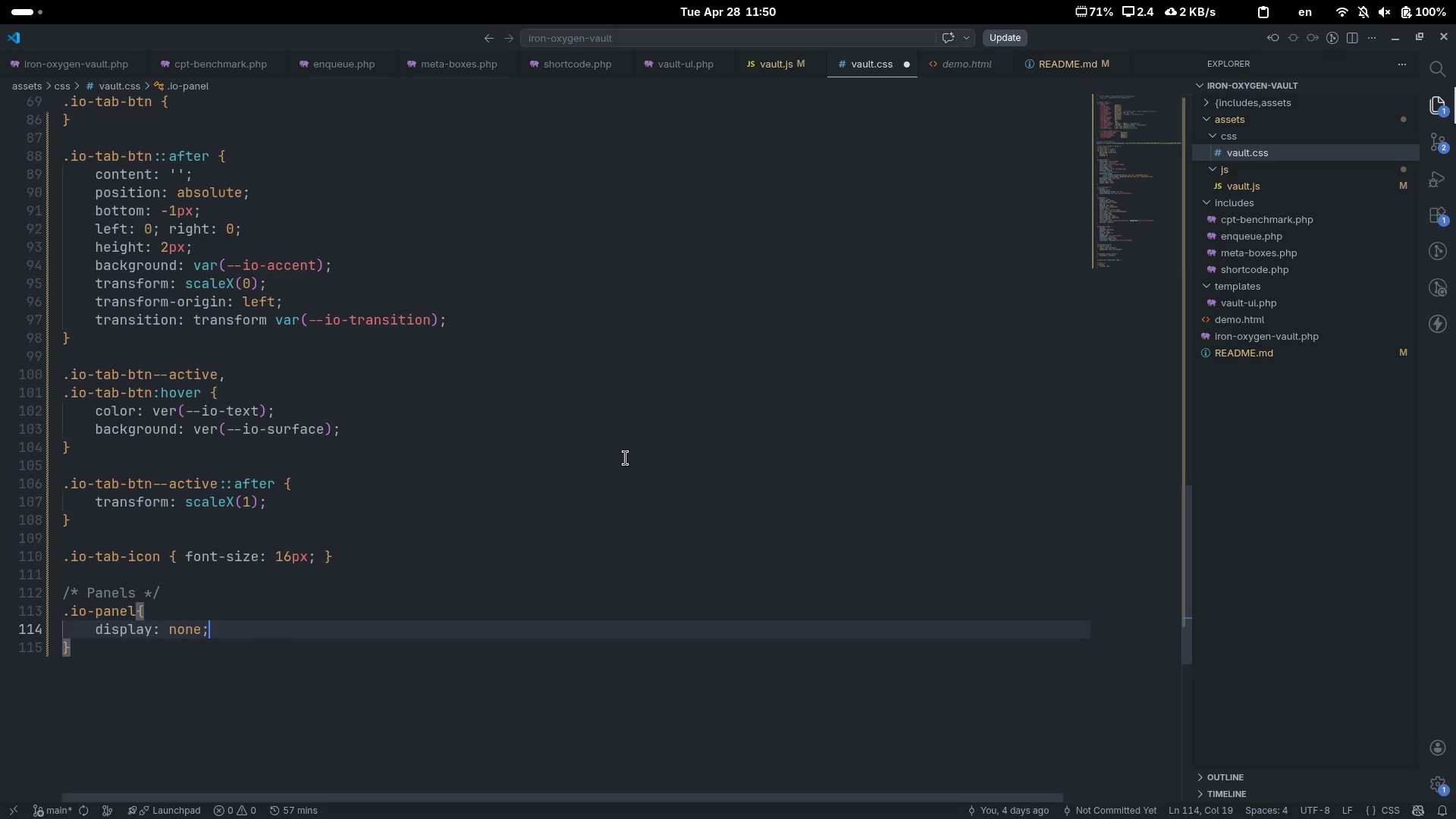 
key(Enter)
 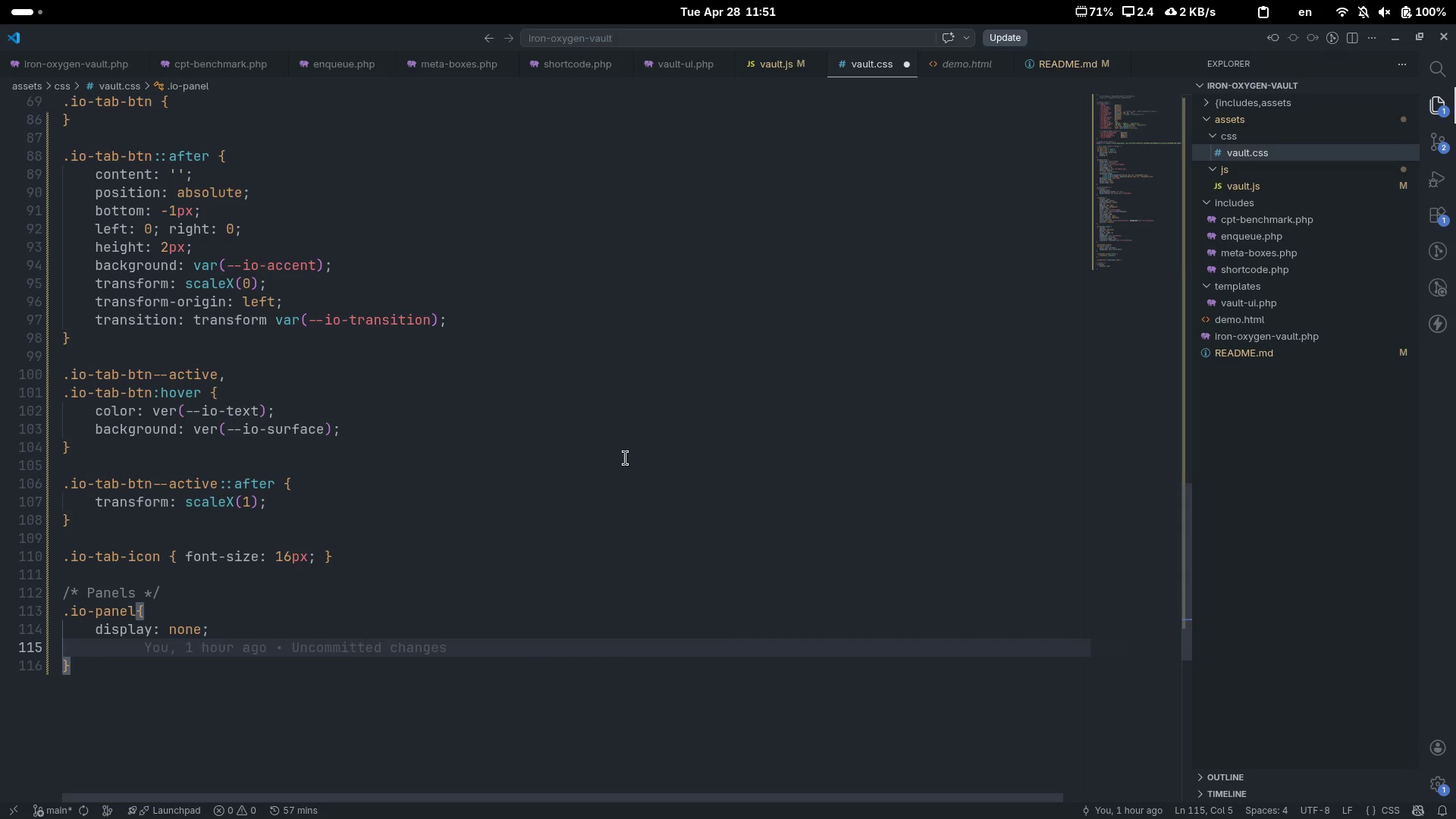 
type(passing)
 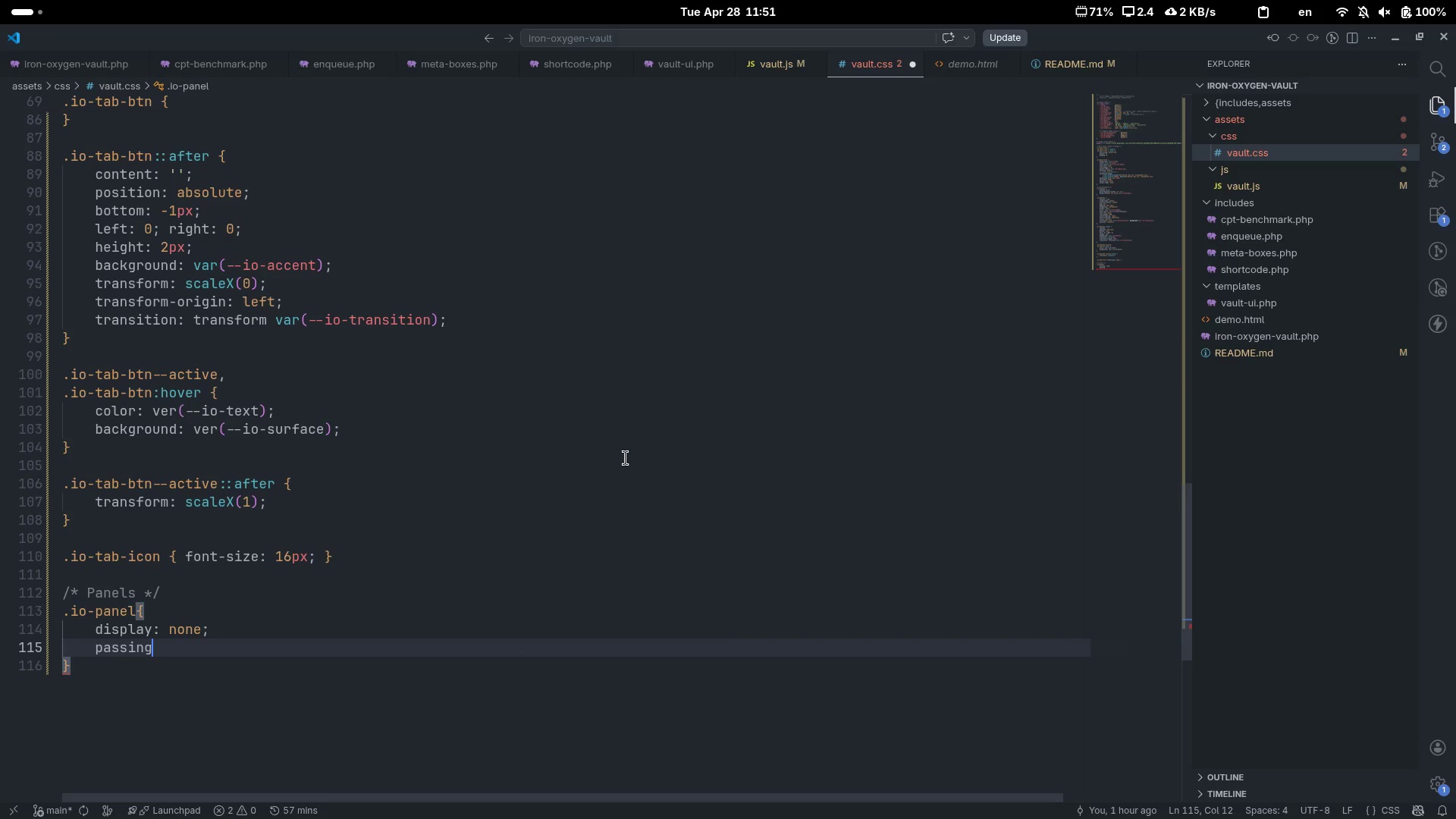 
key(Control+ControlLeft)
 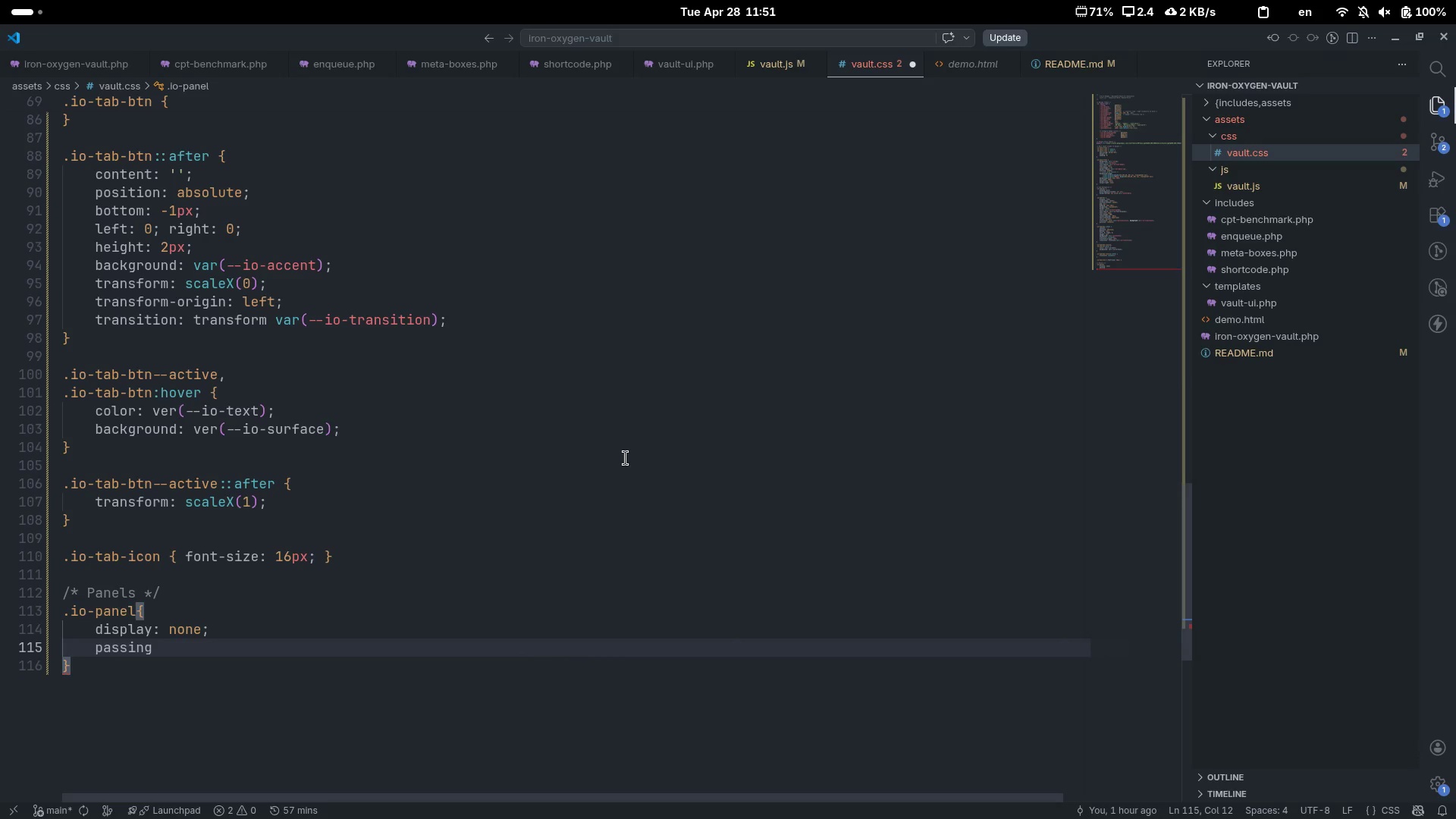 
key(Control+Backspace)
 